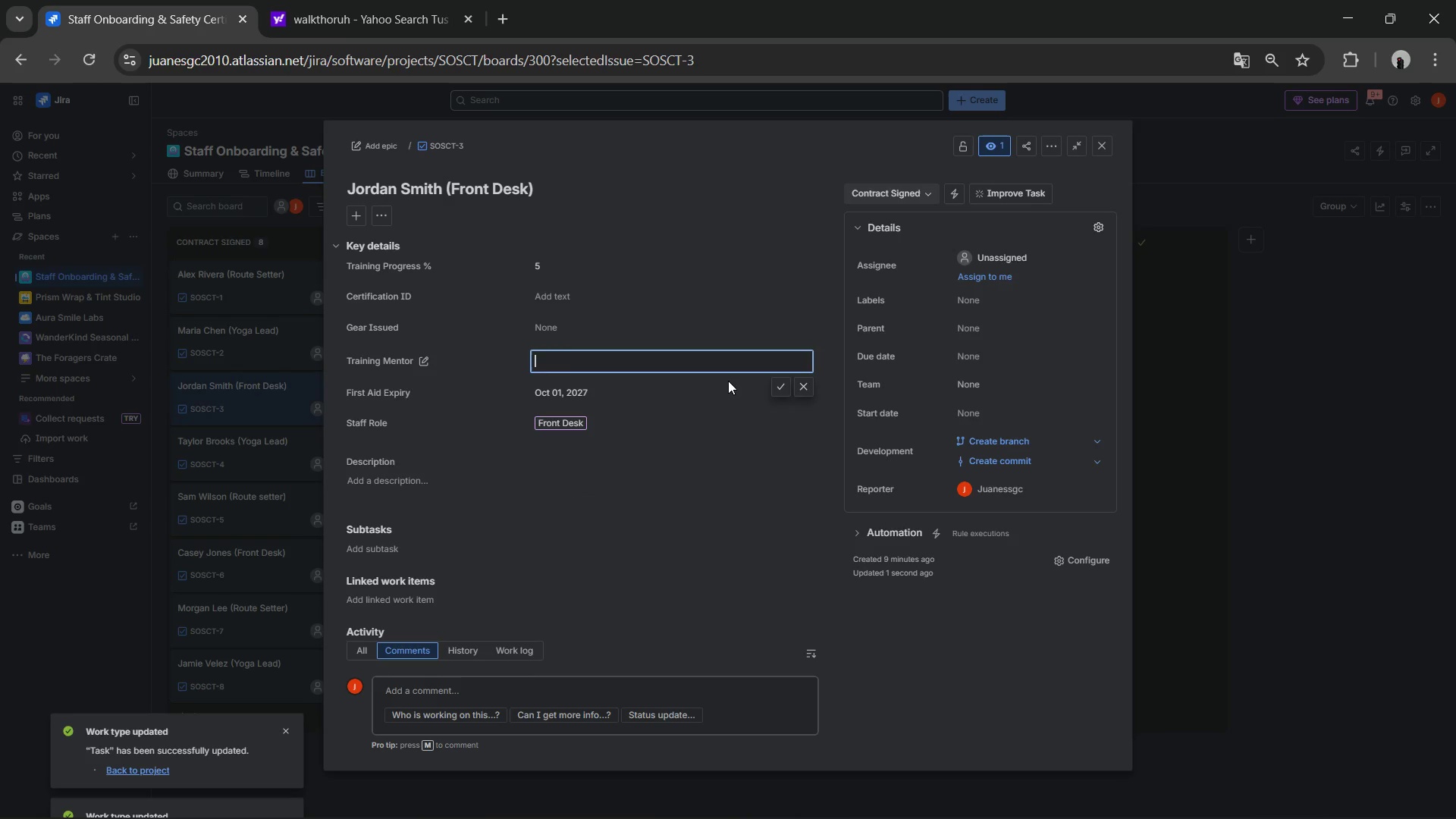 
type(Cartl)
key(Backspace)
key(Backspace)
type(los P)
 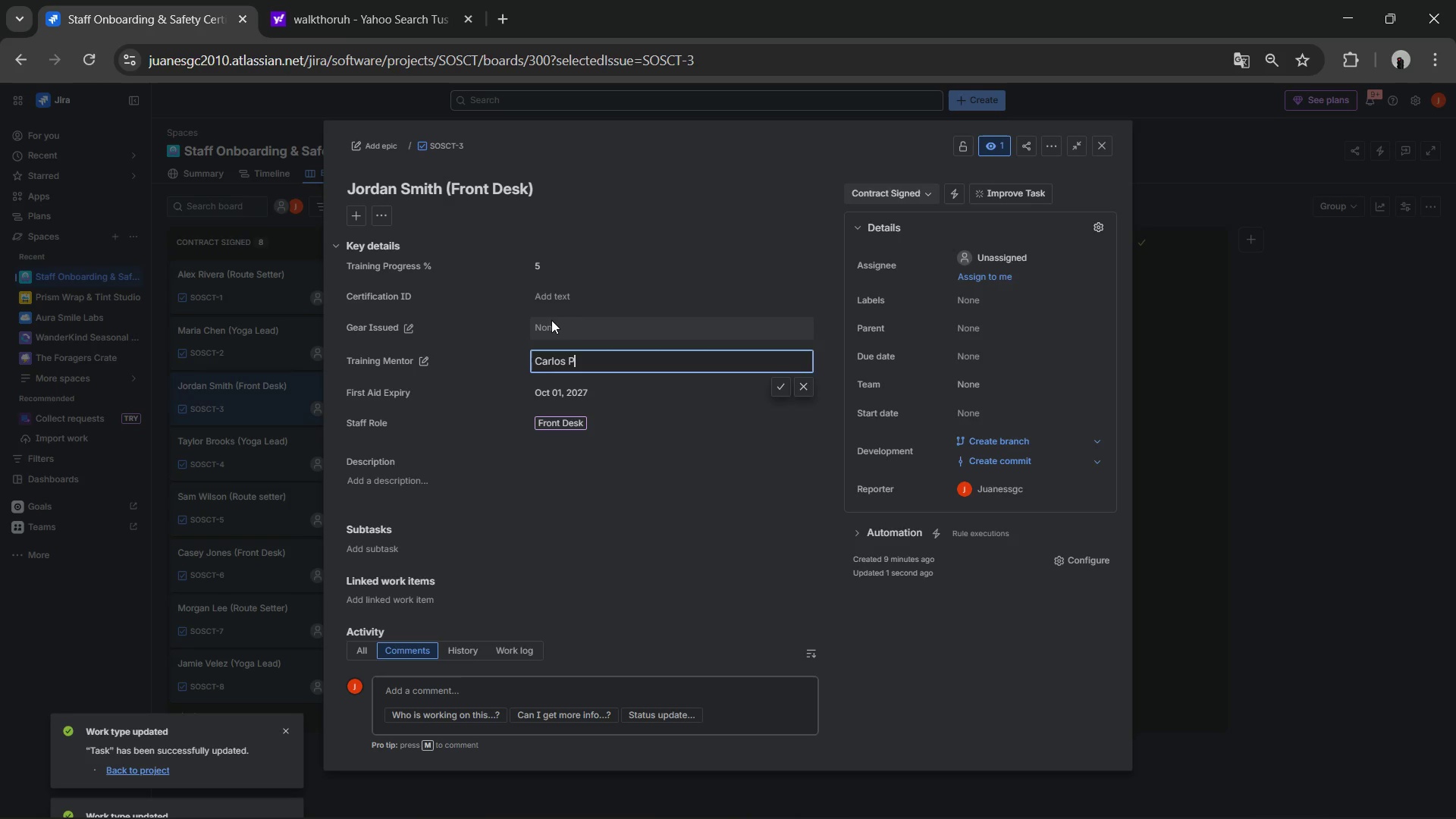 
left_click([552, 323])
 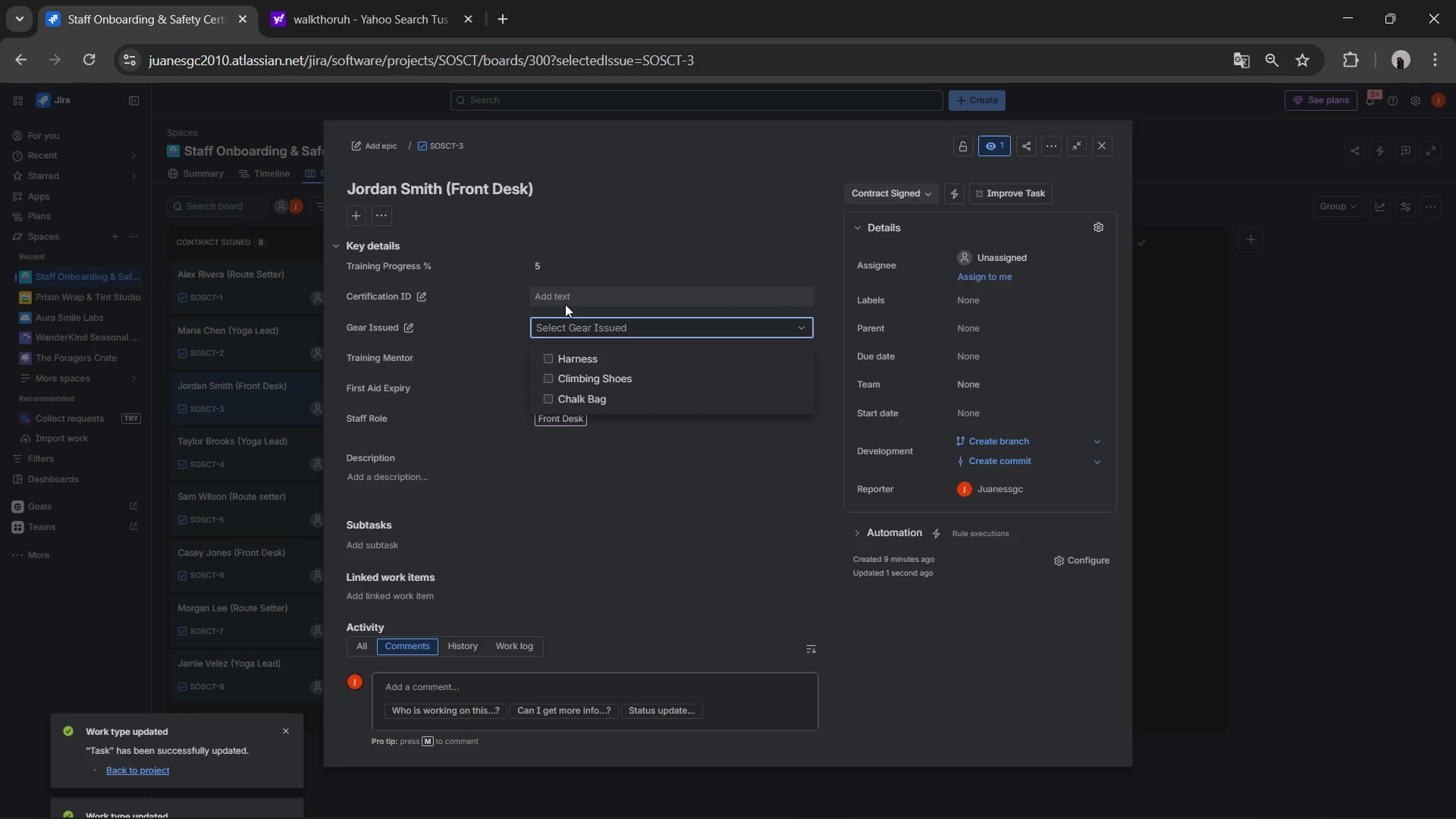 
left_click([566, 303])
 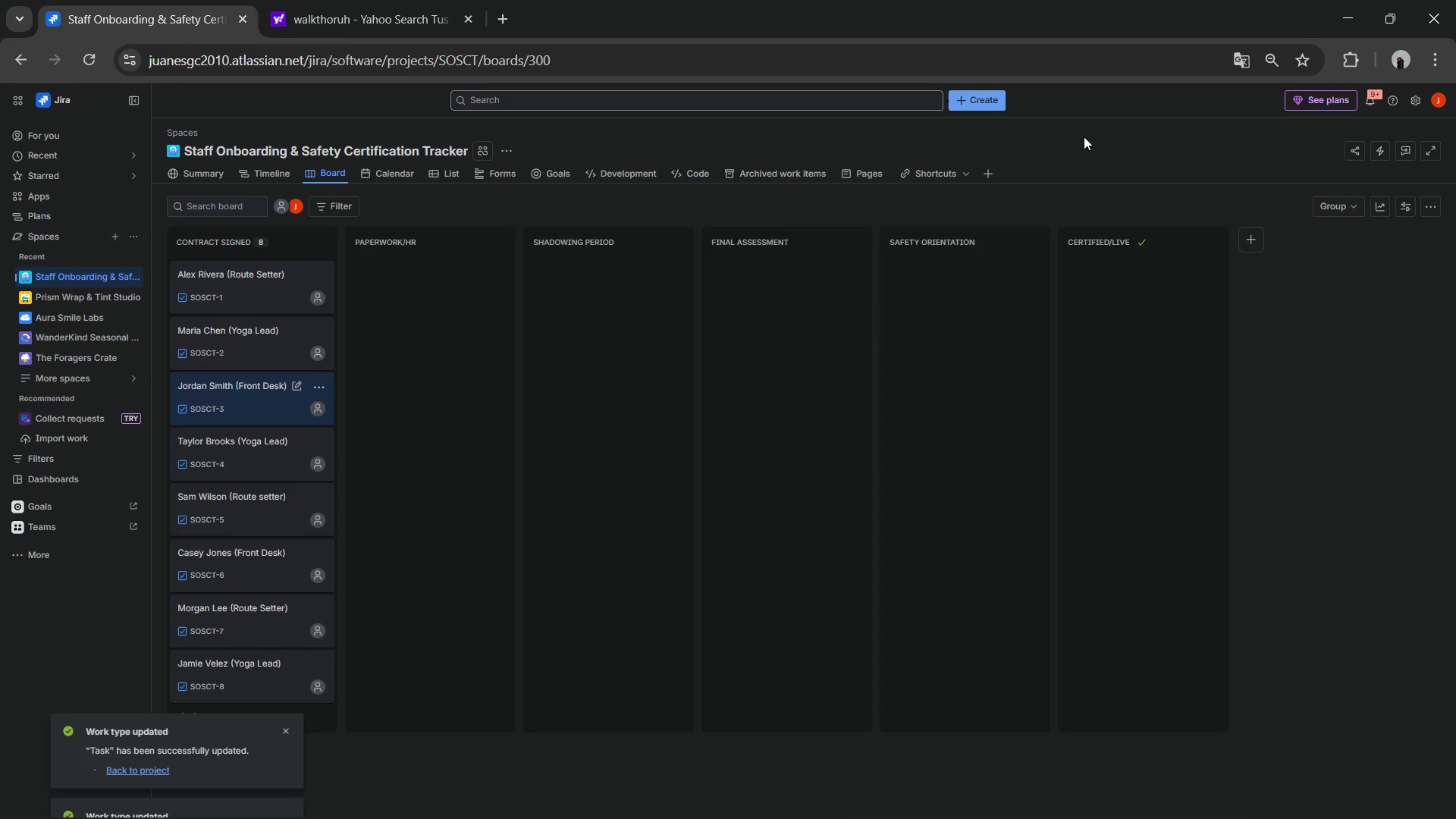 
wait(5.54)
 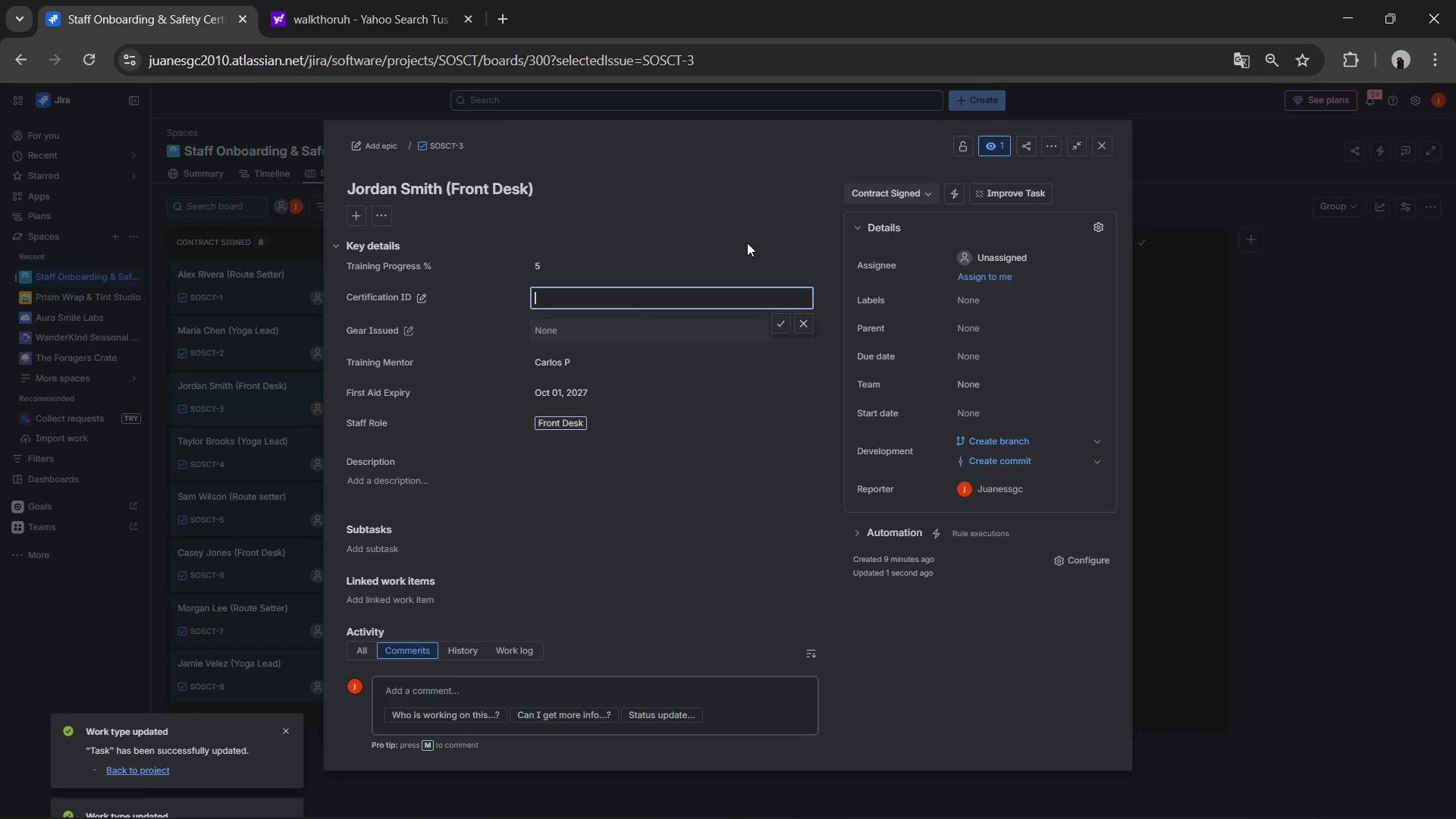 
mouse_move([245, 445])
 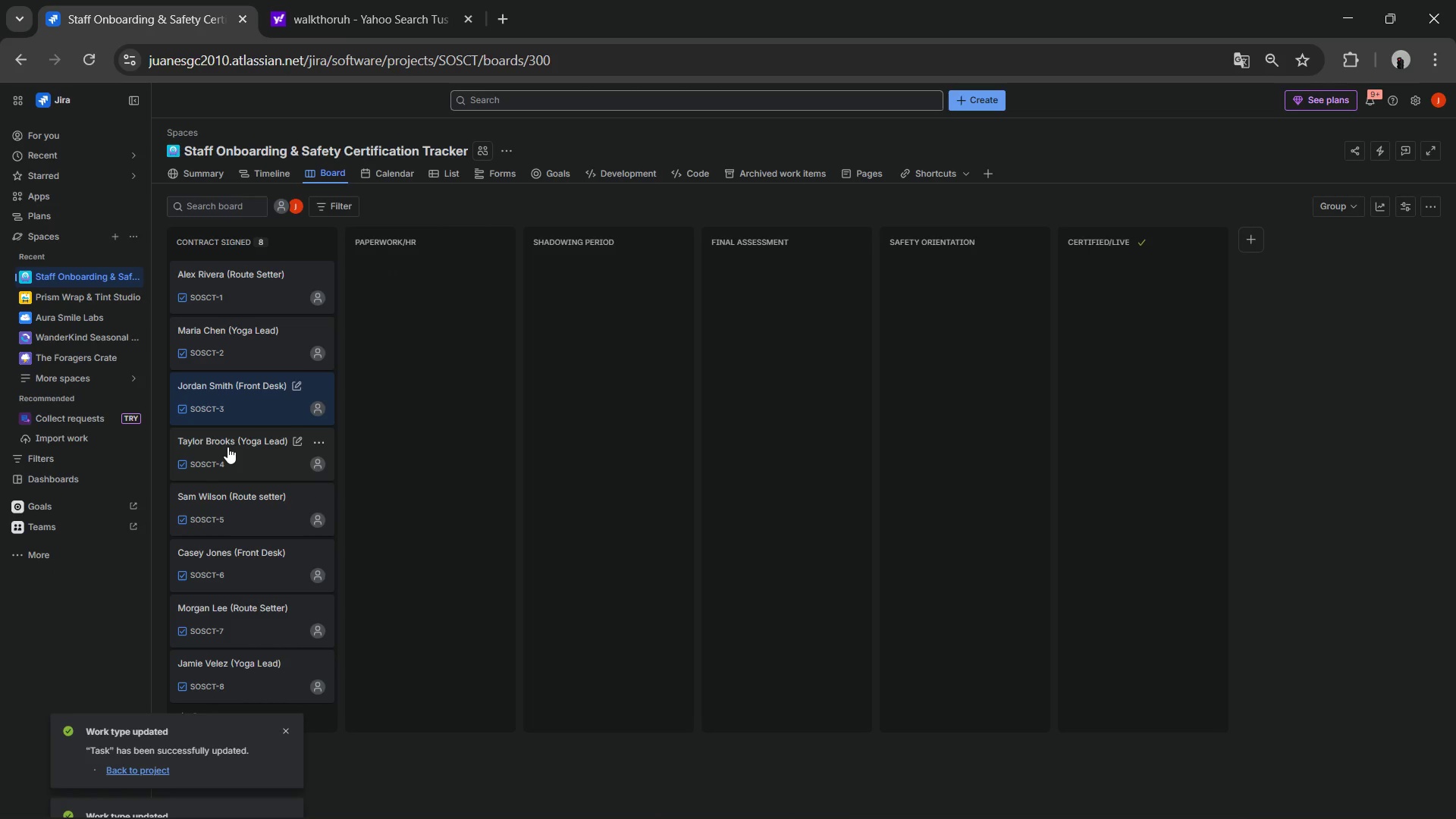 
left_click([228, 447])
 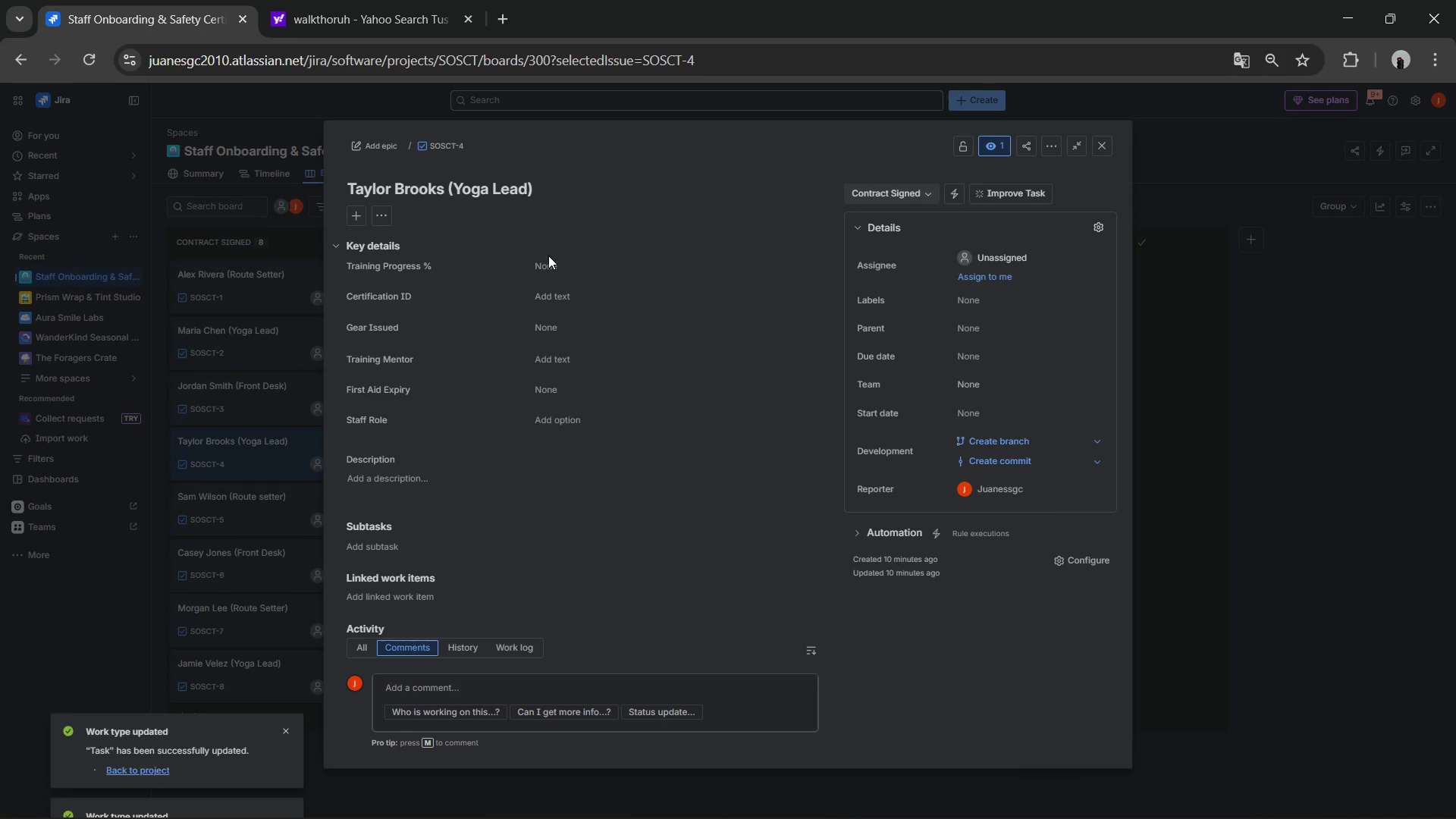 
wait(5.28)
 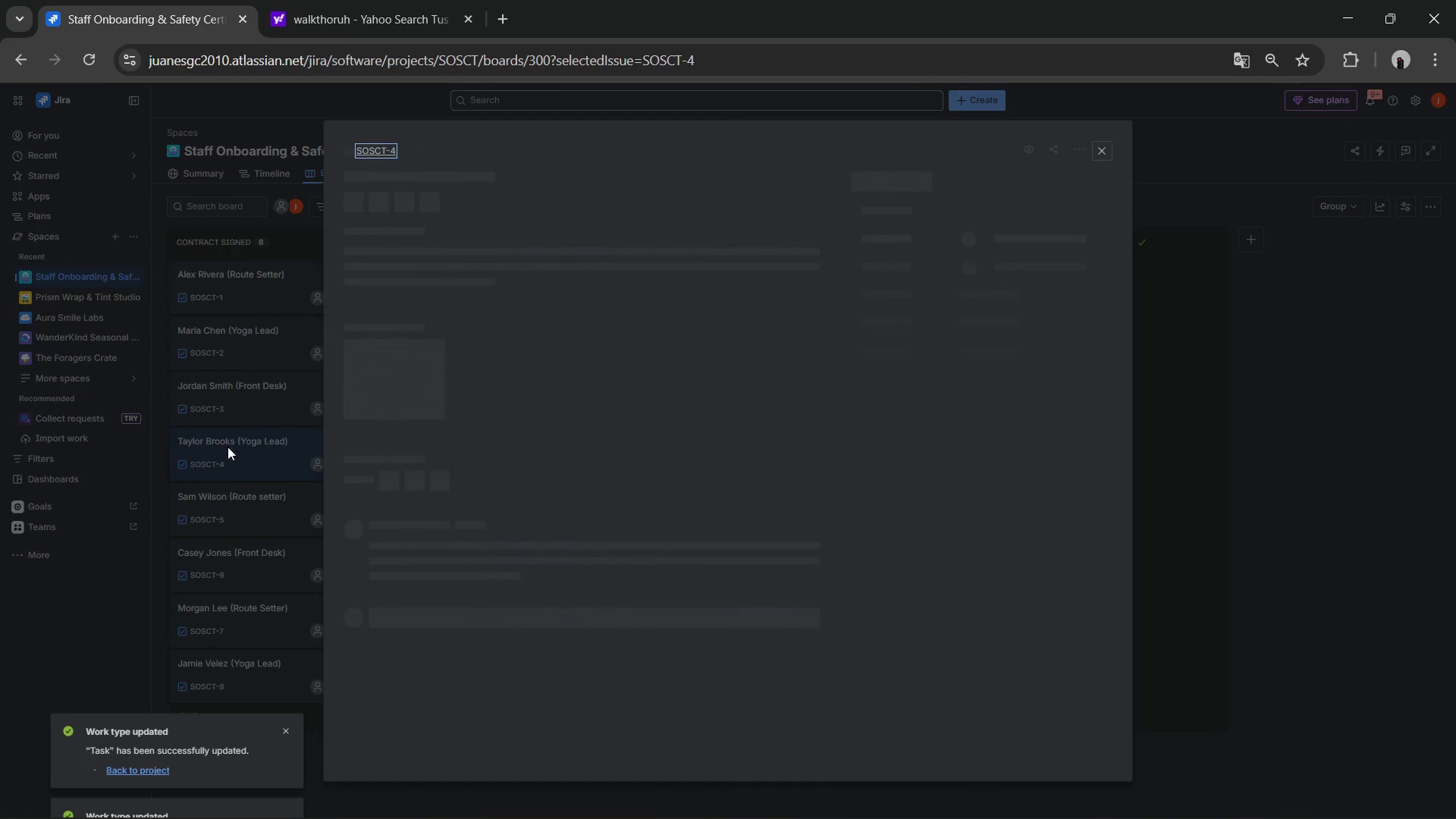 
key(Numpad8)
 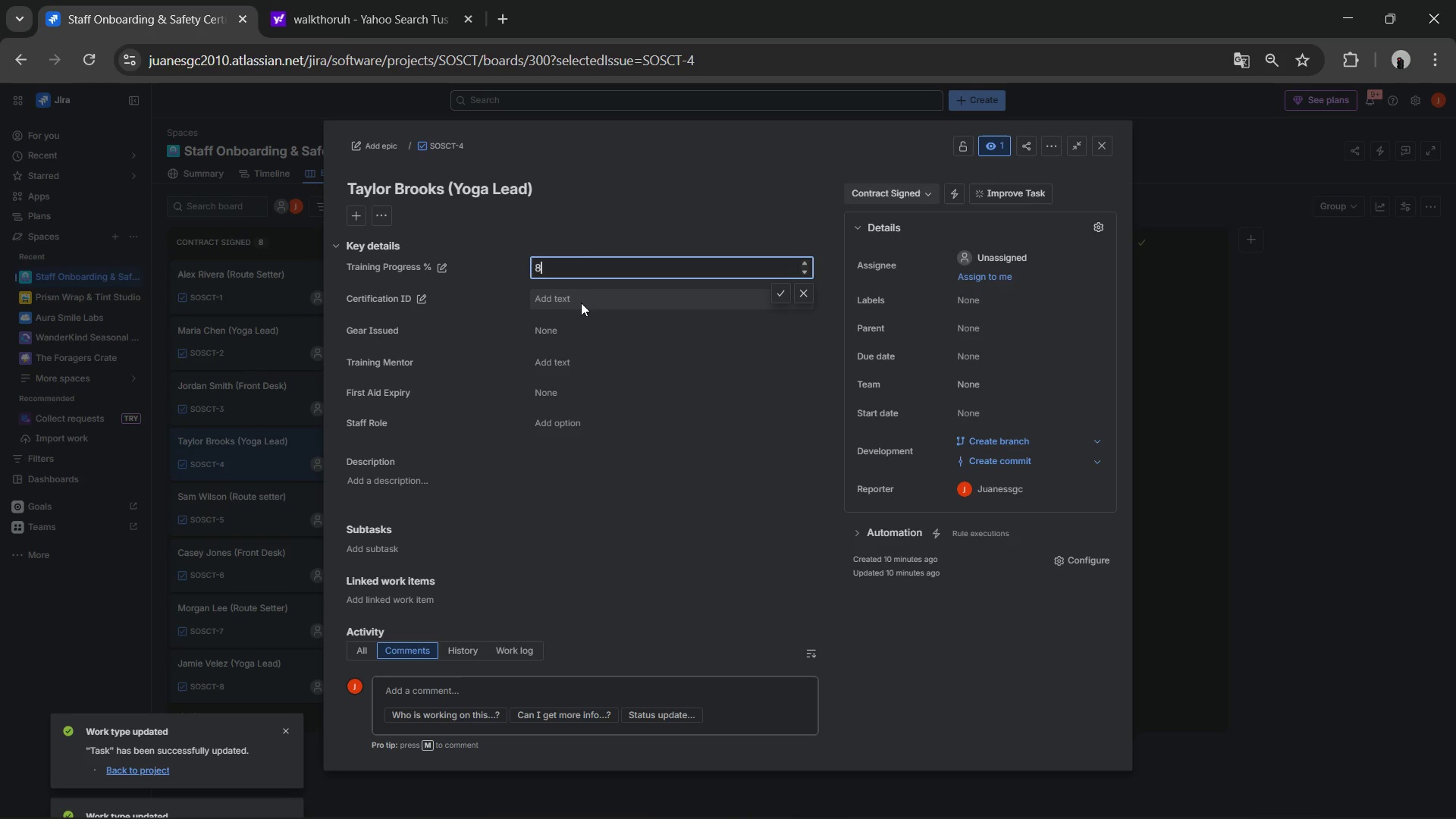 
wait(14.5)
 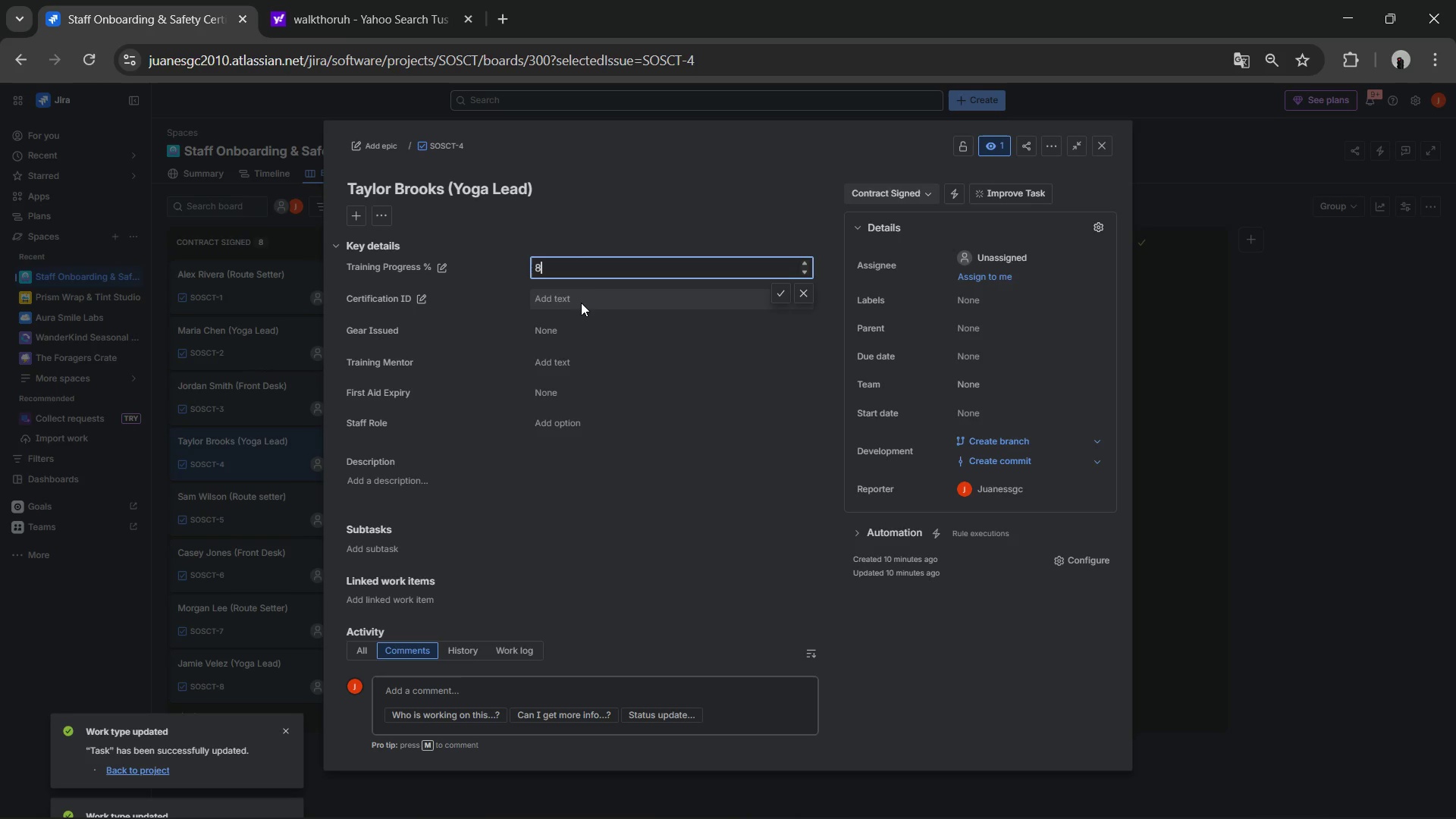 
left_click([563, 391])
 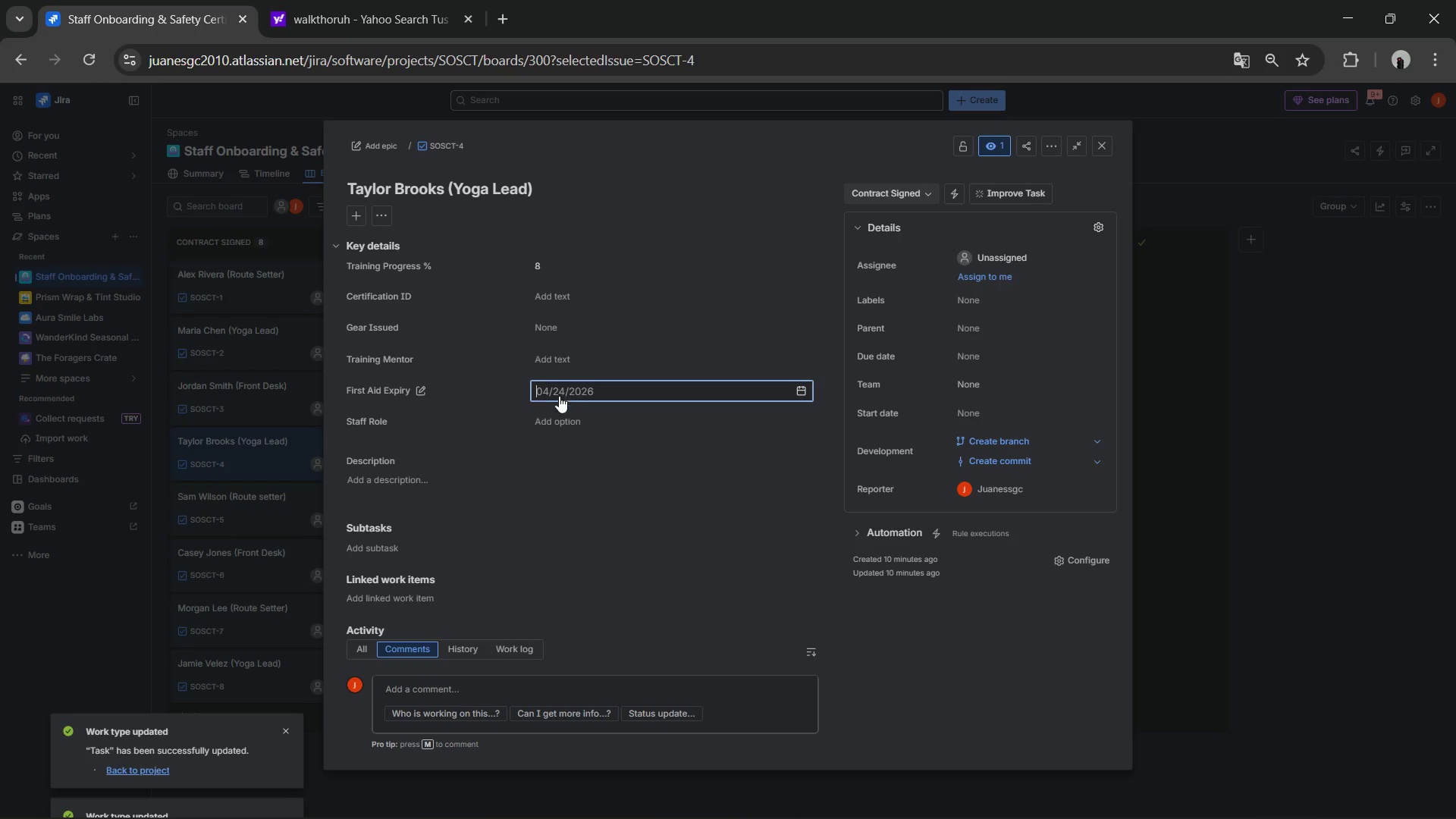 
left_click([558, 414])
 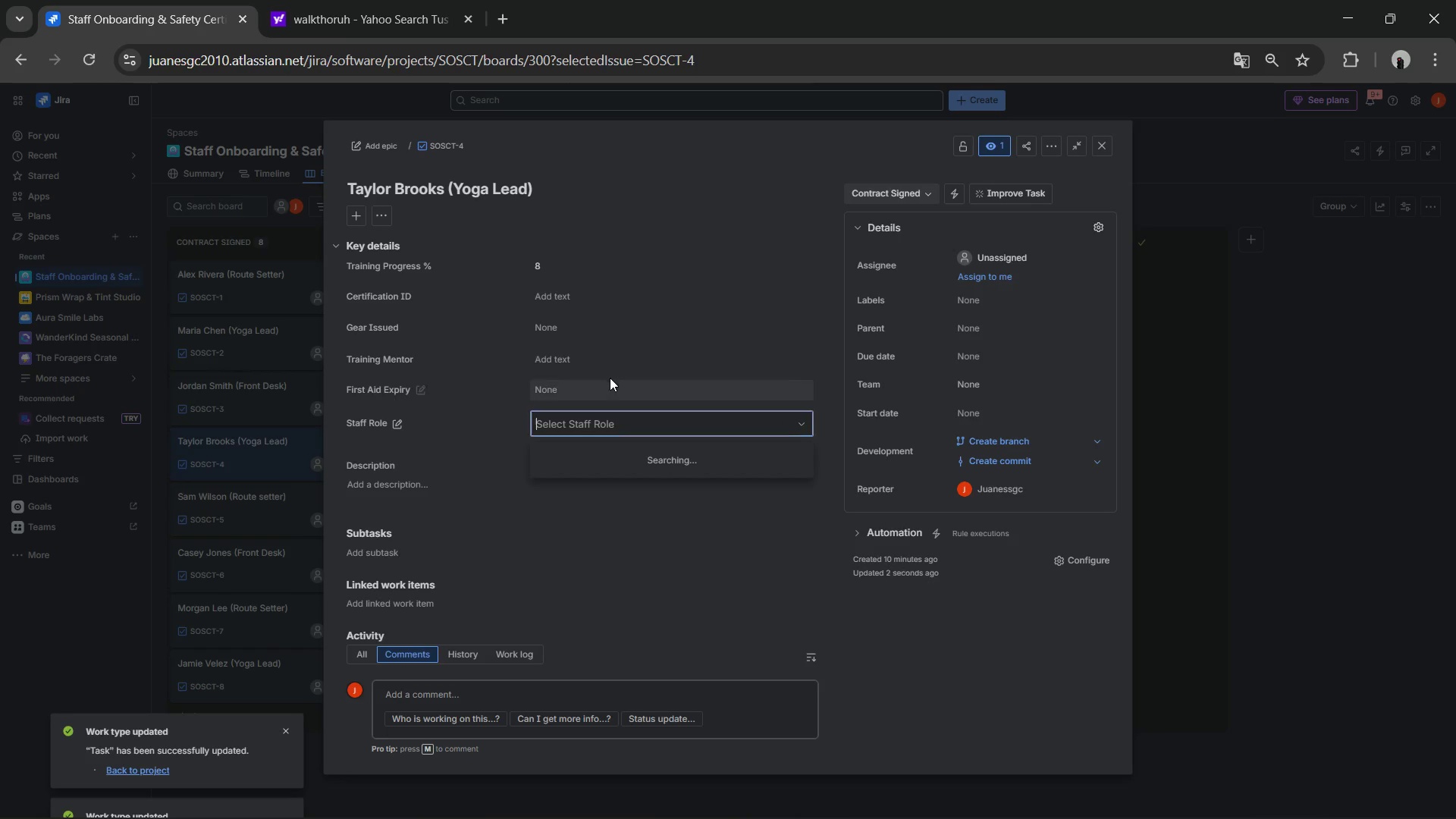 
left_click([582, 481])
 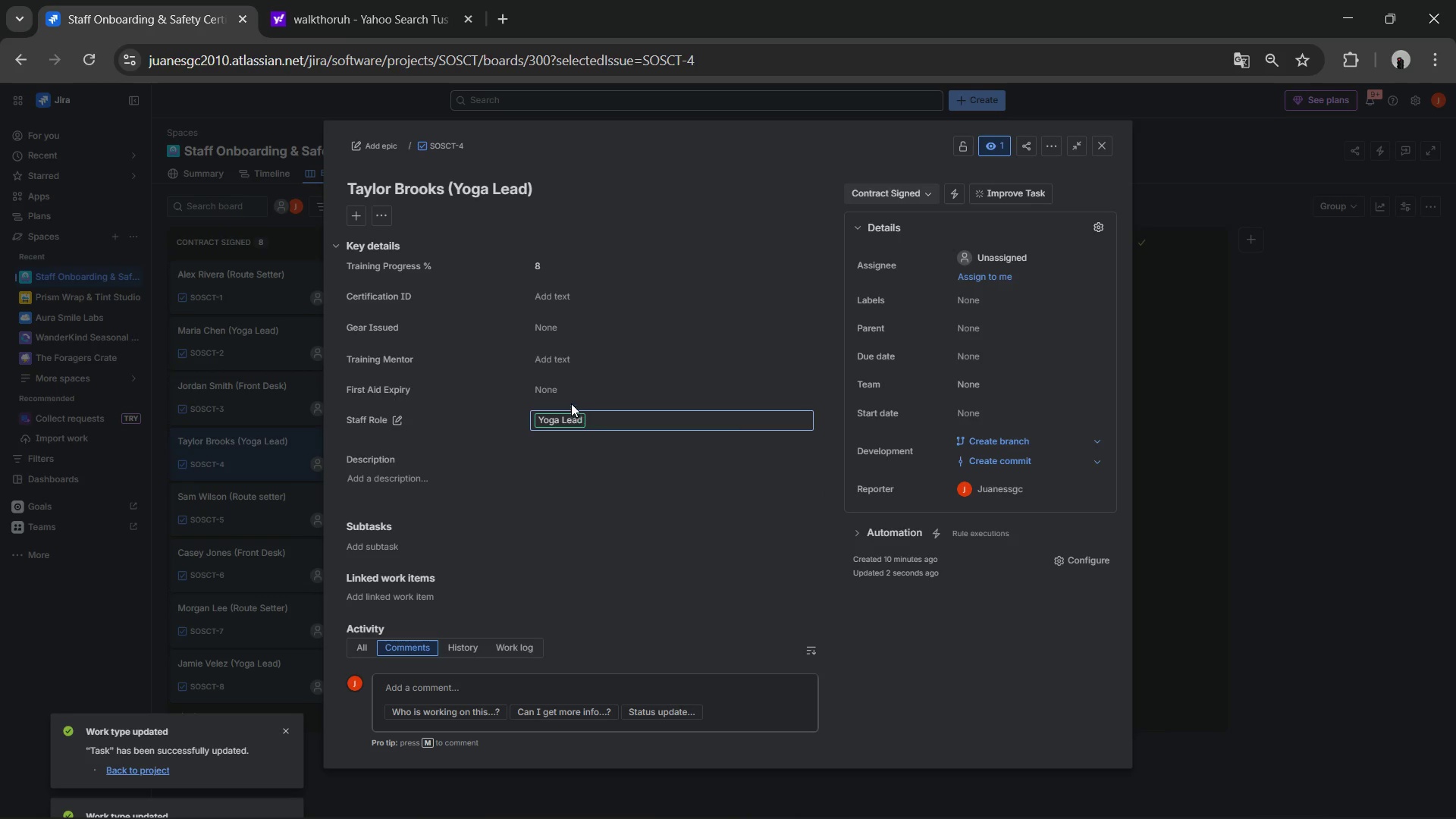 
left_click([570, 401])
 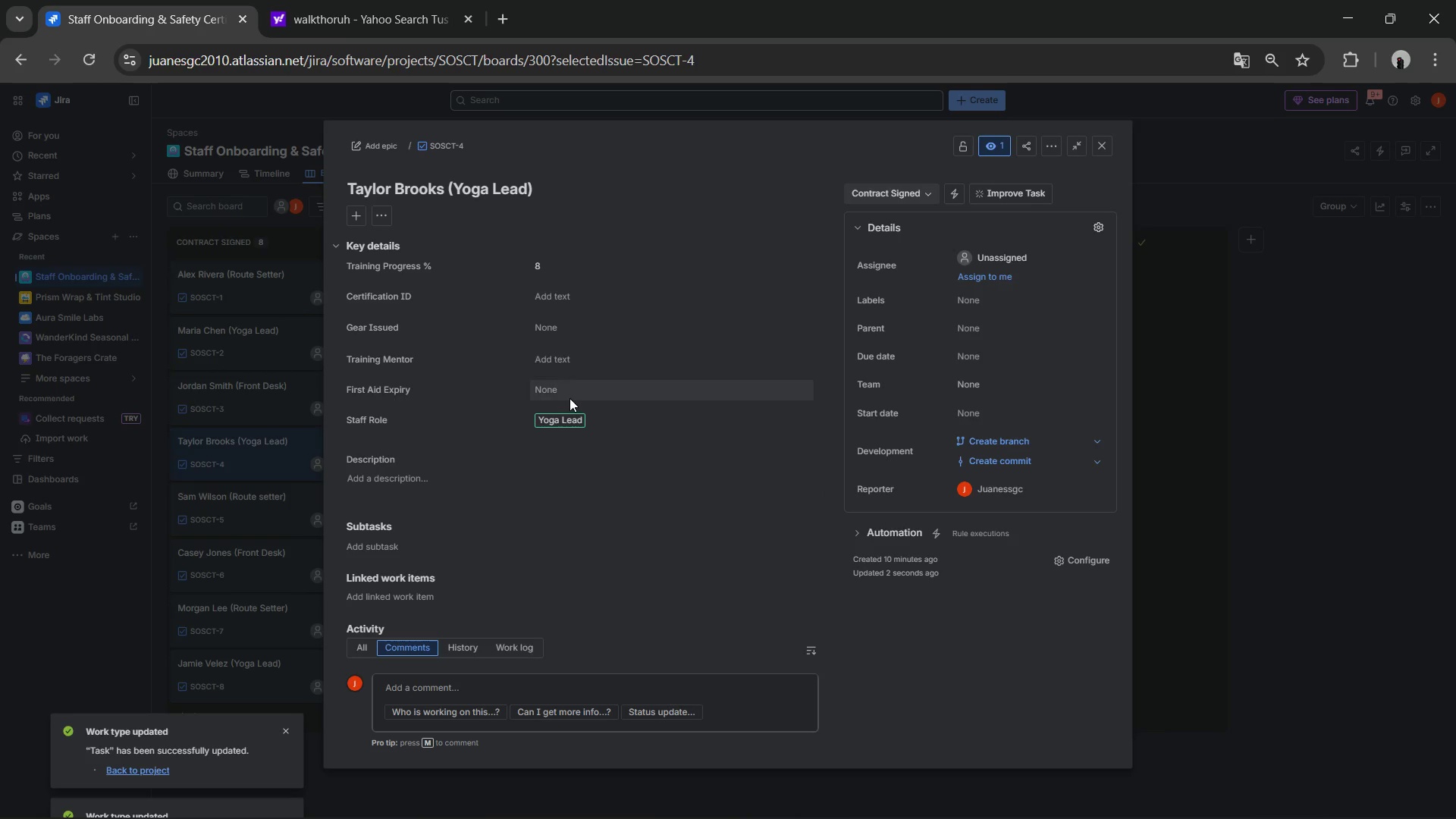 
left_click([570, 398])
 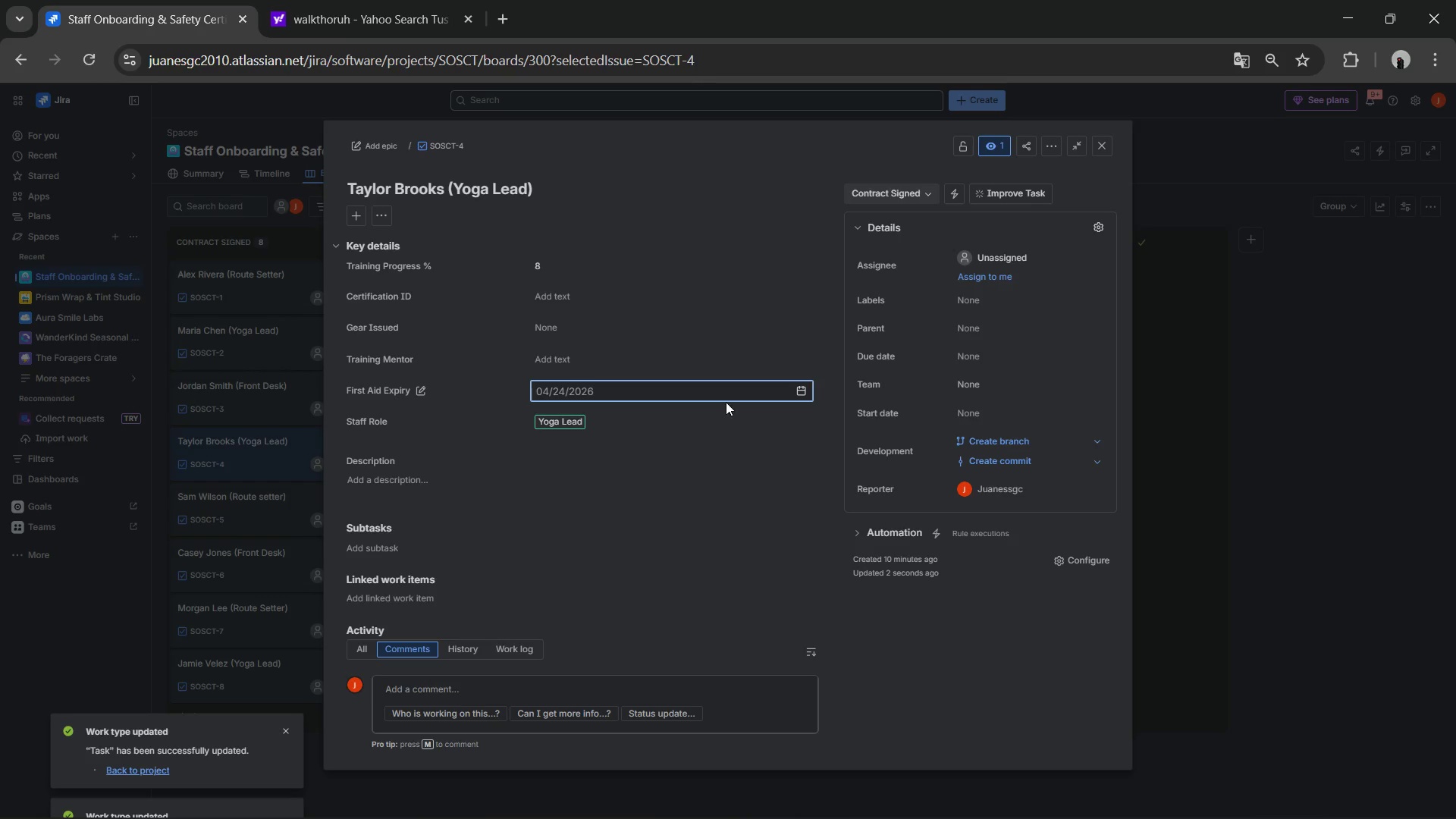 
left_click([810, 391])
 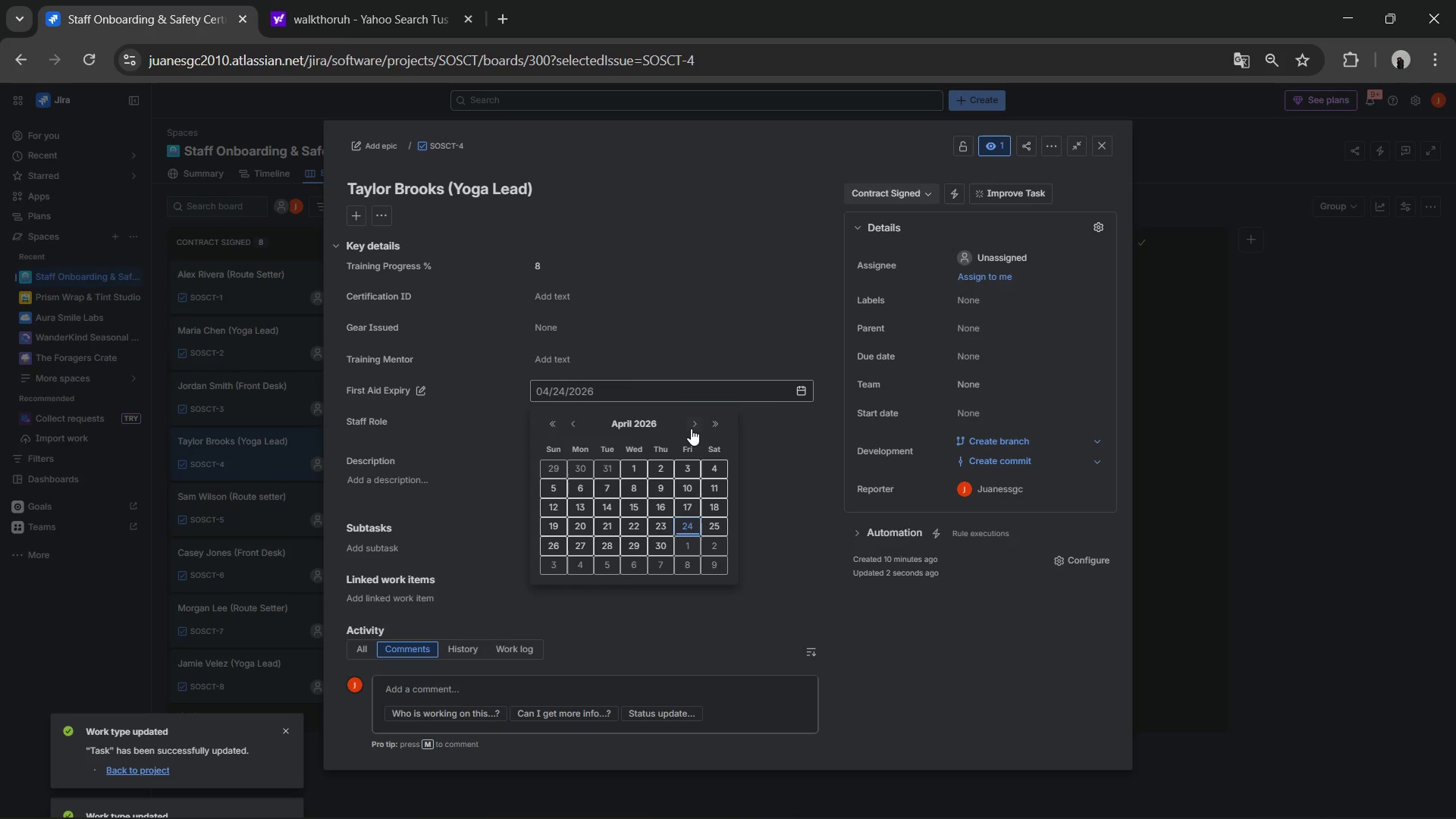 
double_click([695, 428])
 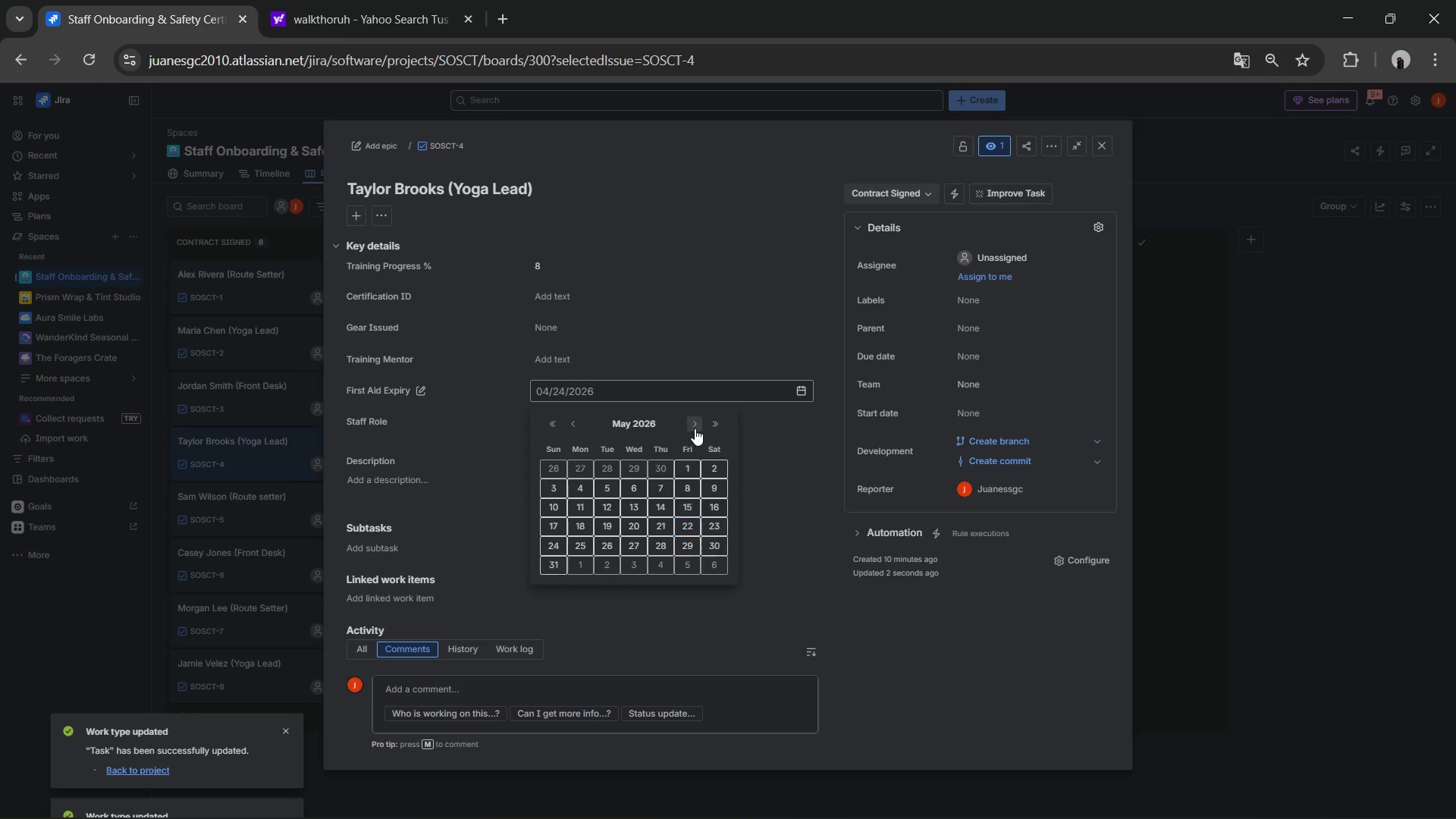 
triple_click([695, 428])
 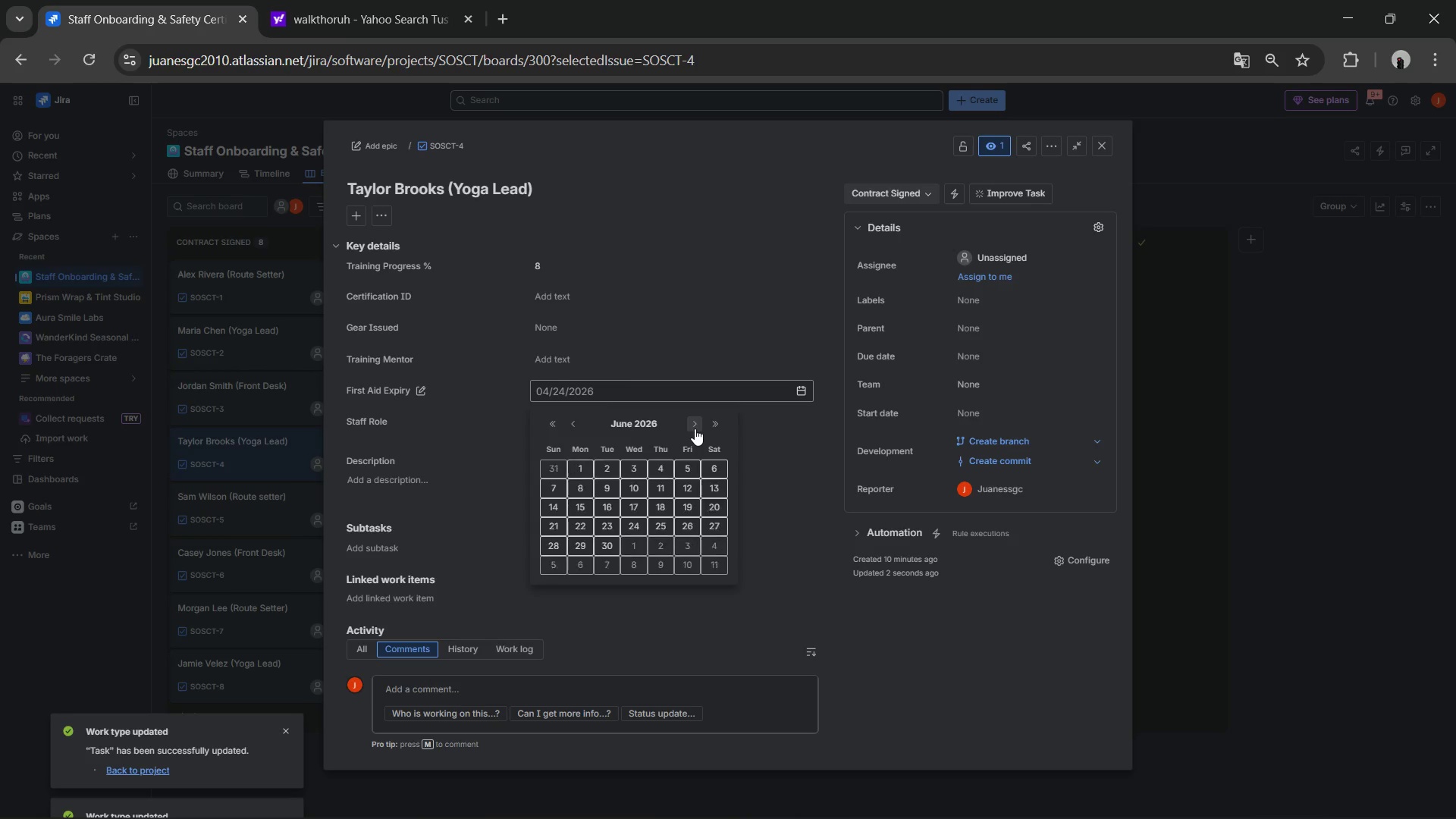 
triple_click([695, 428])
 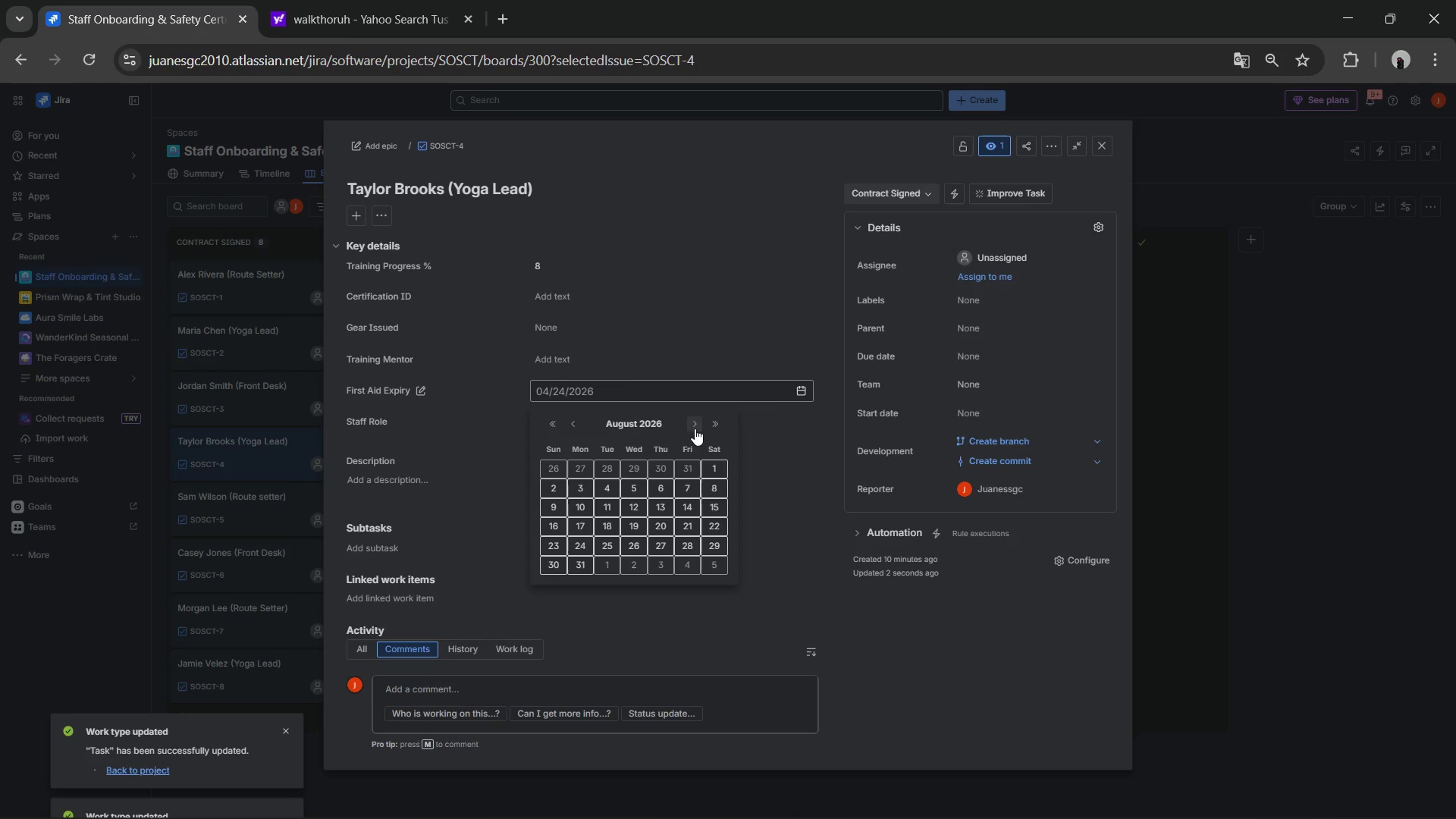 
triple_click([695, 428])
 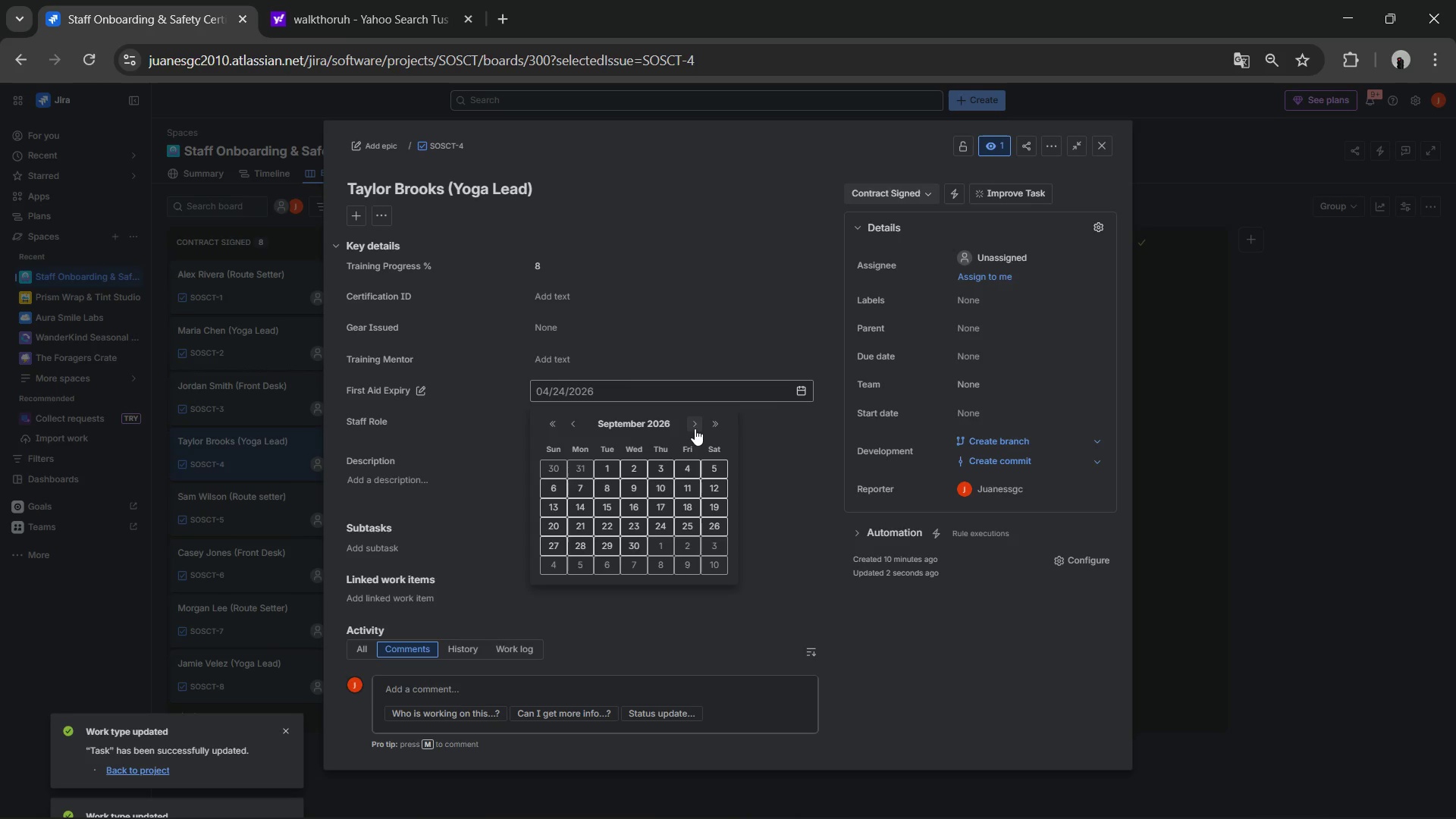 
triple_click([695, 428])
 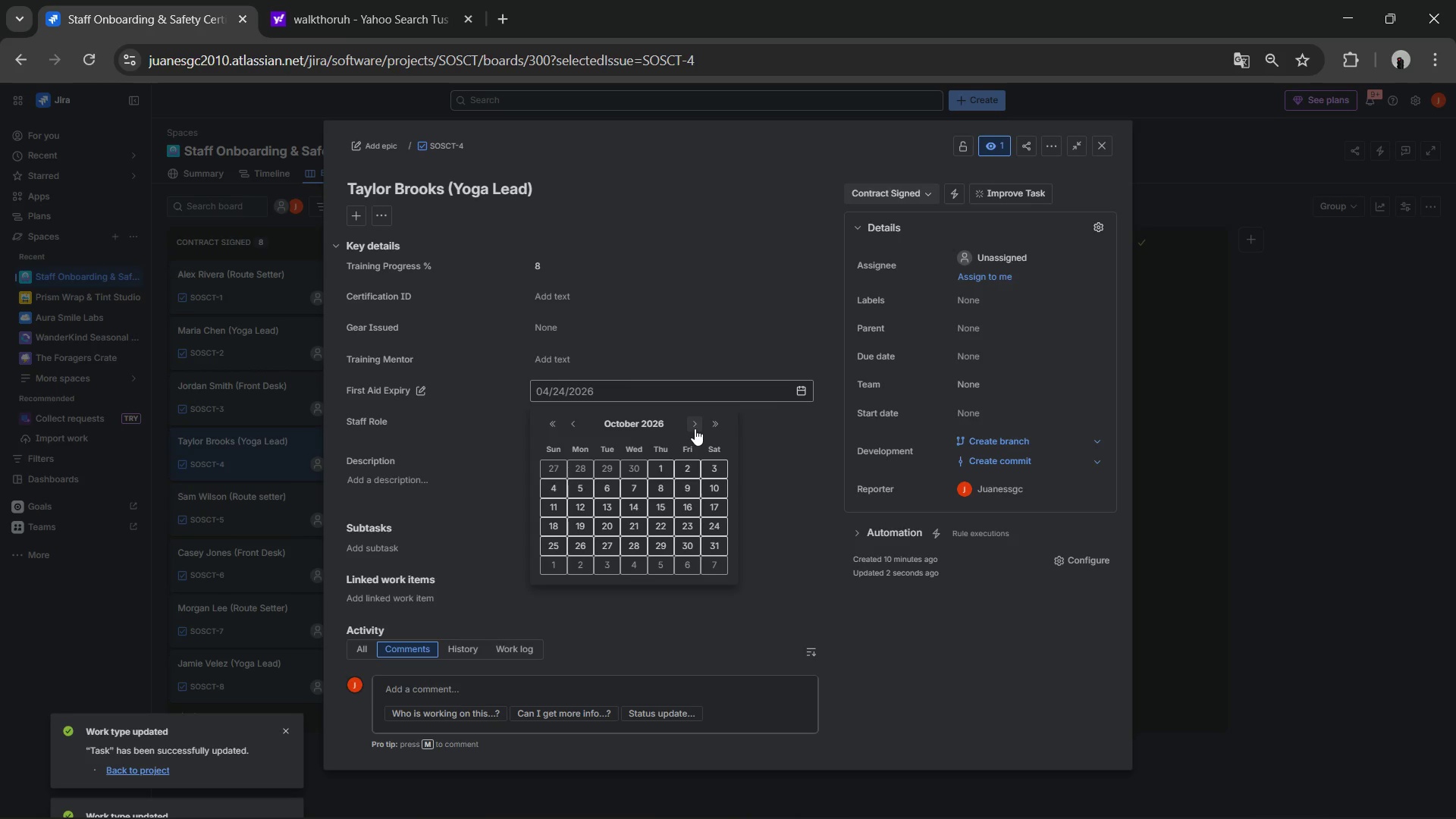 
left_click([695, 428])
 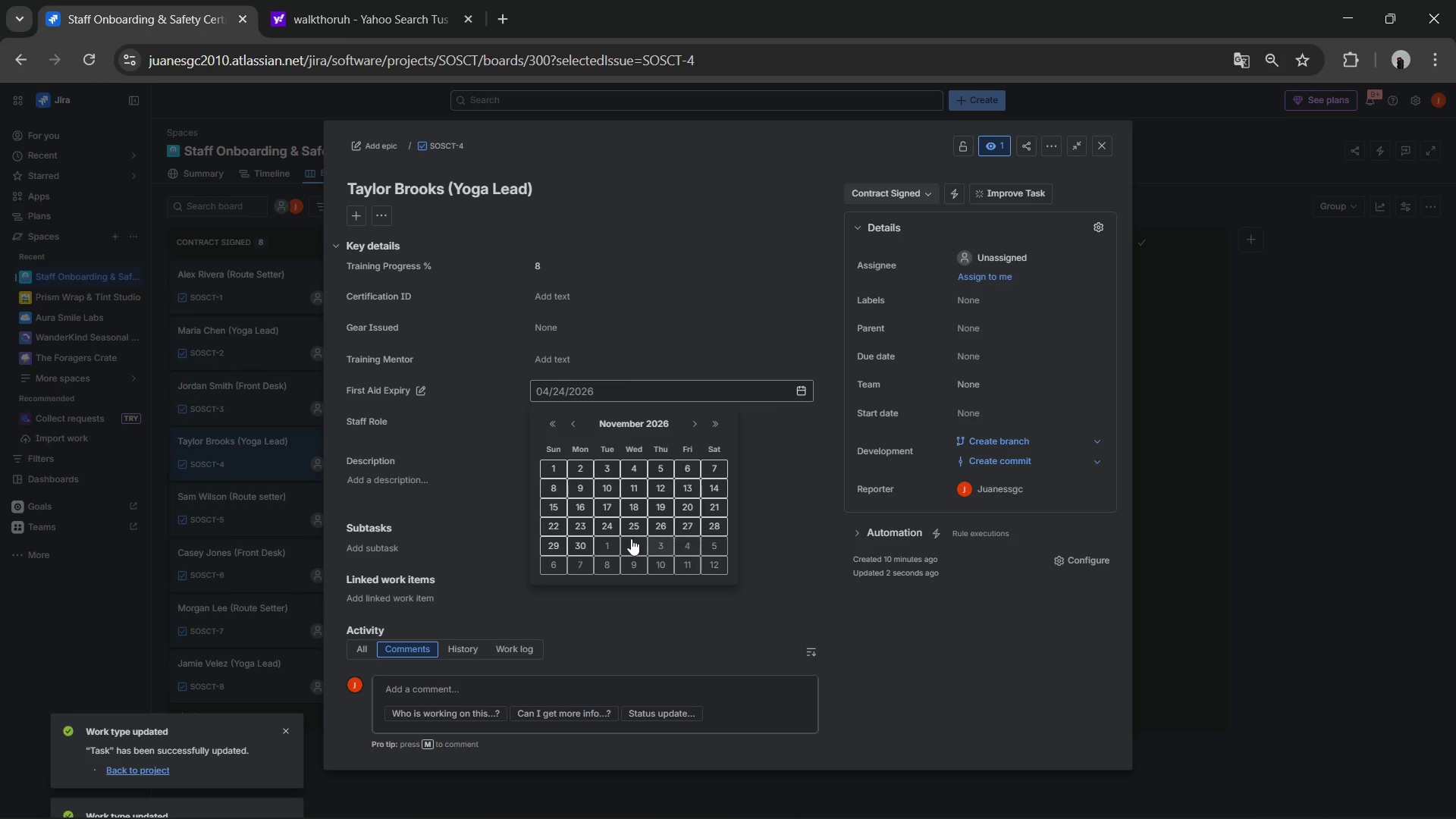 
left_click([579, 543])
 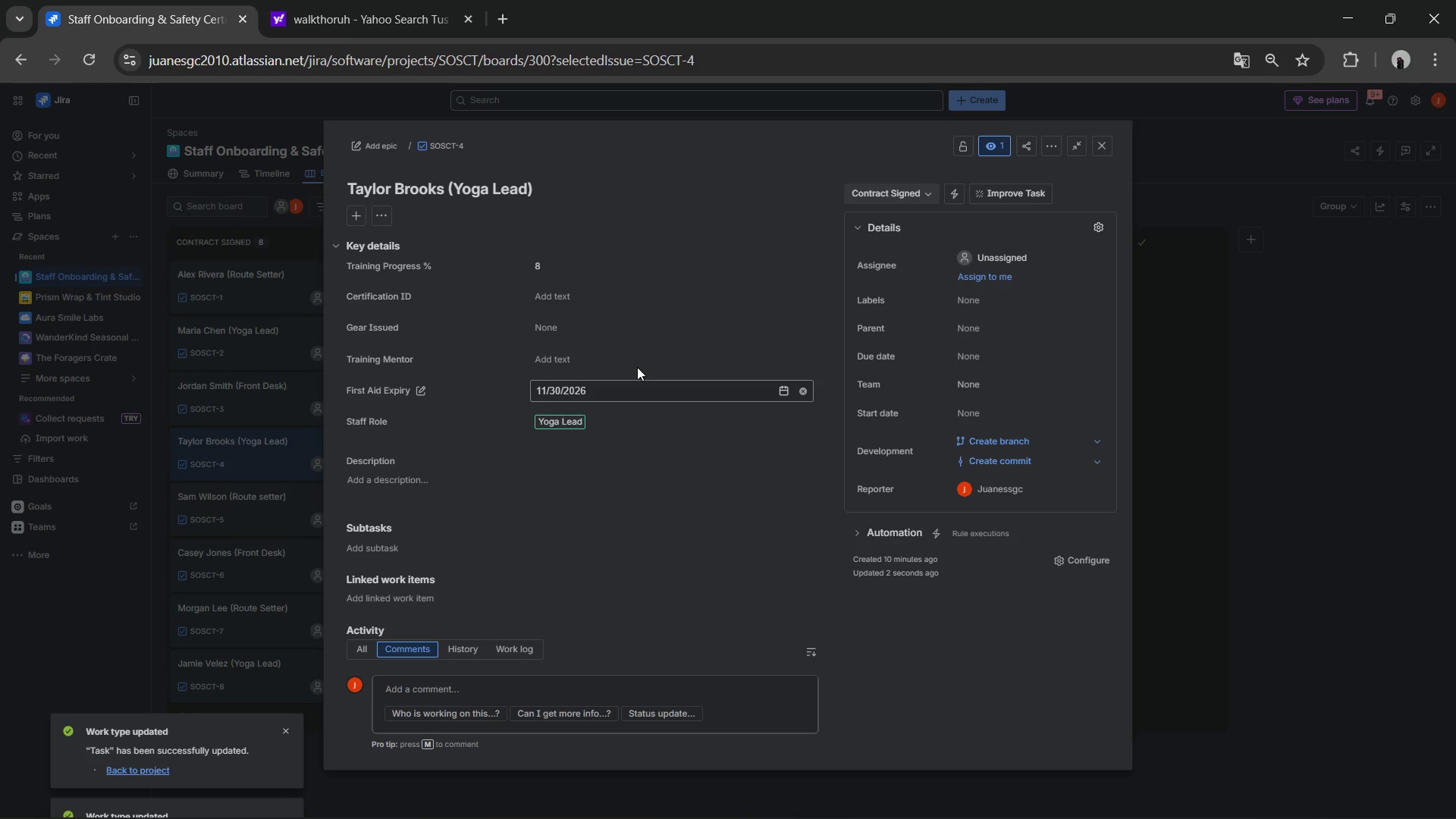 
left_click([637, 367])
 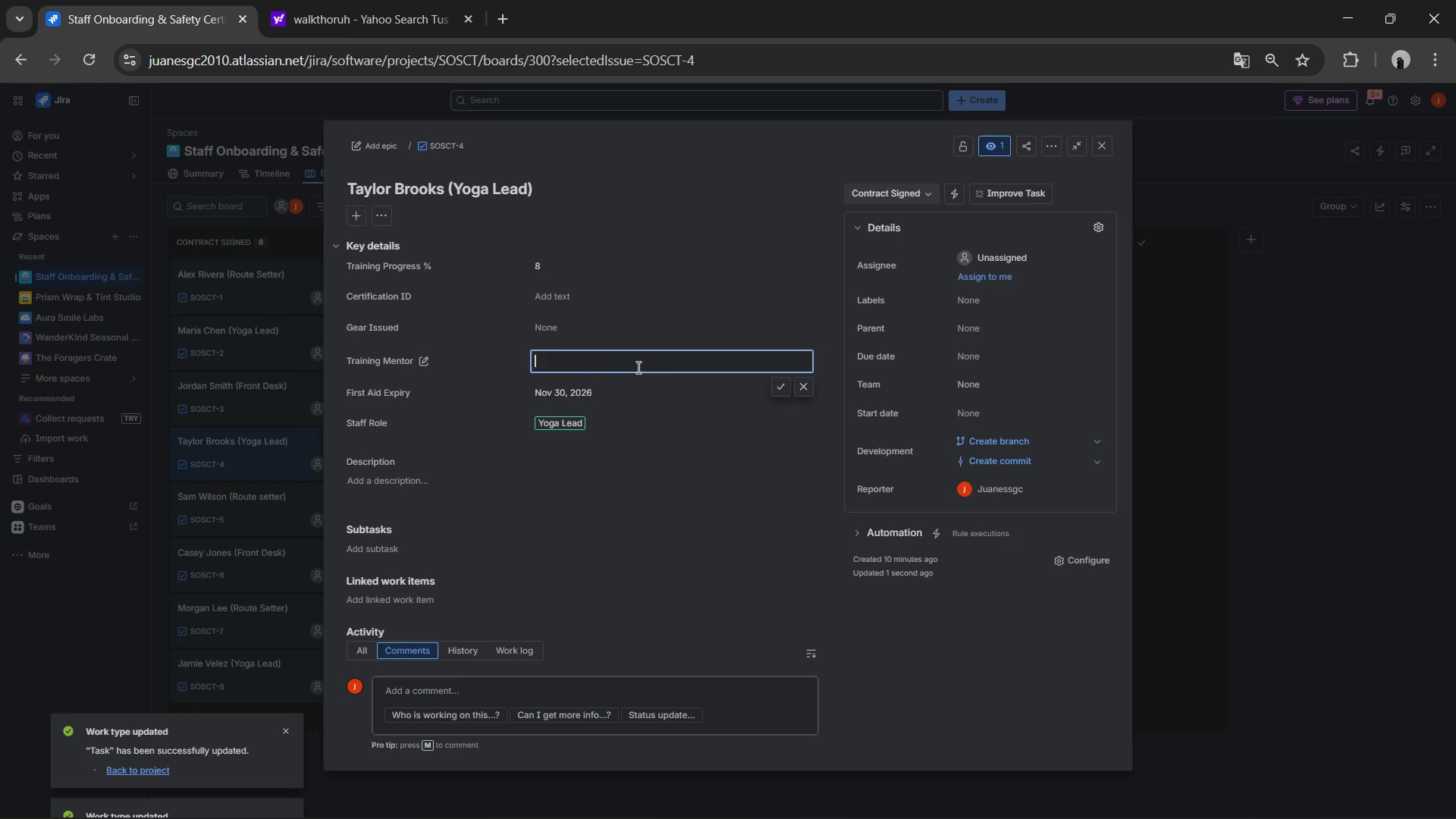 
type(Laura M)
 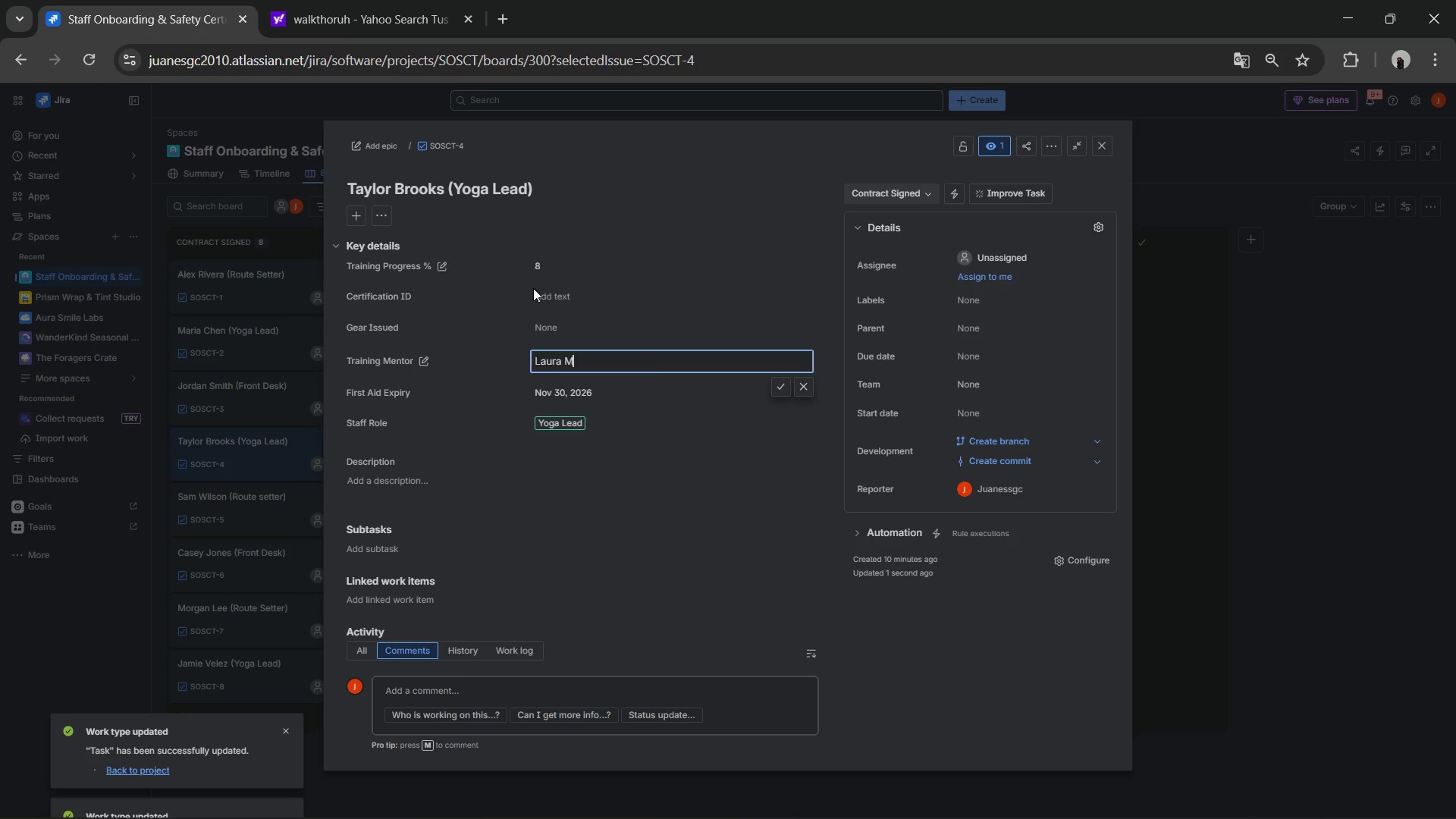 
left_click([596, 296])
 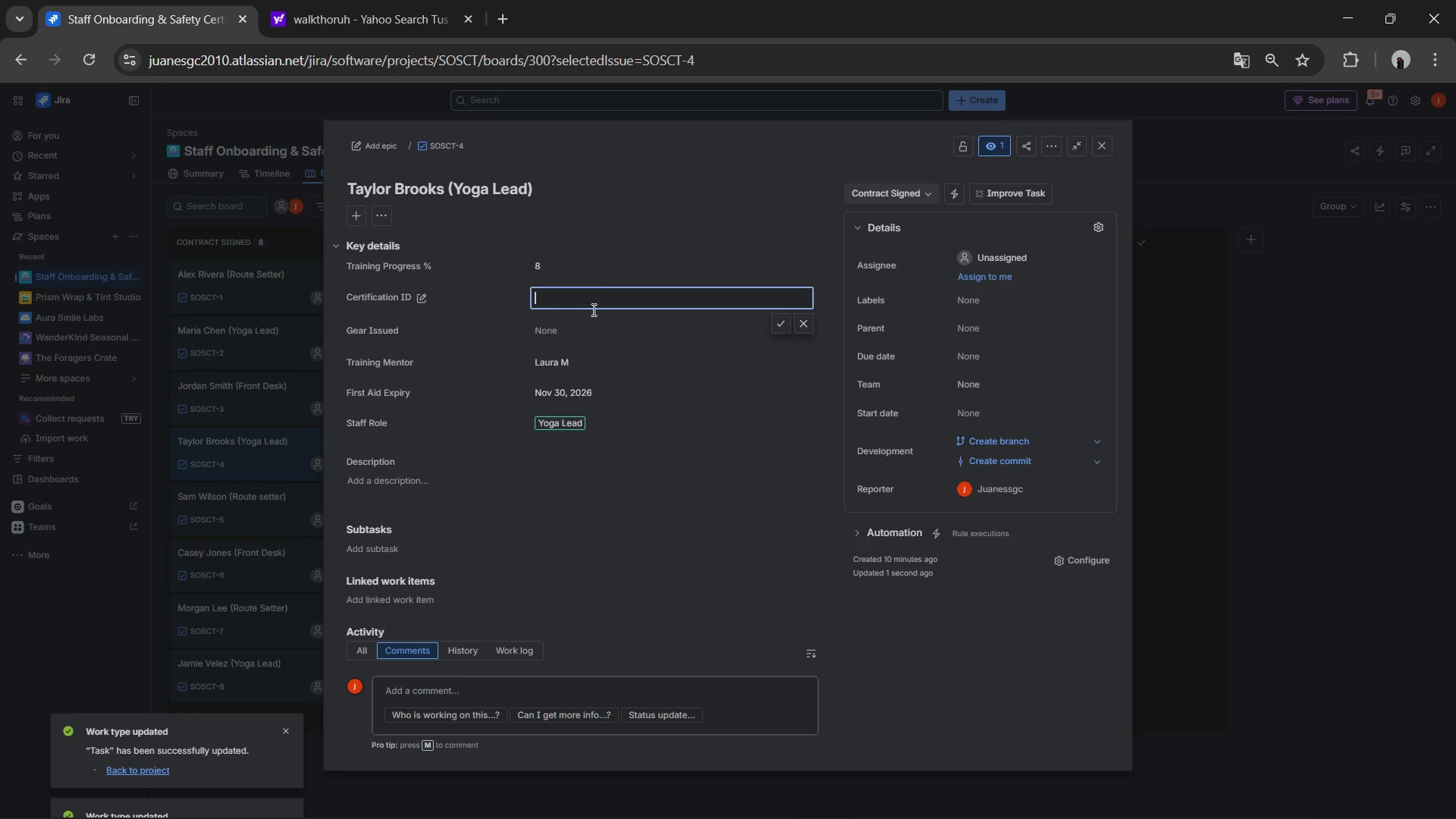 
mouse_move([586, 345])
 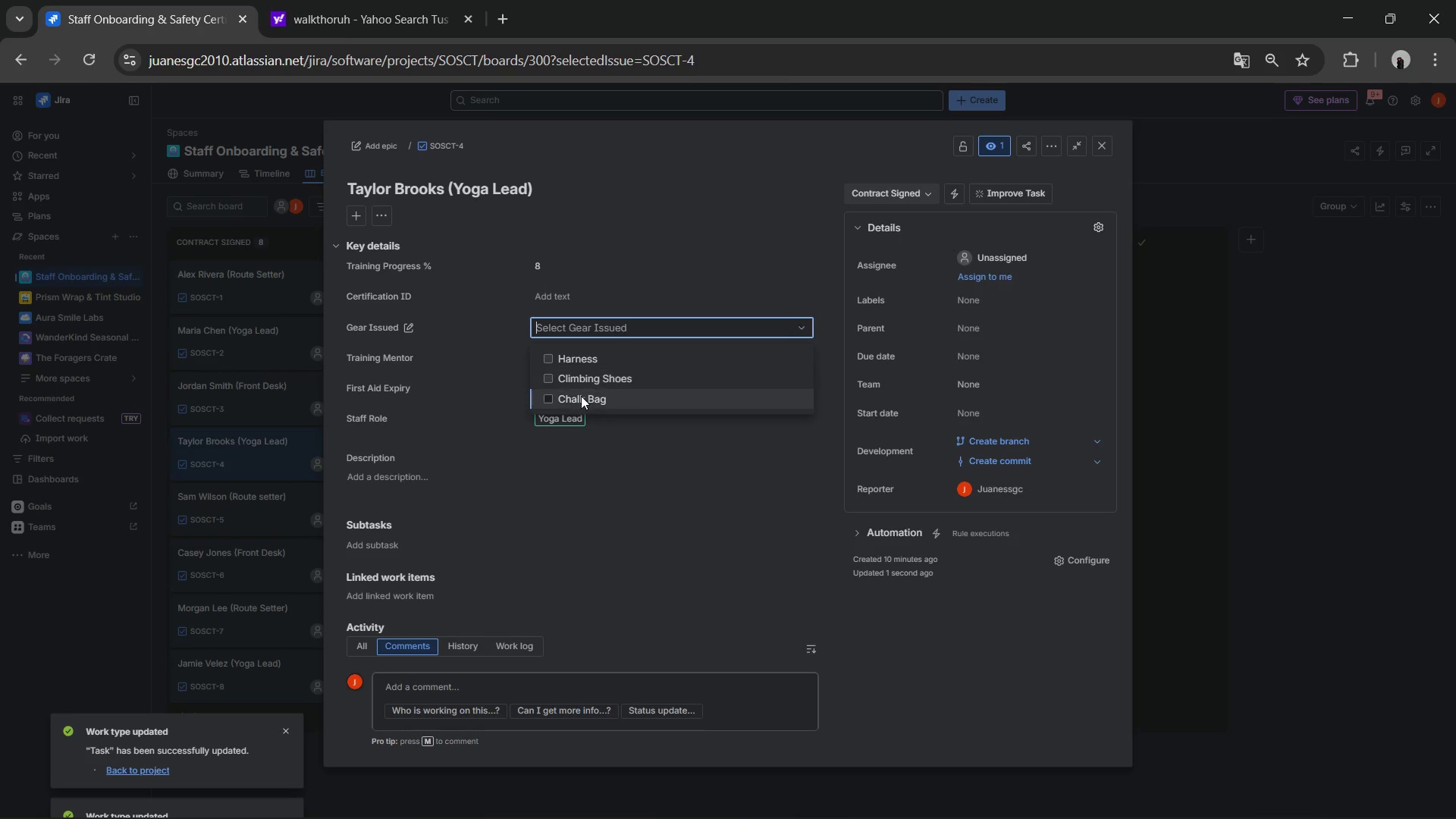 
left_click([582, 397])
 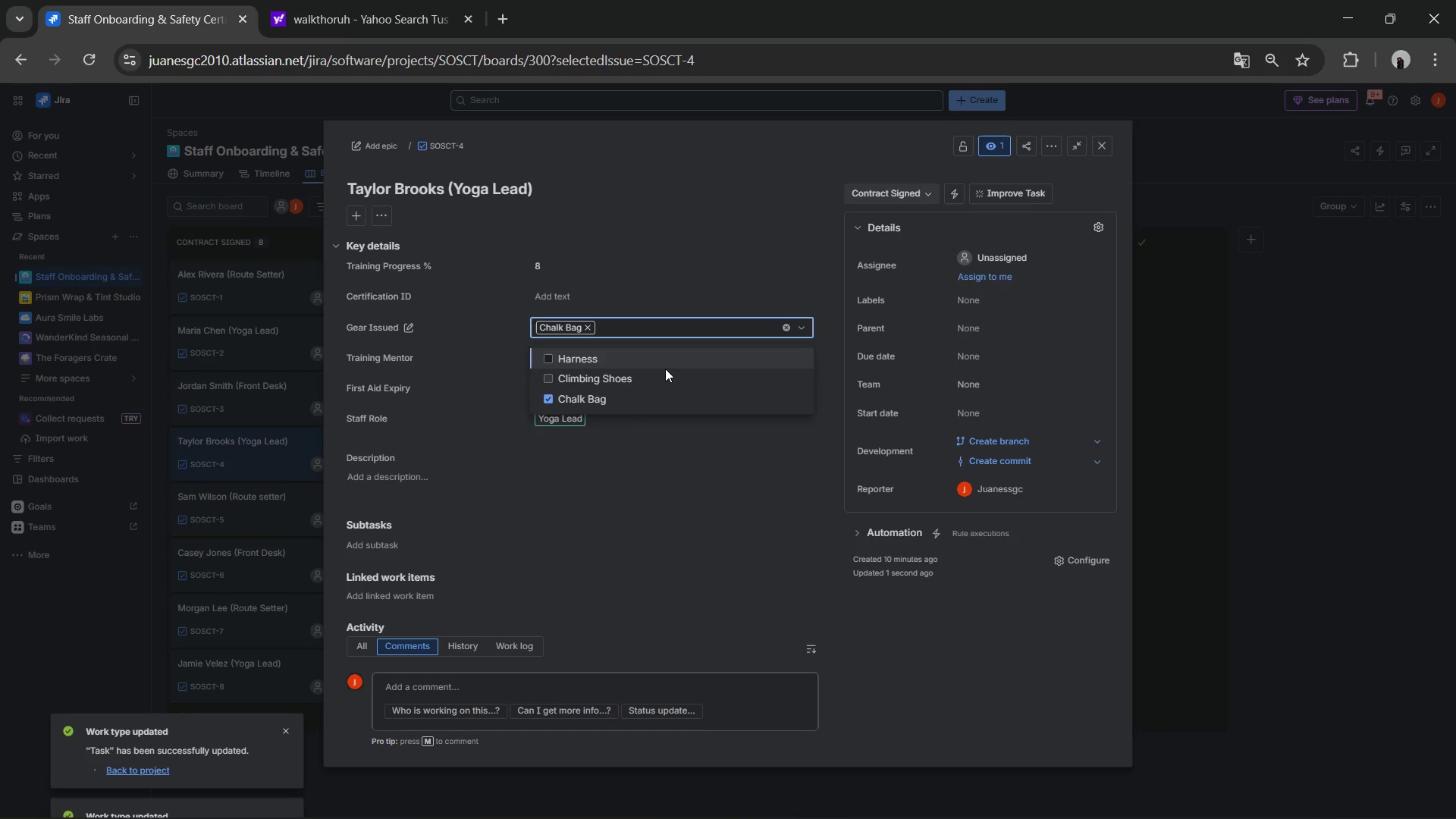 
left_click([701, 511])
 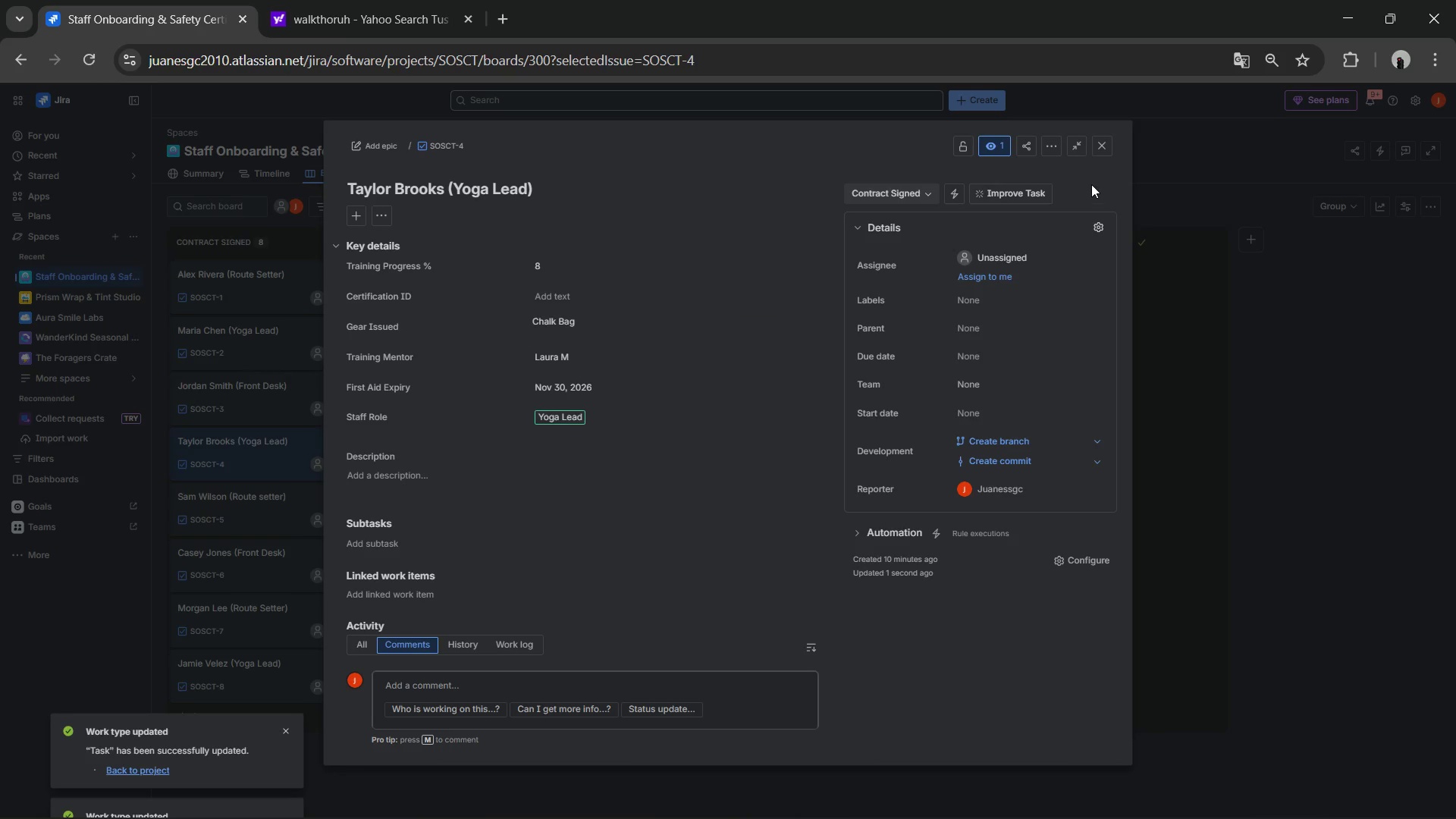 
left_click([1101, 156])
 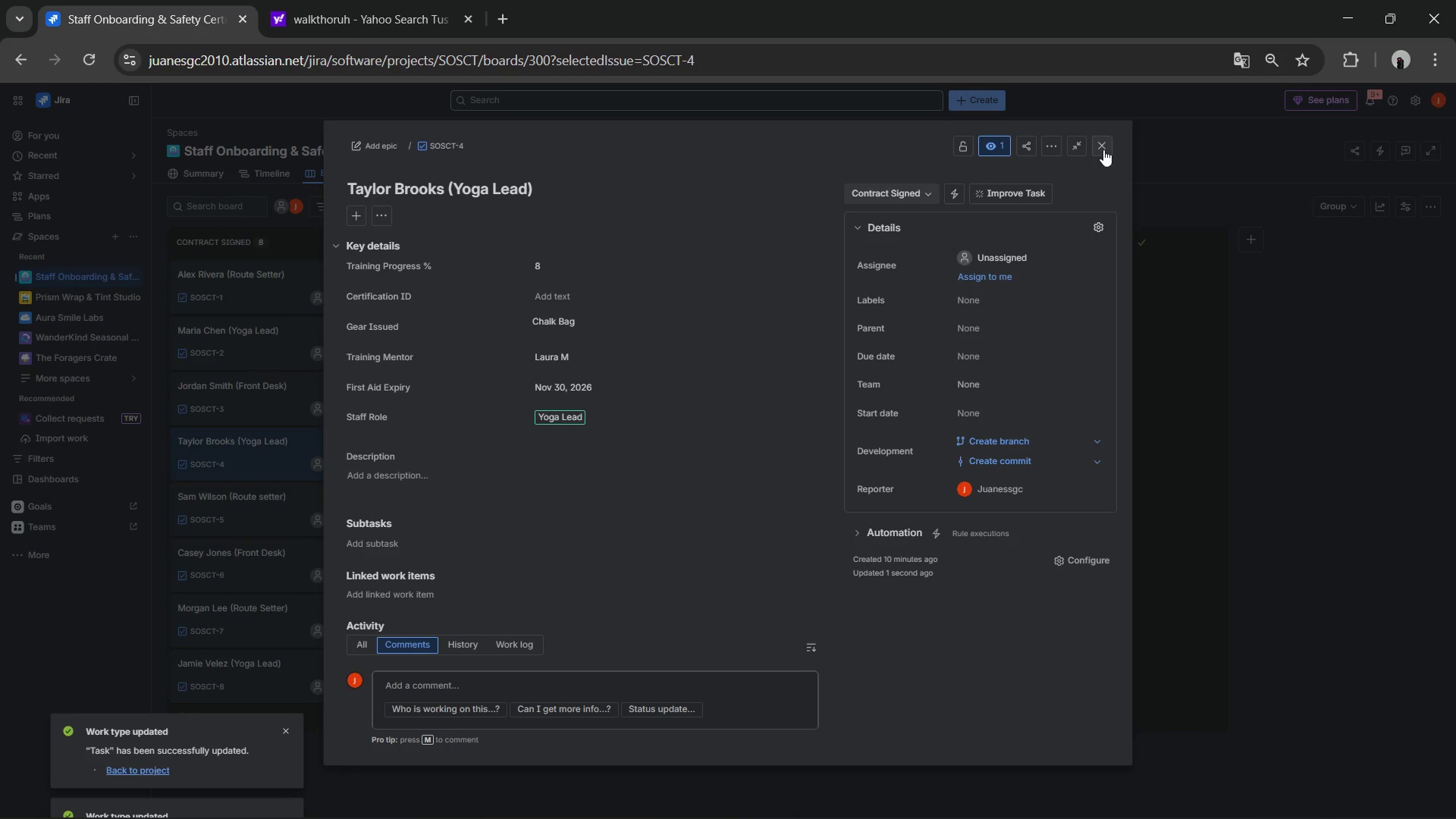 
left_click([1103, 149])
 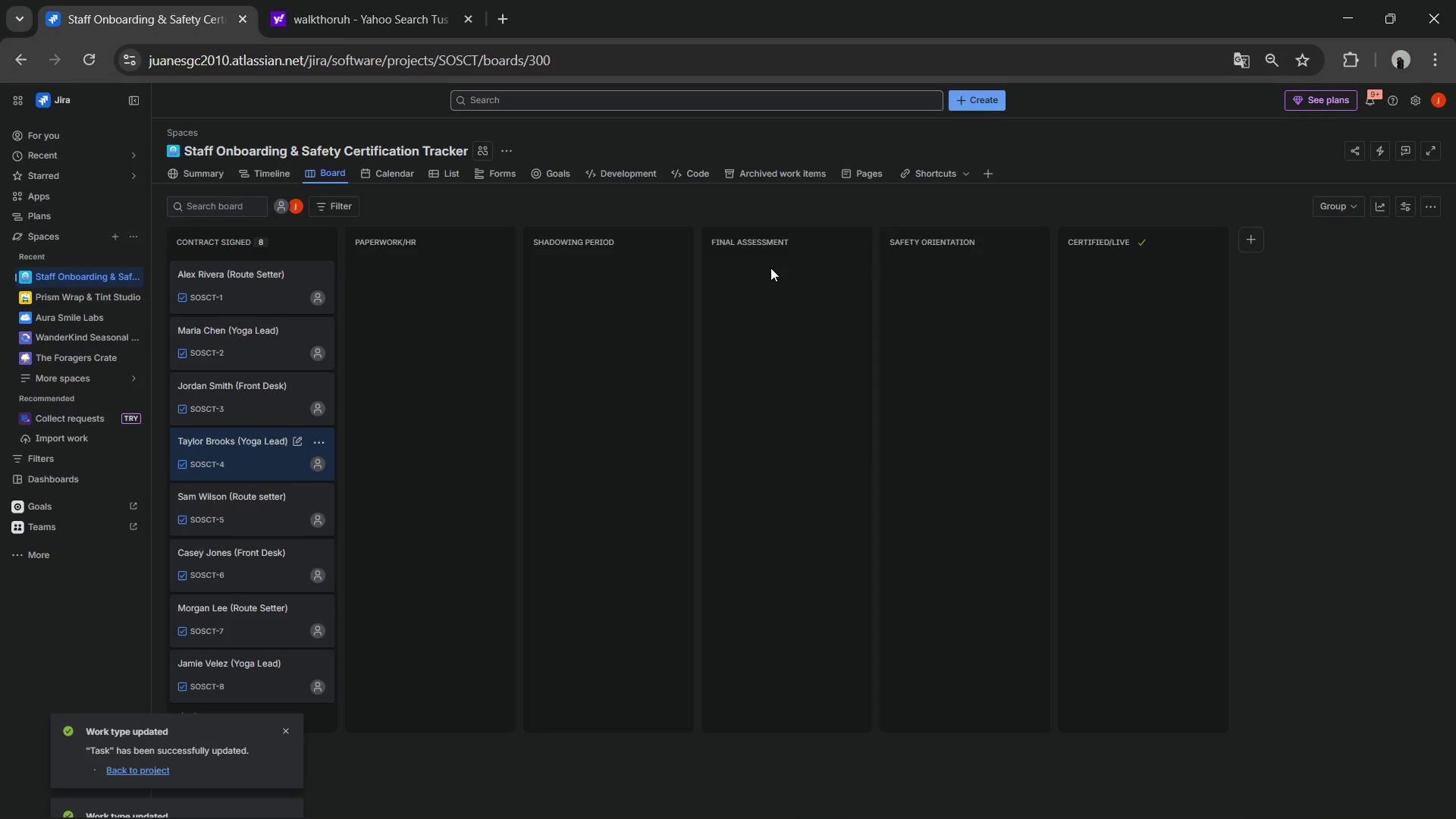 
wait(5.75)
 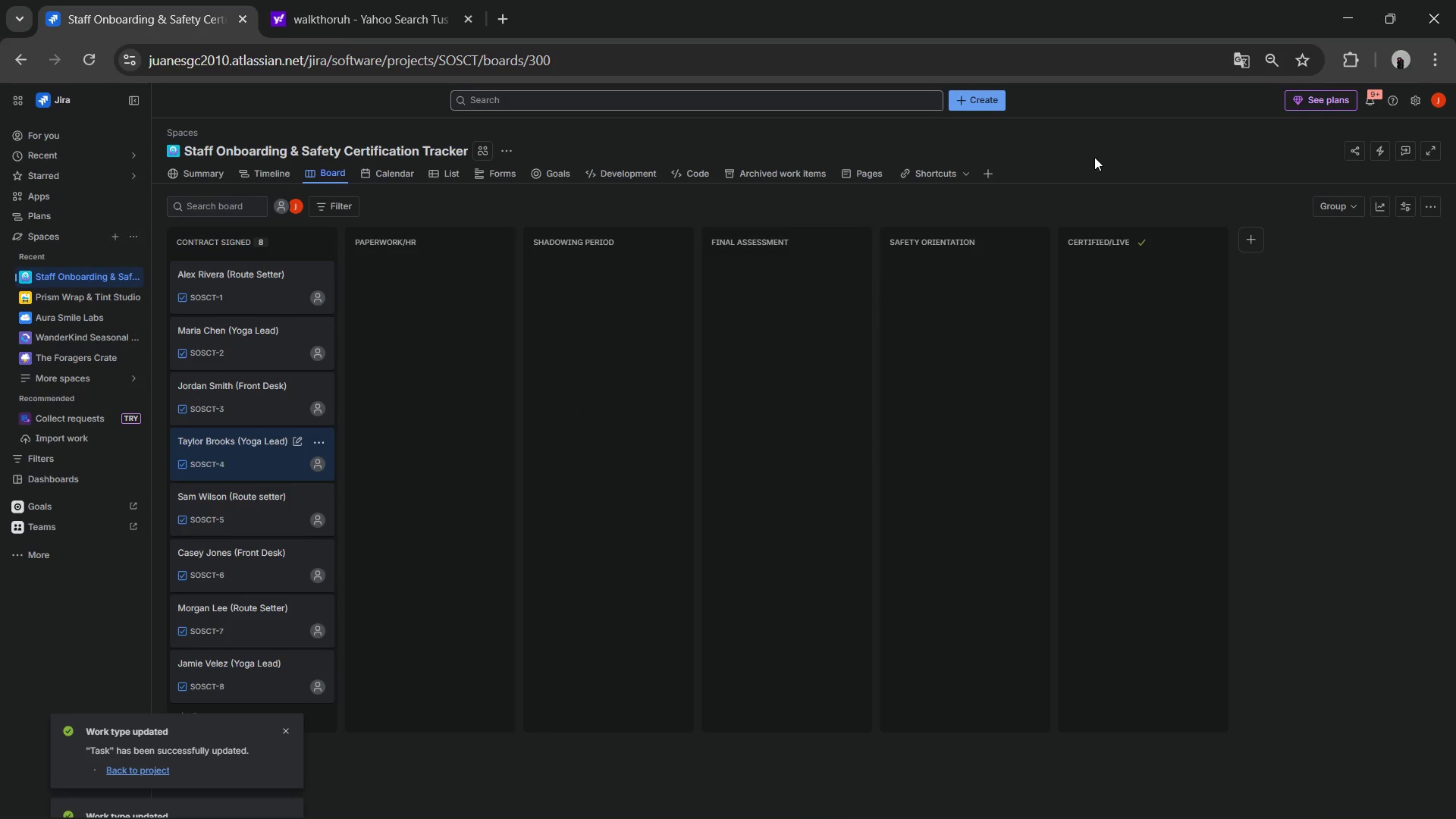 
left_click([216, 491])
 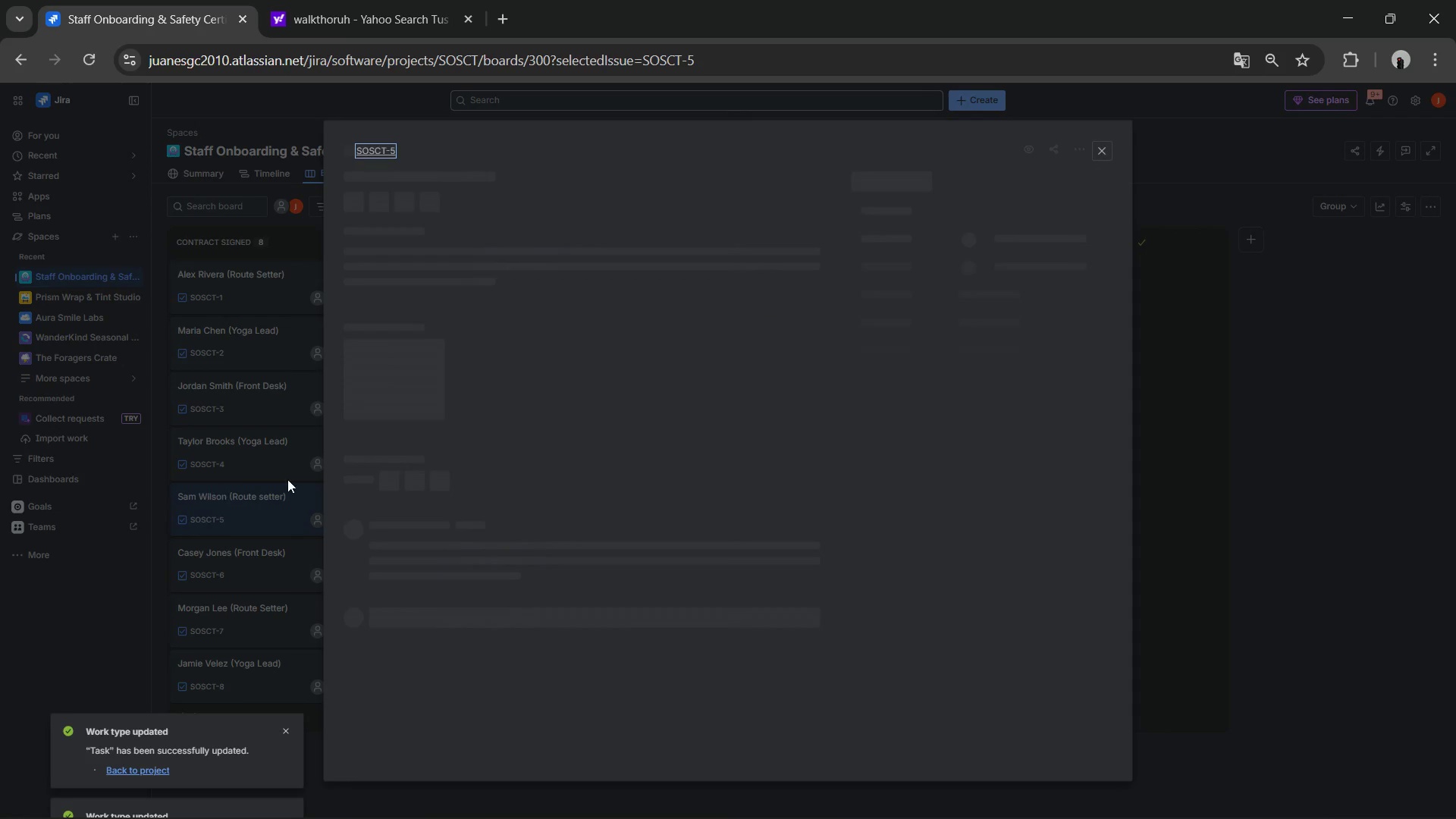 
mouse_move([404, 392])
 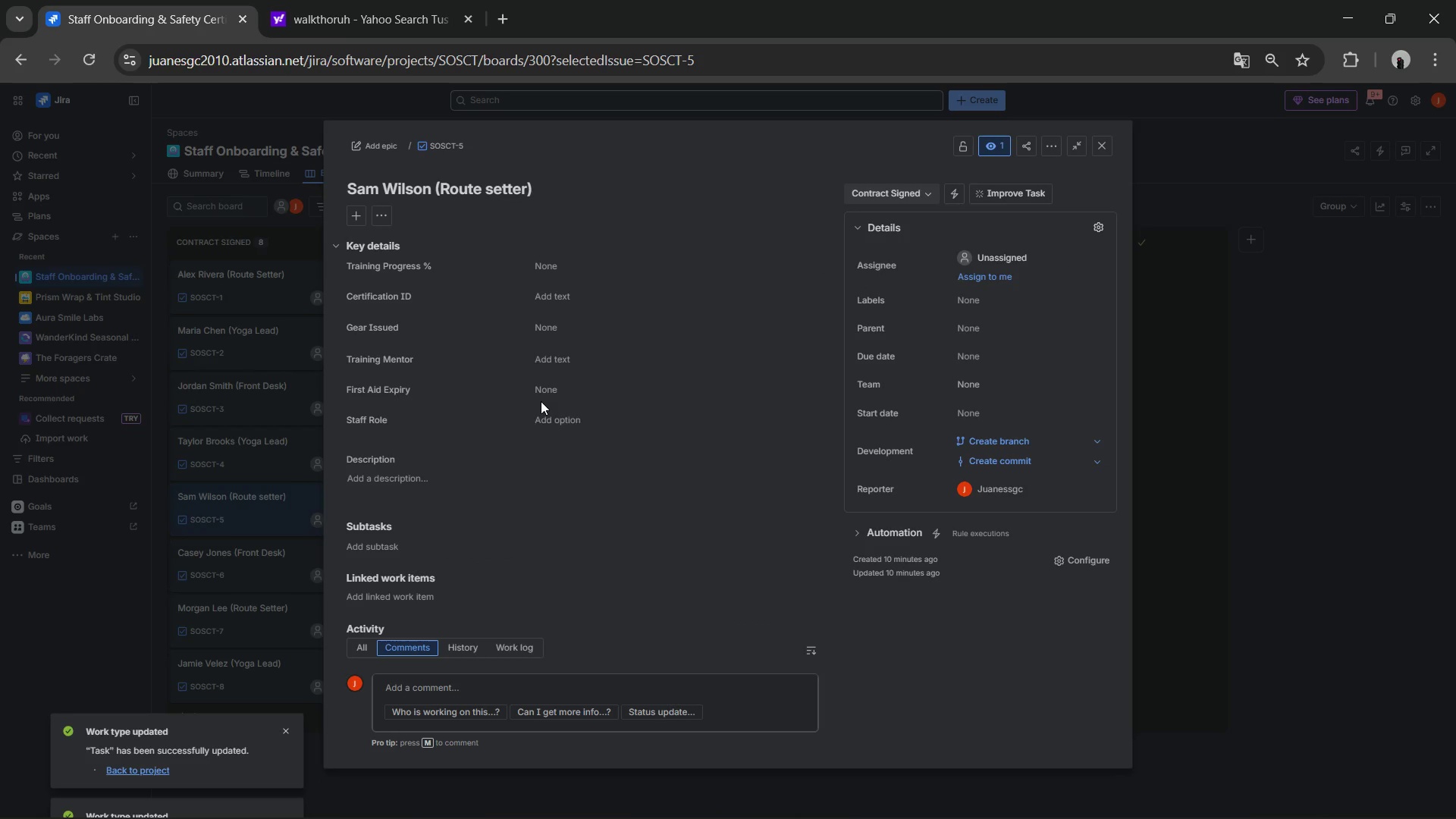 
left_click([547, 410])
 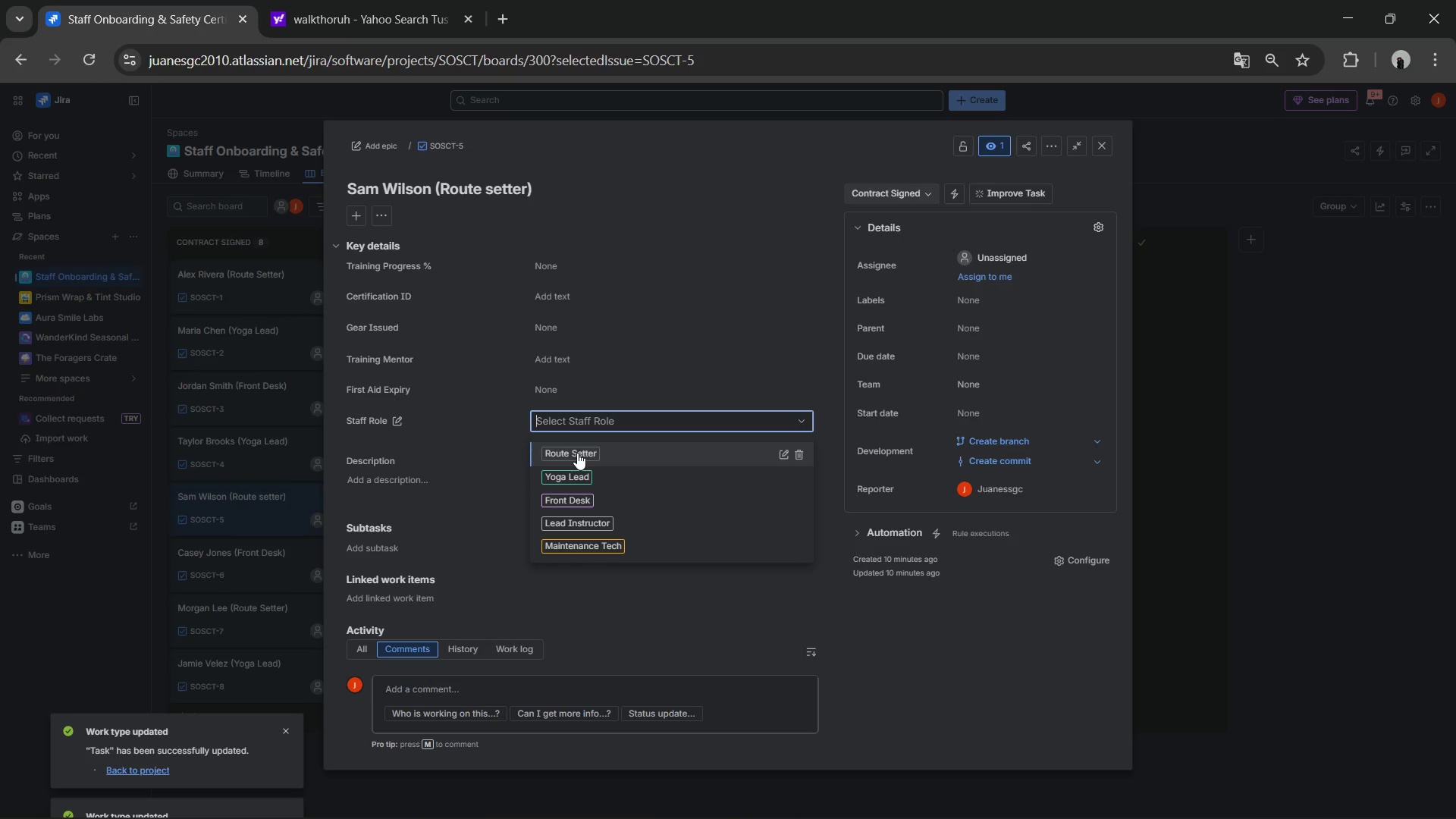 
wait(16.56)
 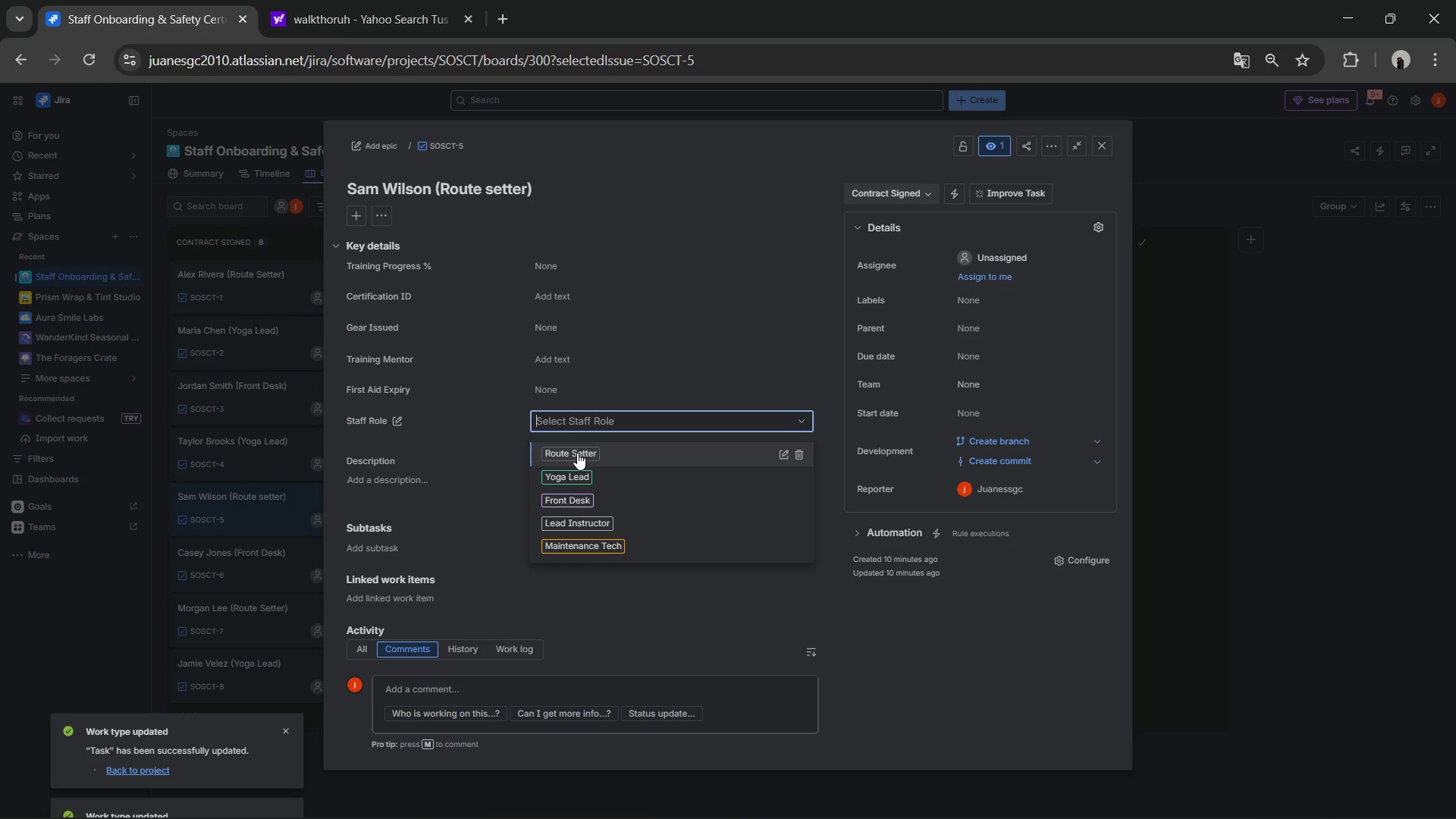 
left_click([577, 453])
 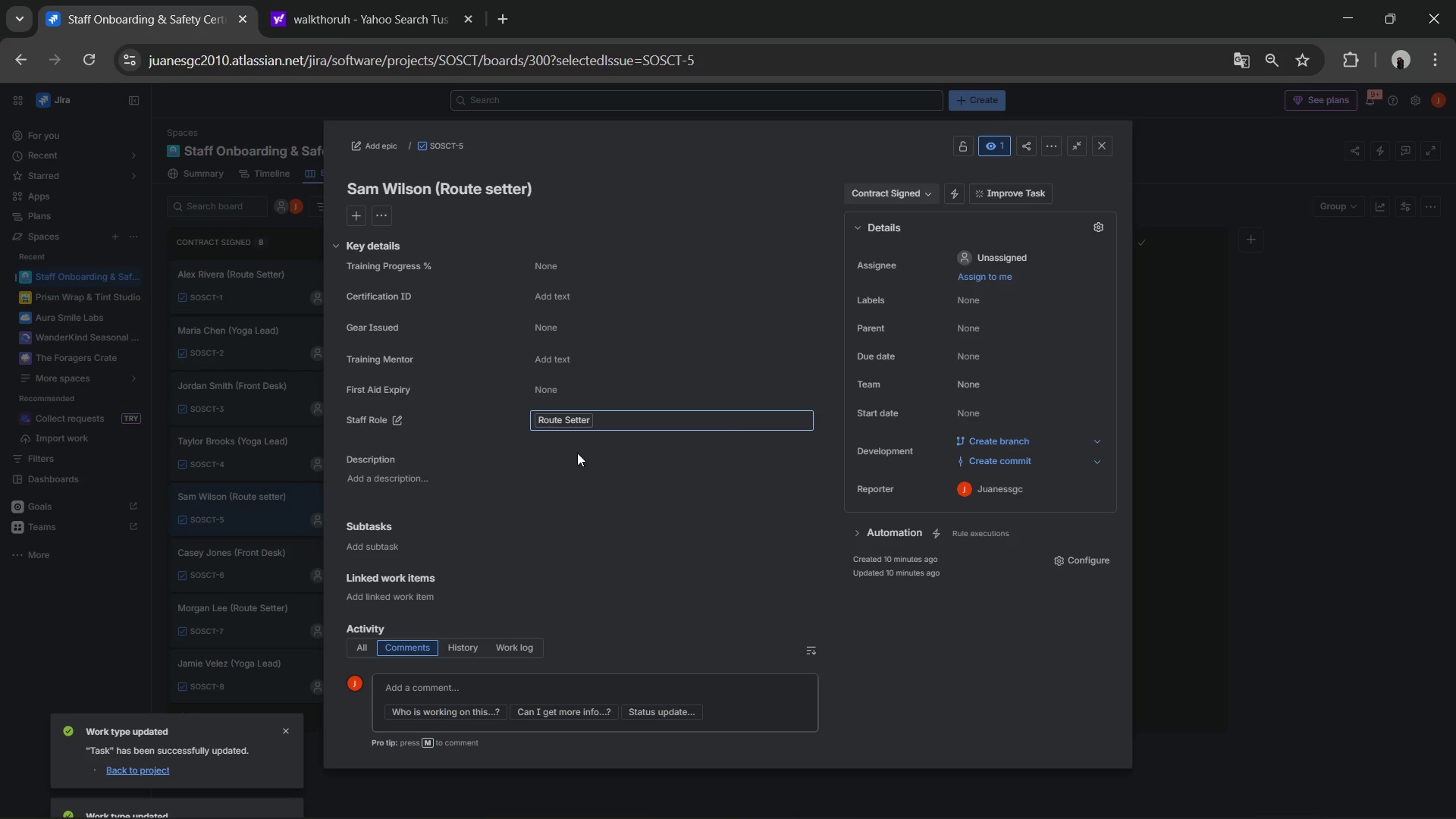 
left_click([564, 388])
 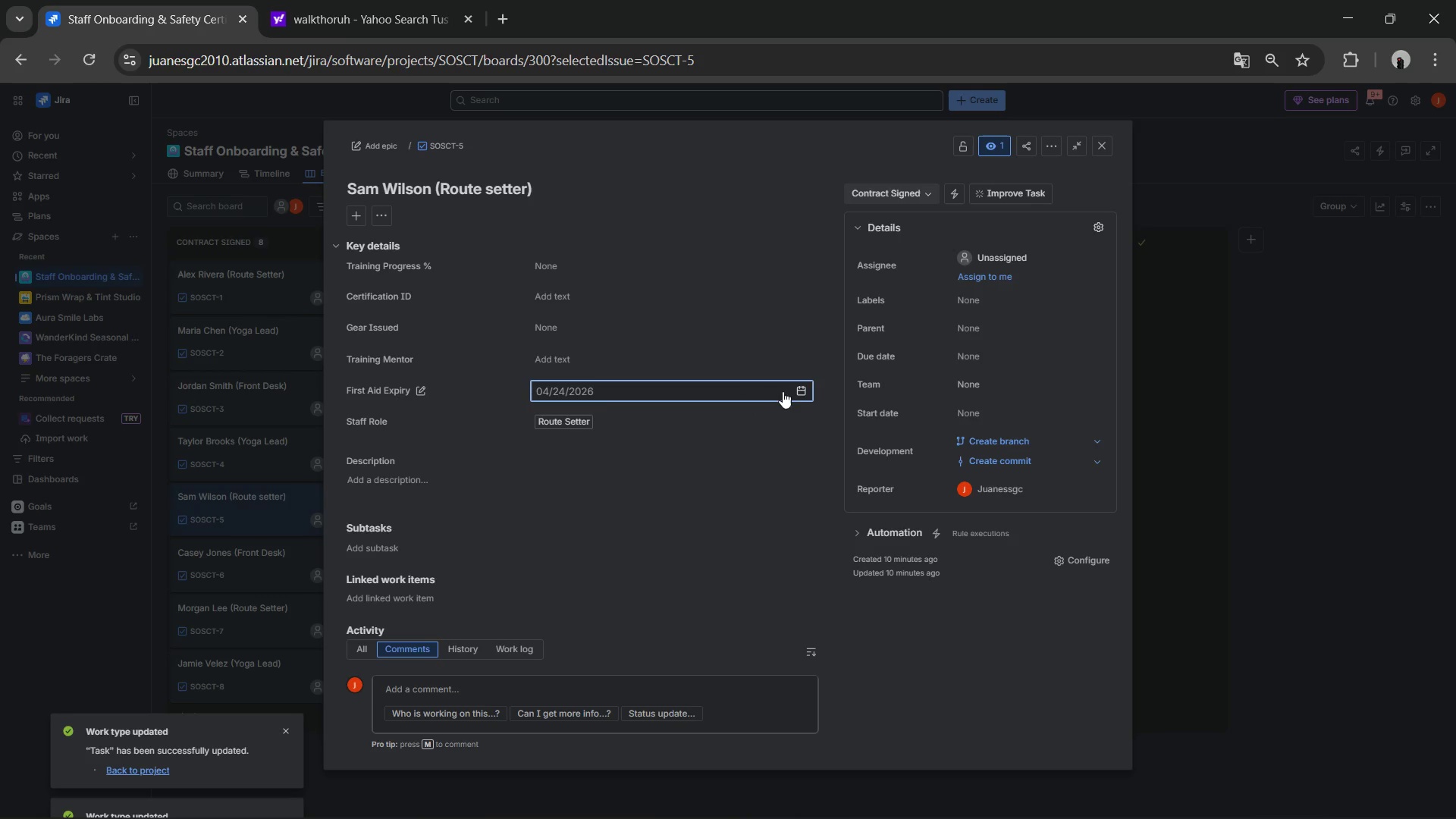 
left_click([795, 388])
 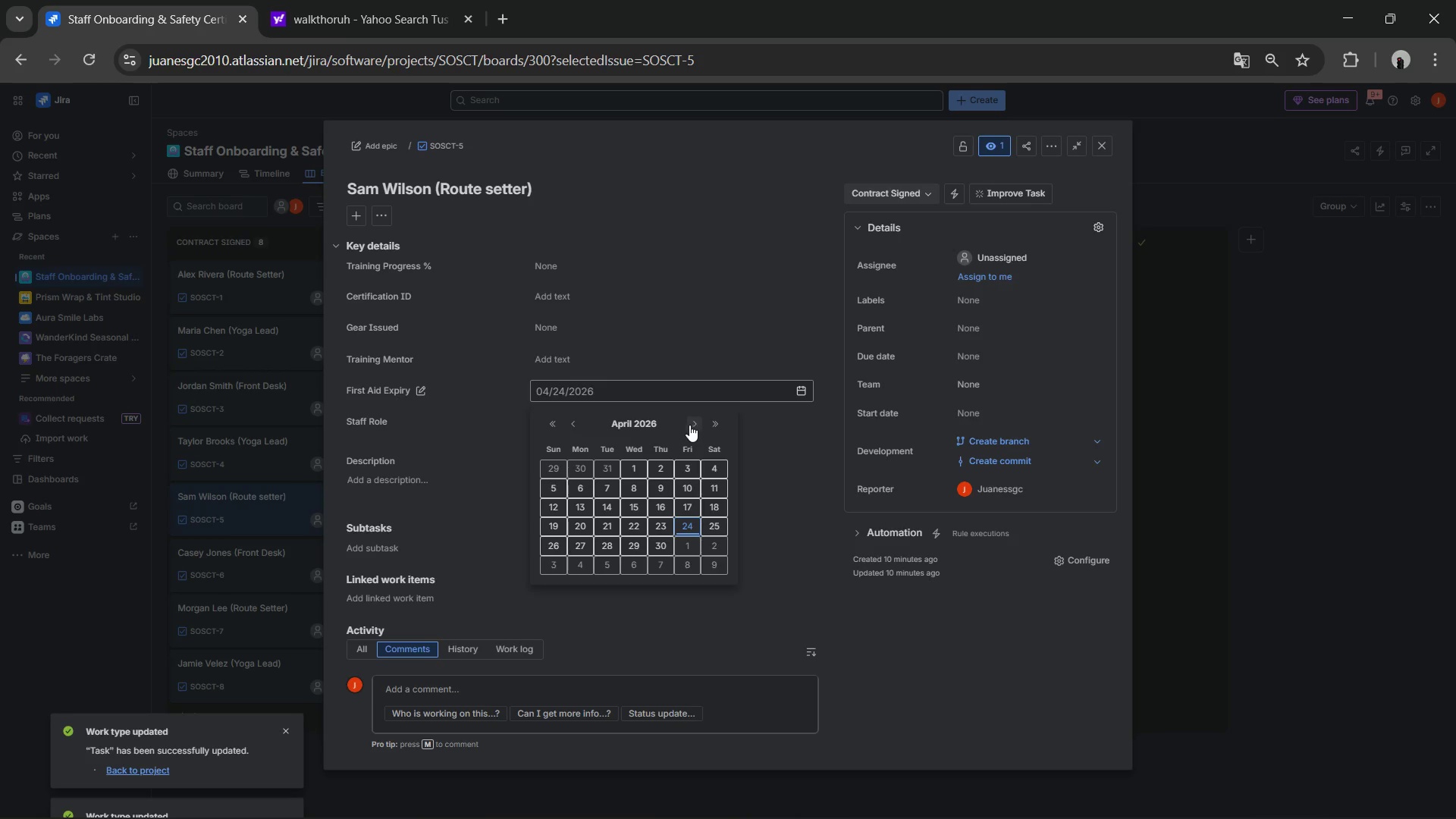 
left_click([718, 422])
 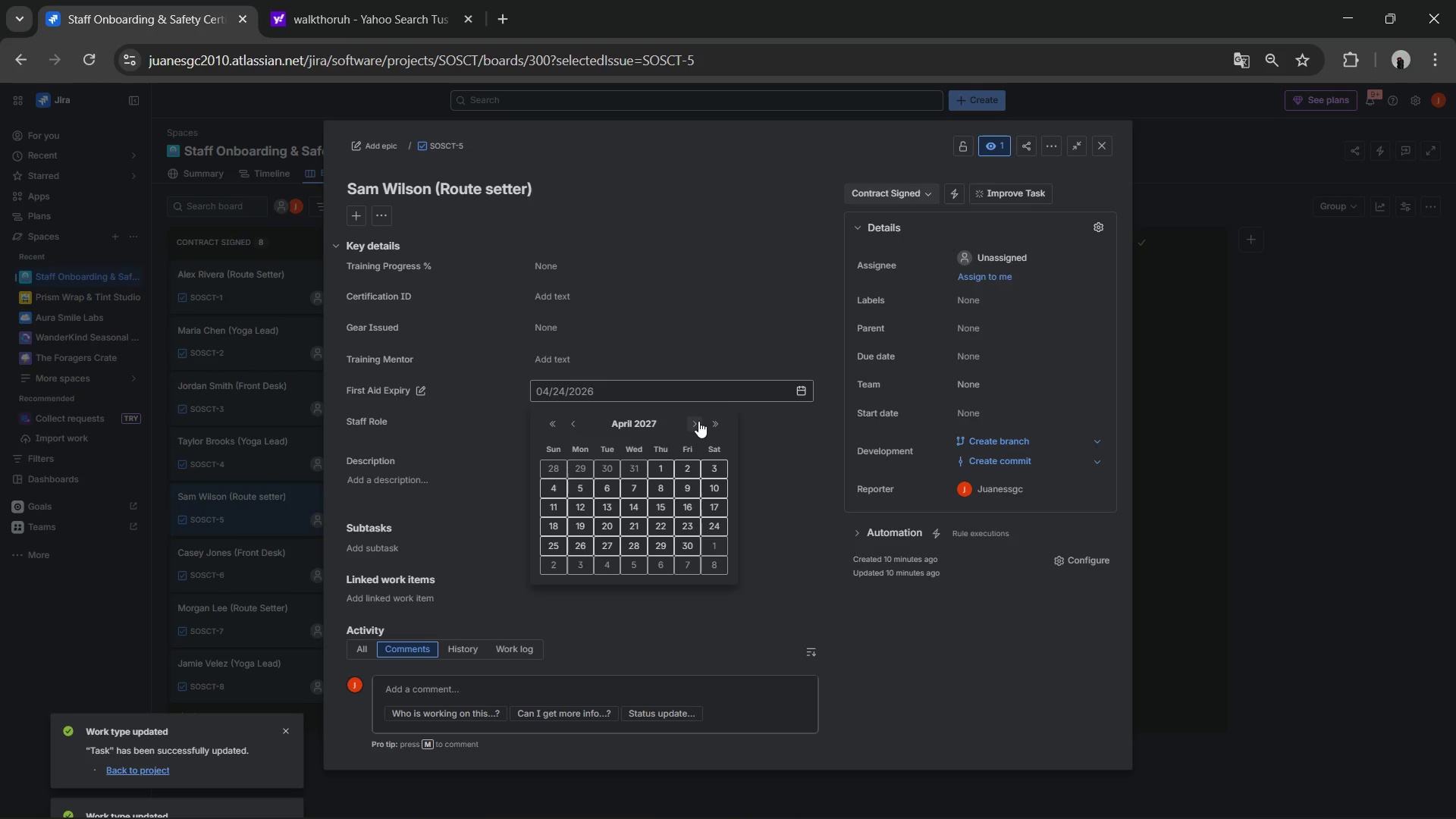 
double_click([698, 421])
 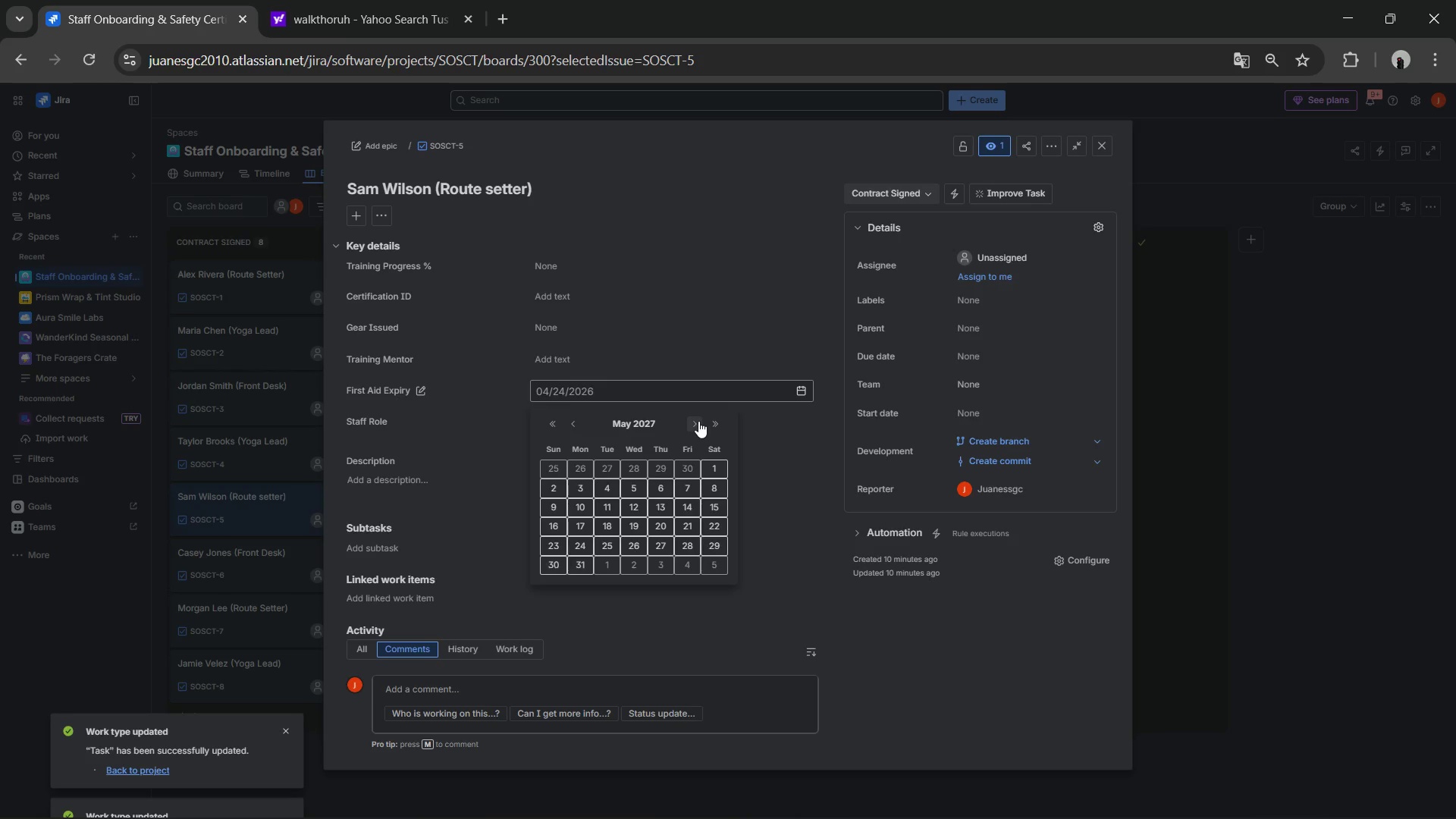 
triple_click([698, 421])
 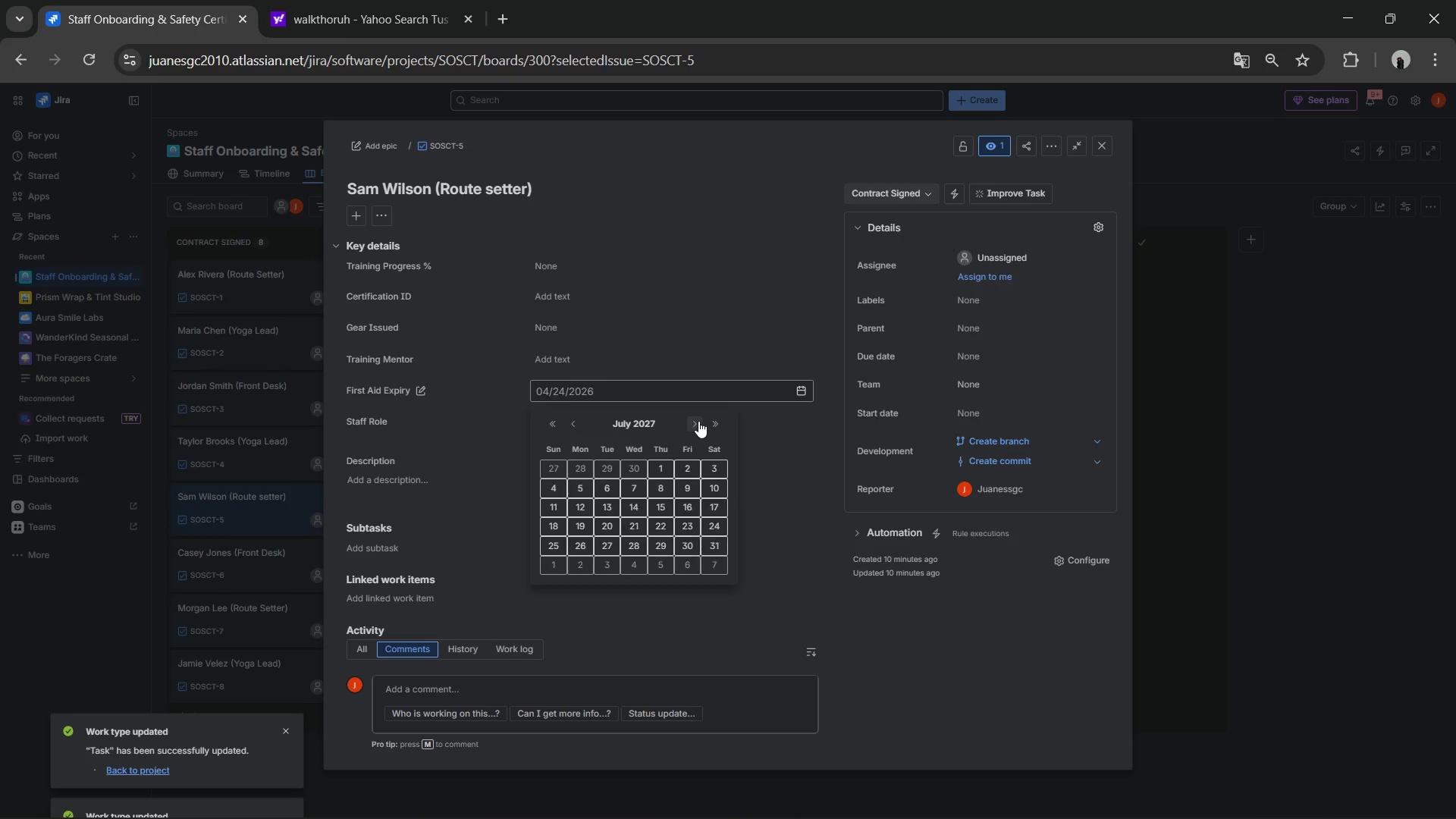 
triple_click([698, 421])
 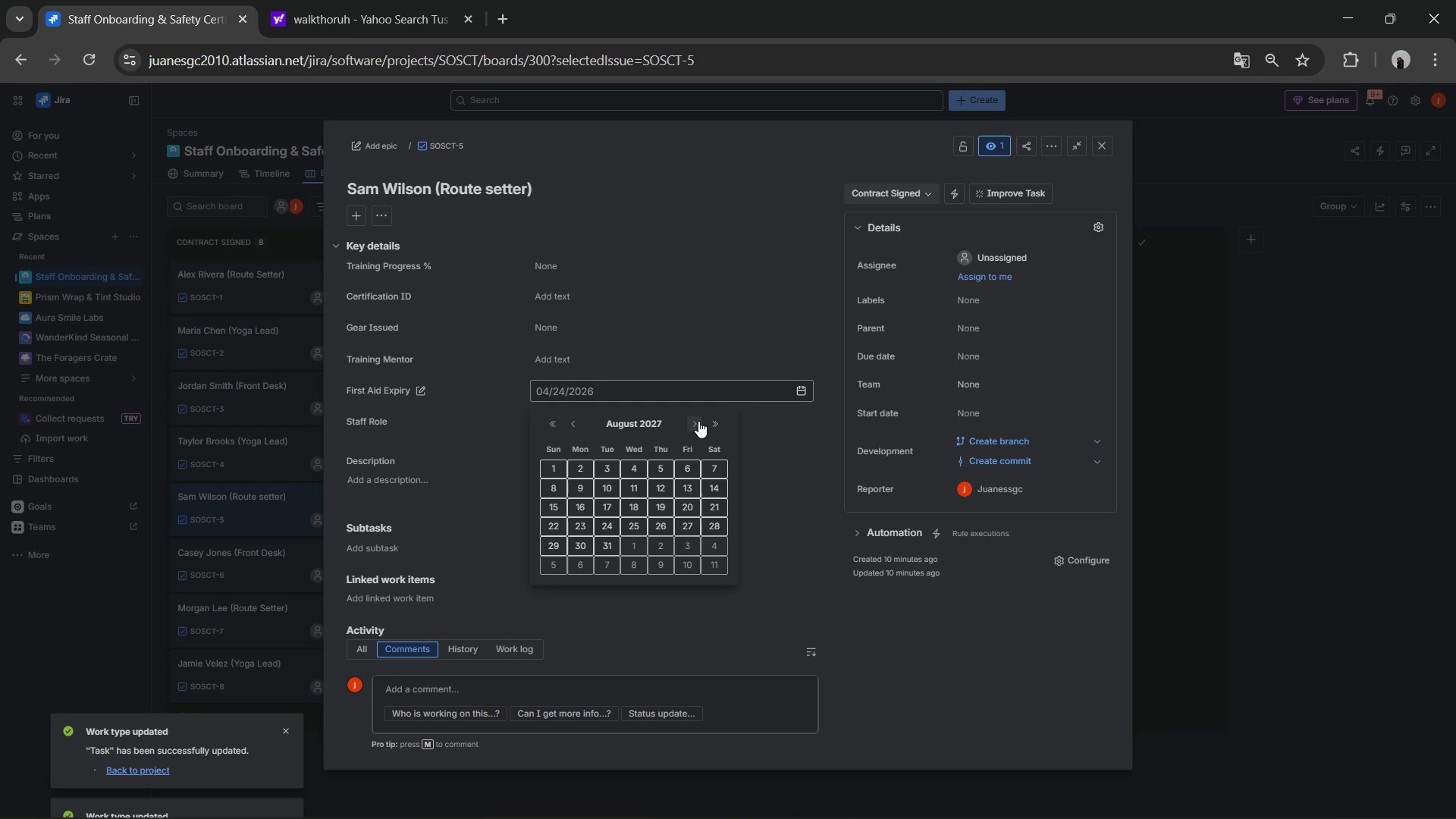 
triple_click([698, 421])
 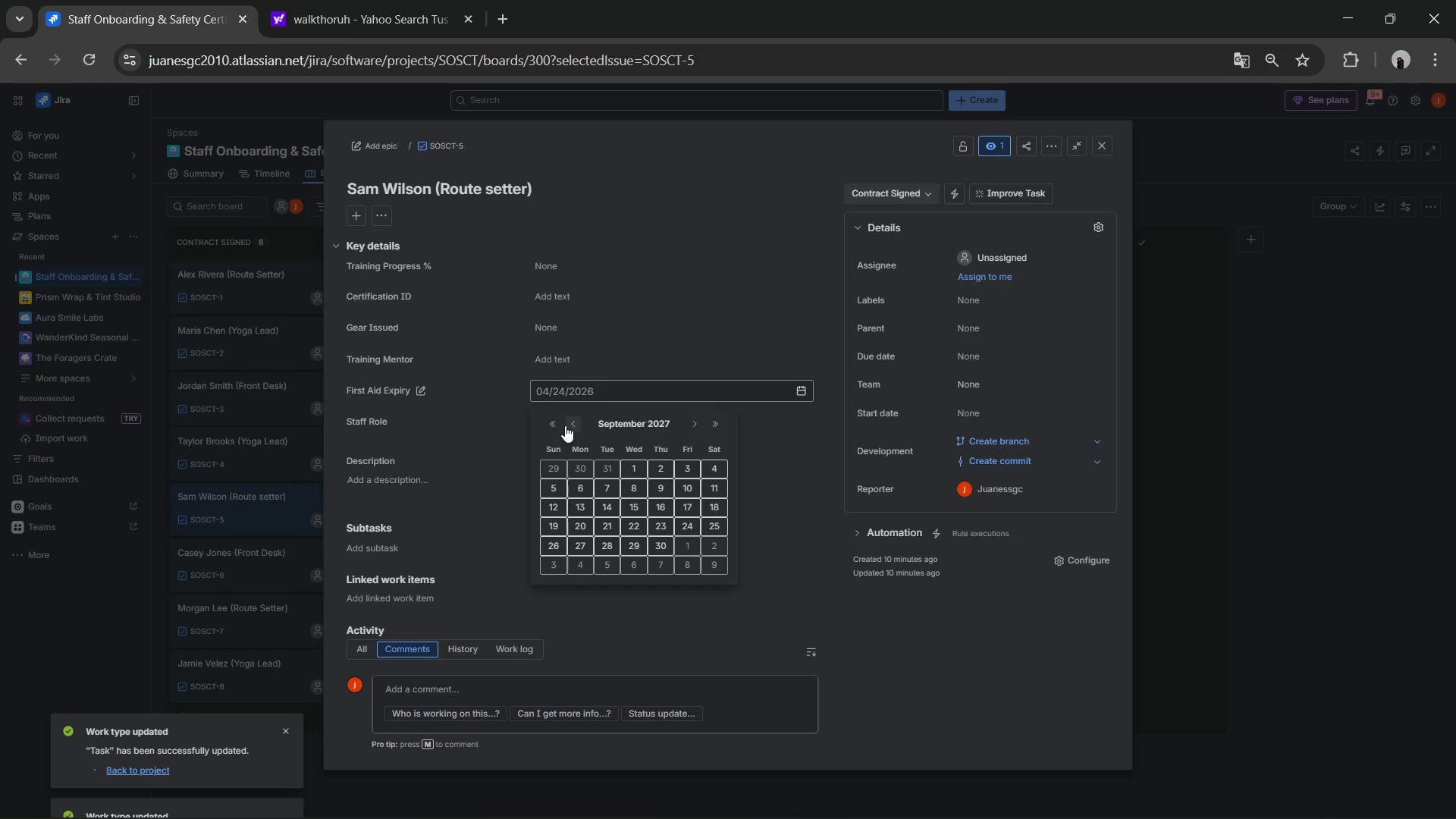 
left_click([584, 431])
 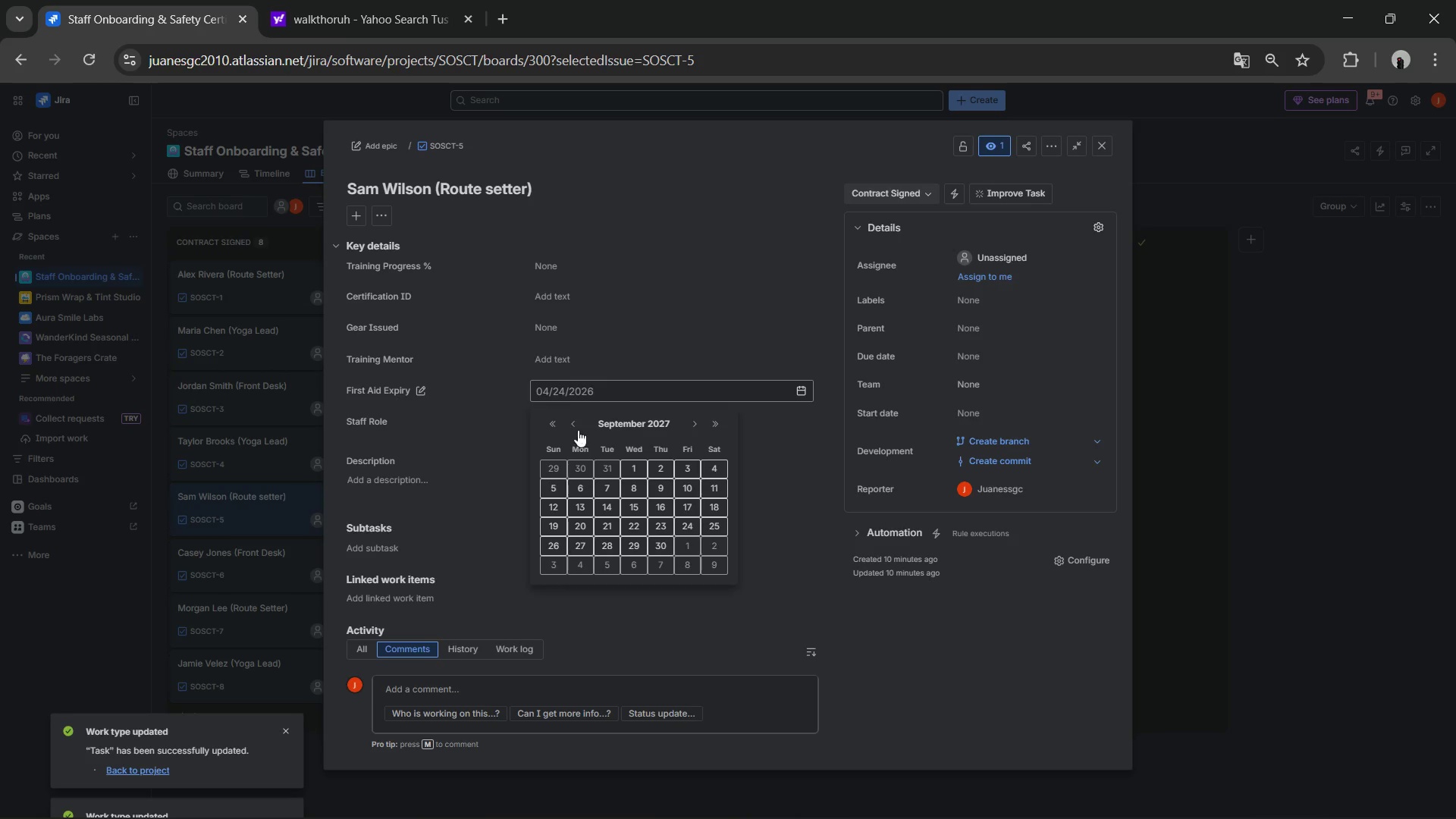 
left_click([575, 427])
 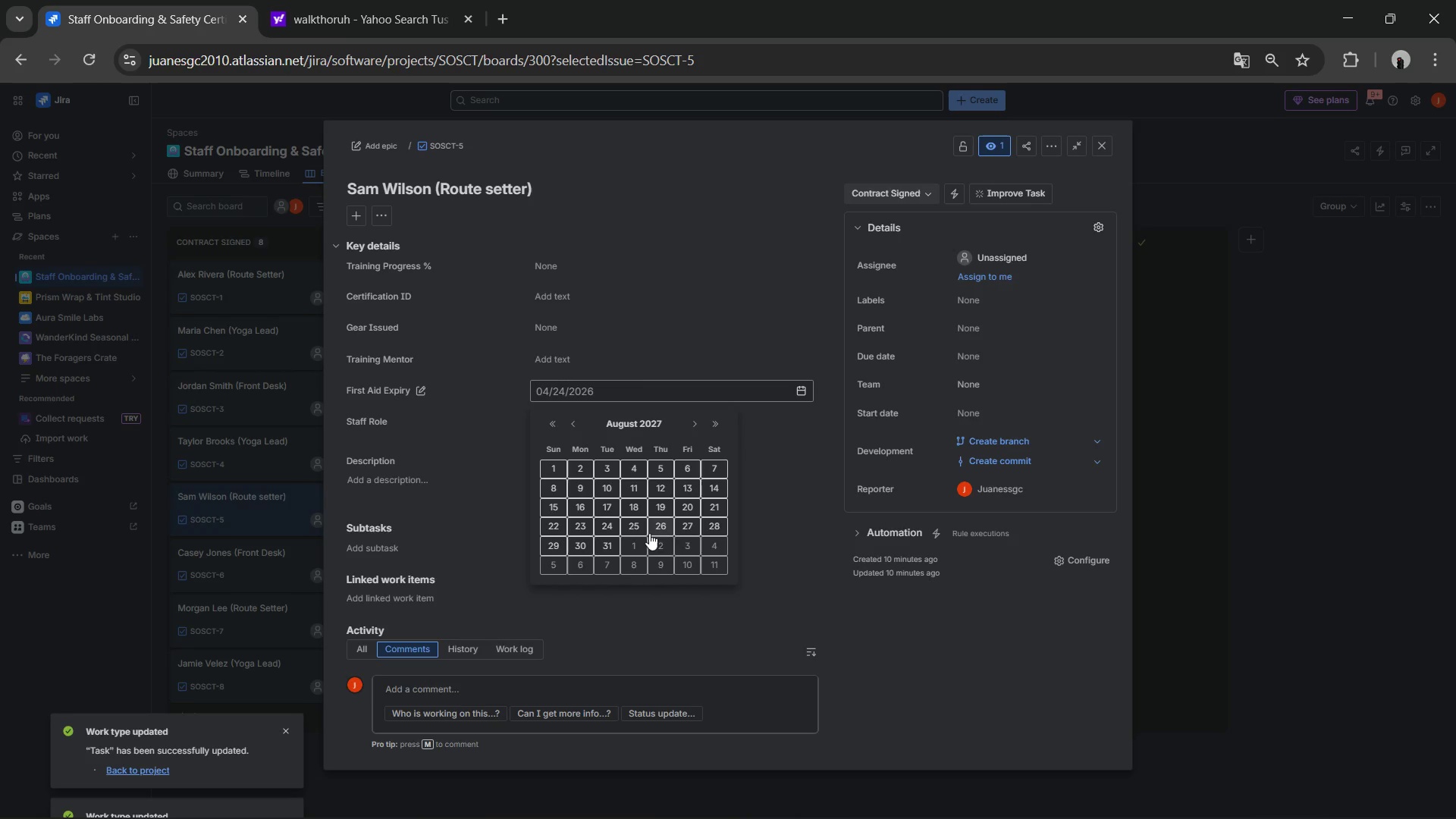 
wait(5.41)
 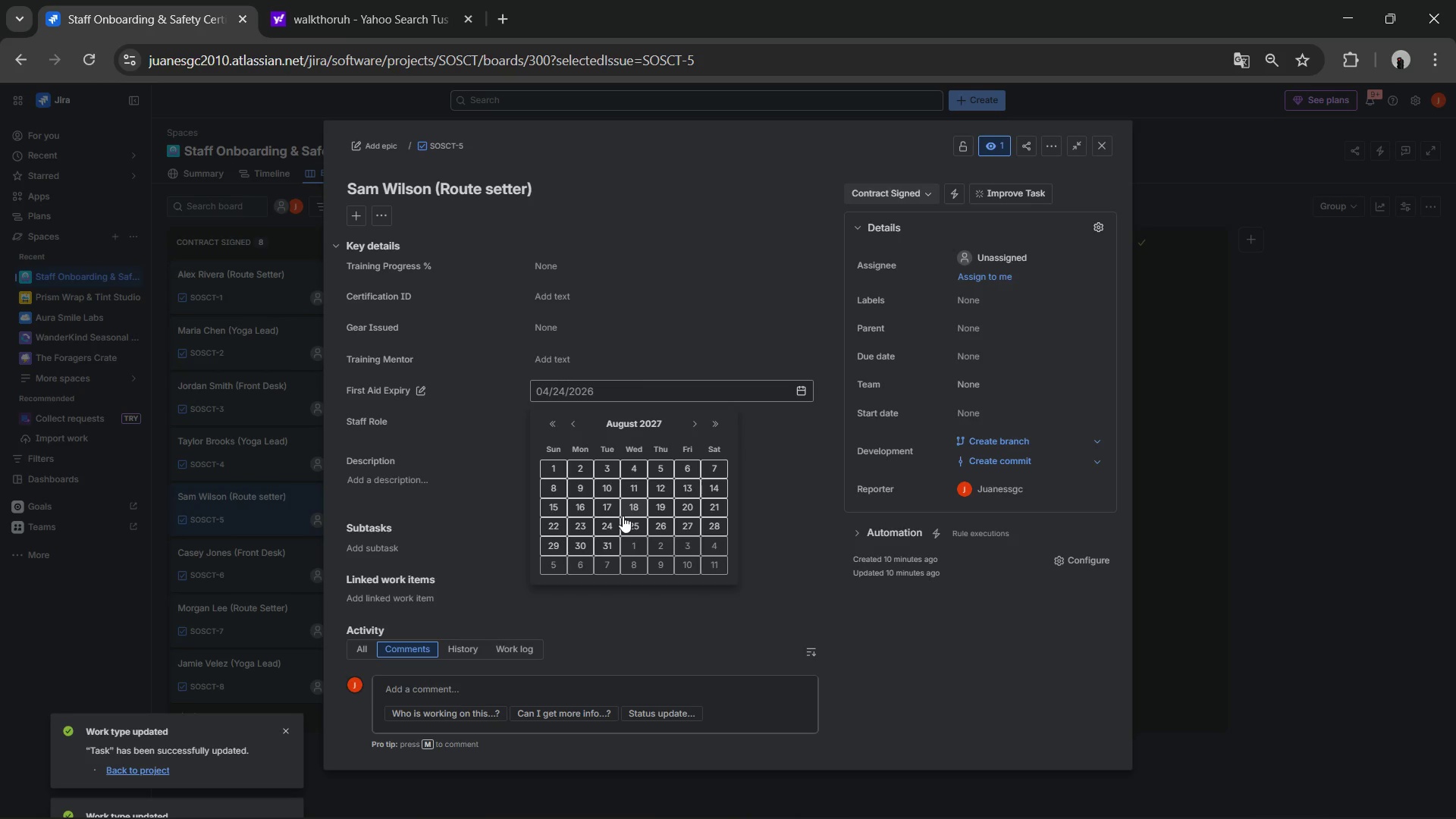 
left_click([548, 522])
 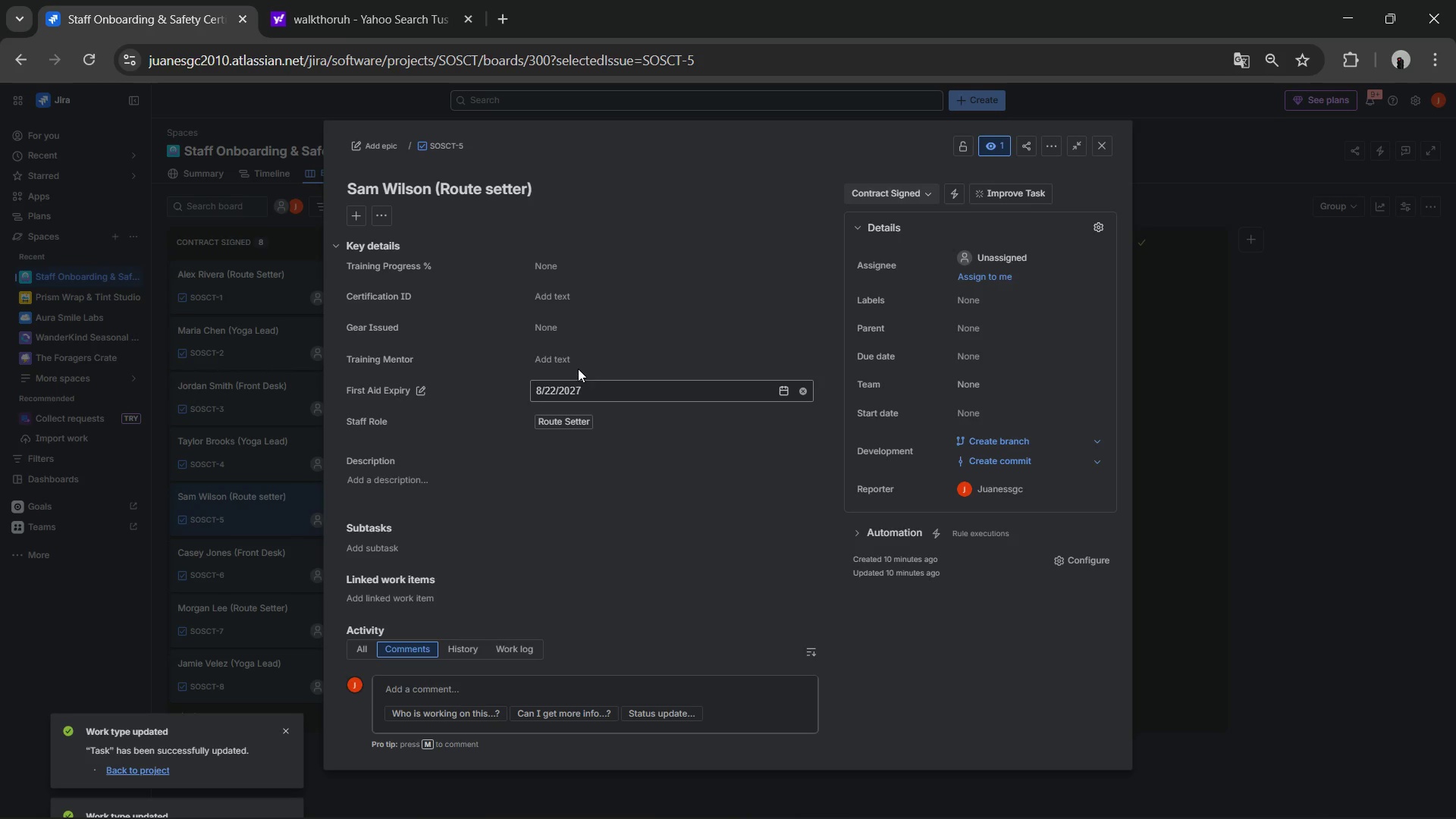 
left_click([578, 369])
 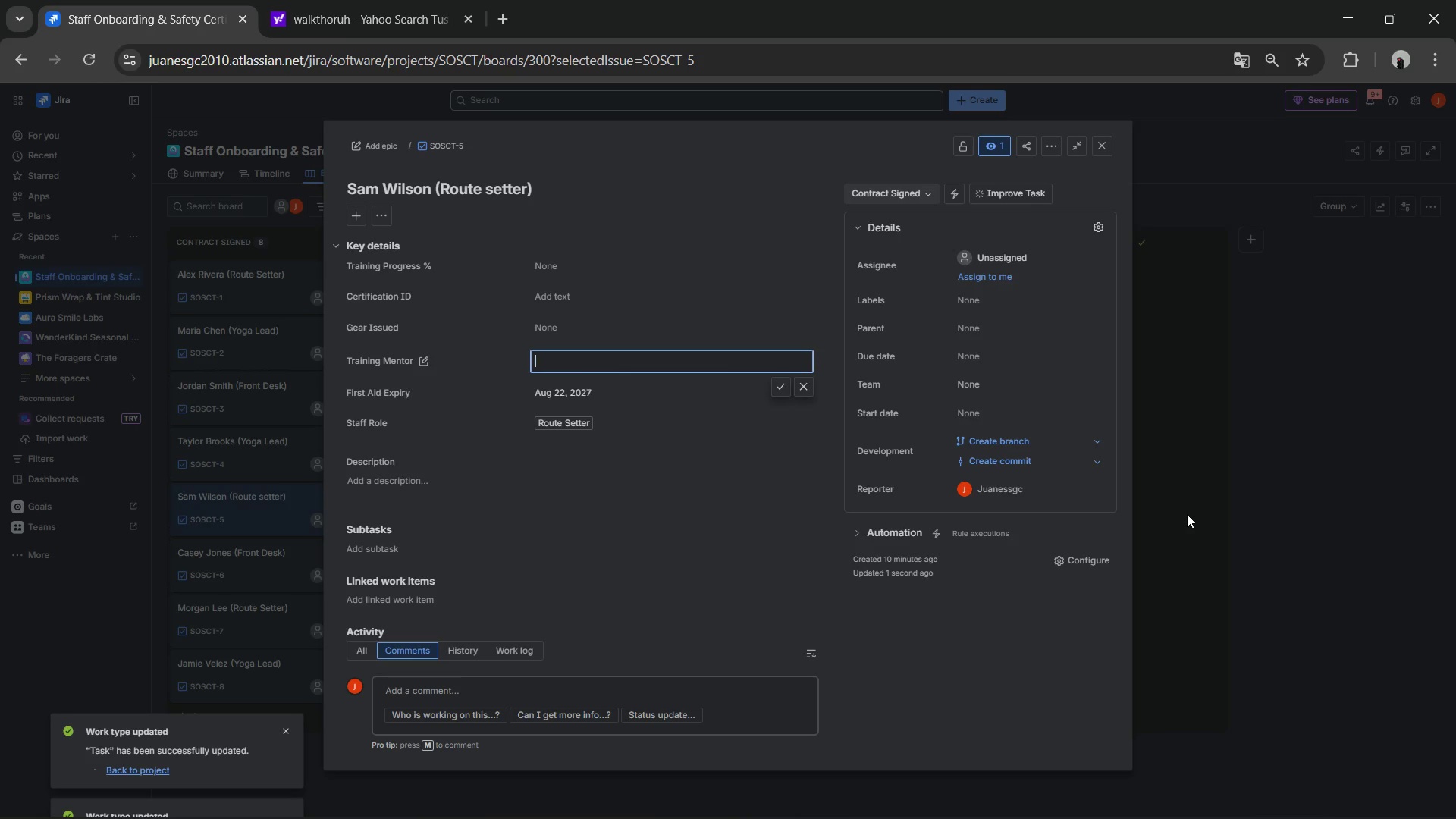 
type(Juan Gonzalez)
 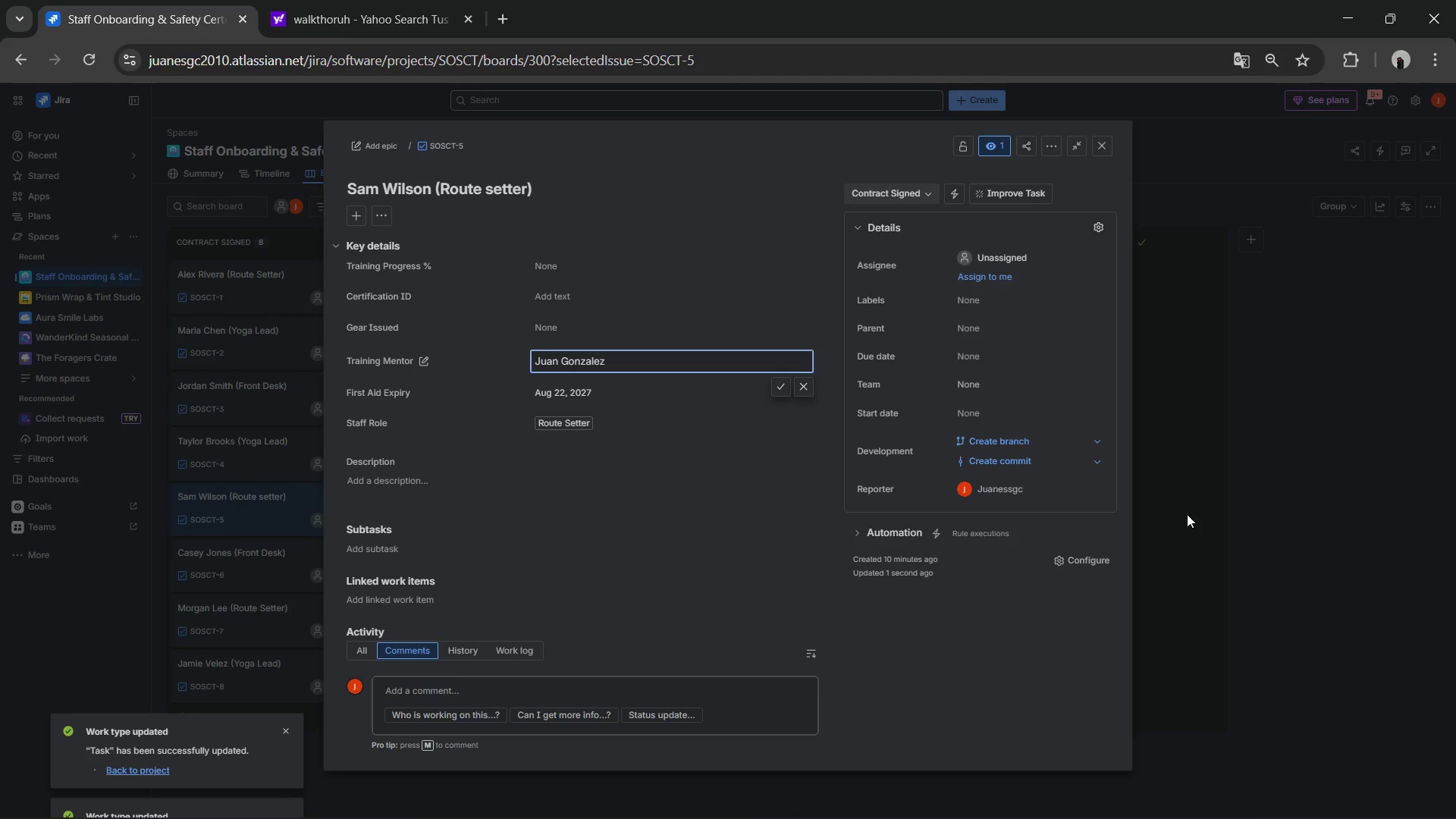 
left_click([664, 323])
 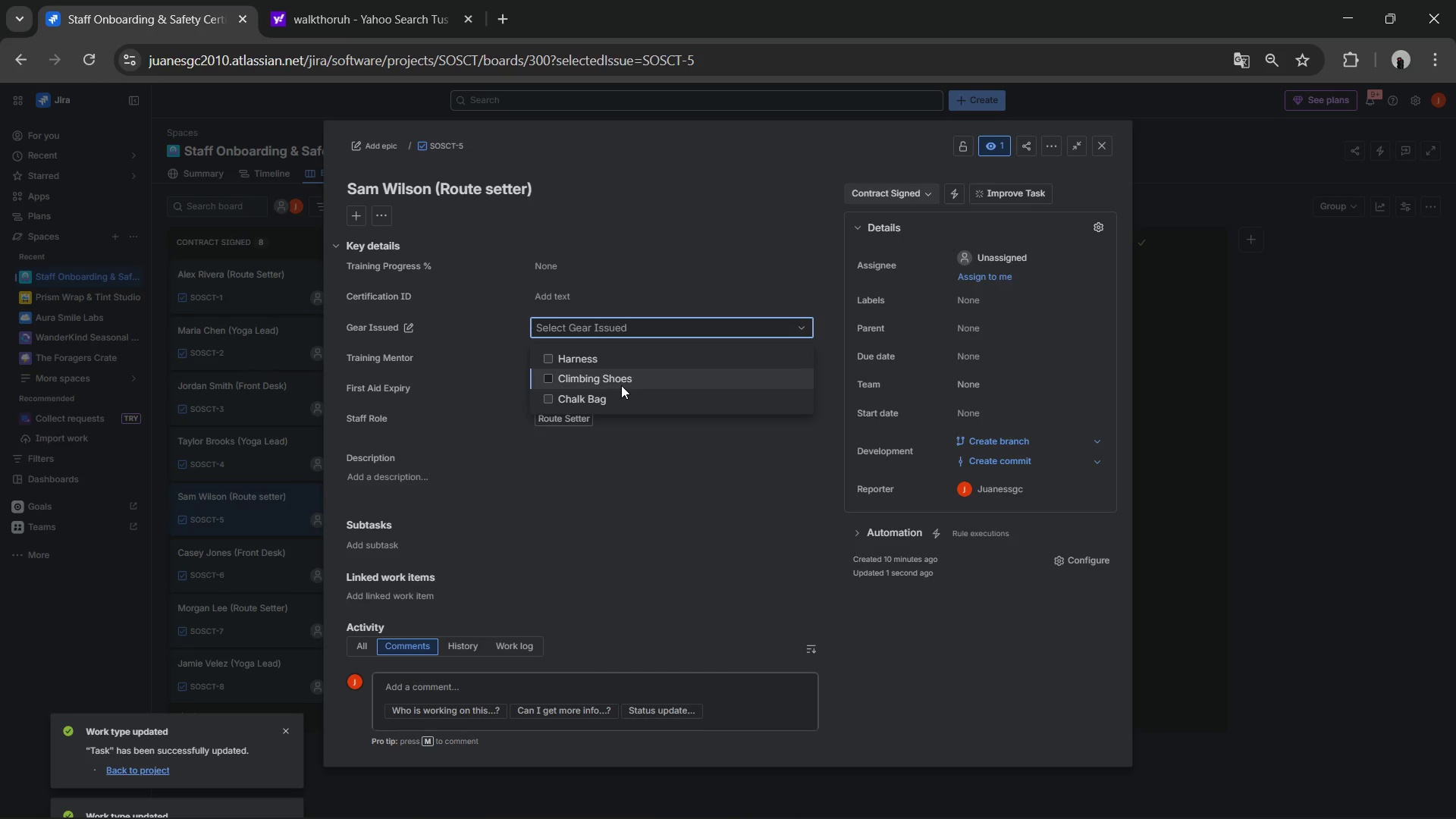 
left_click([620, 385])
 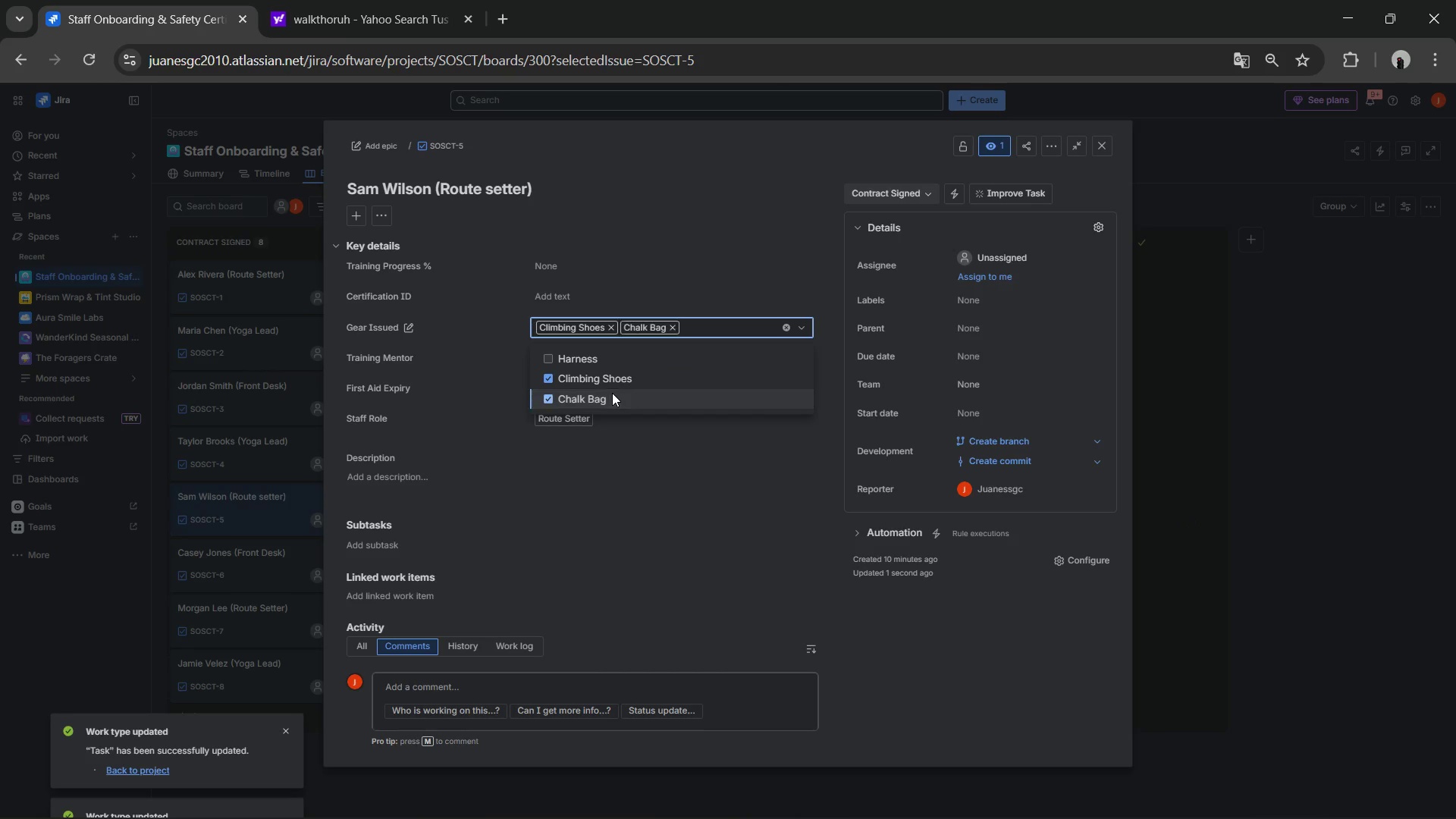 
double_click([611, 393])
 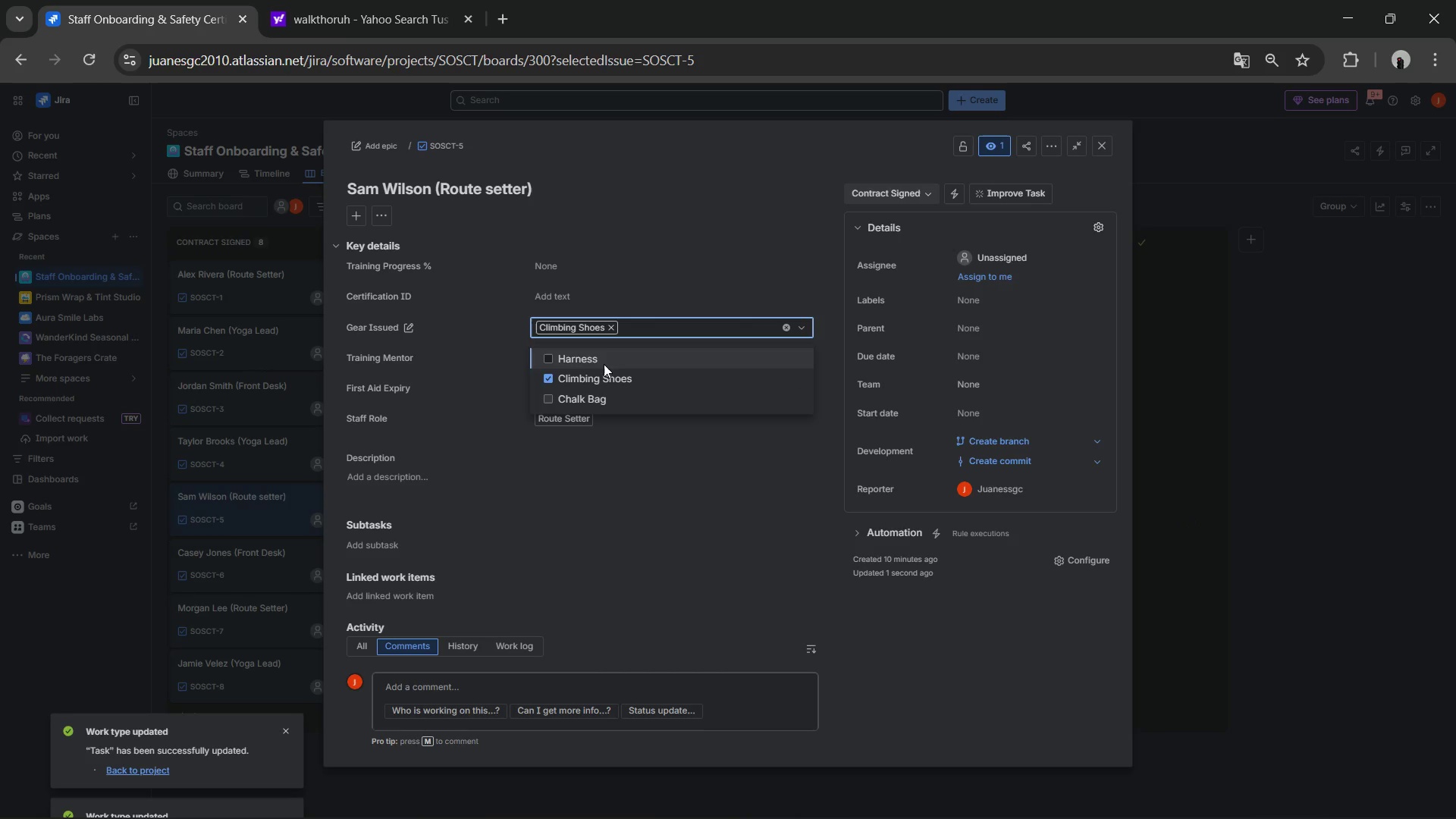 
left_click([604, 364])
 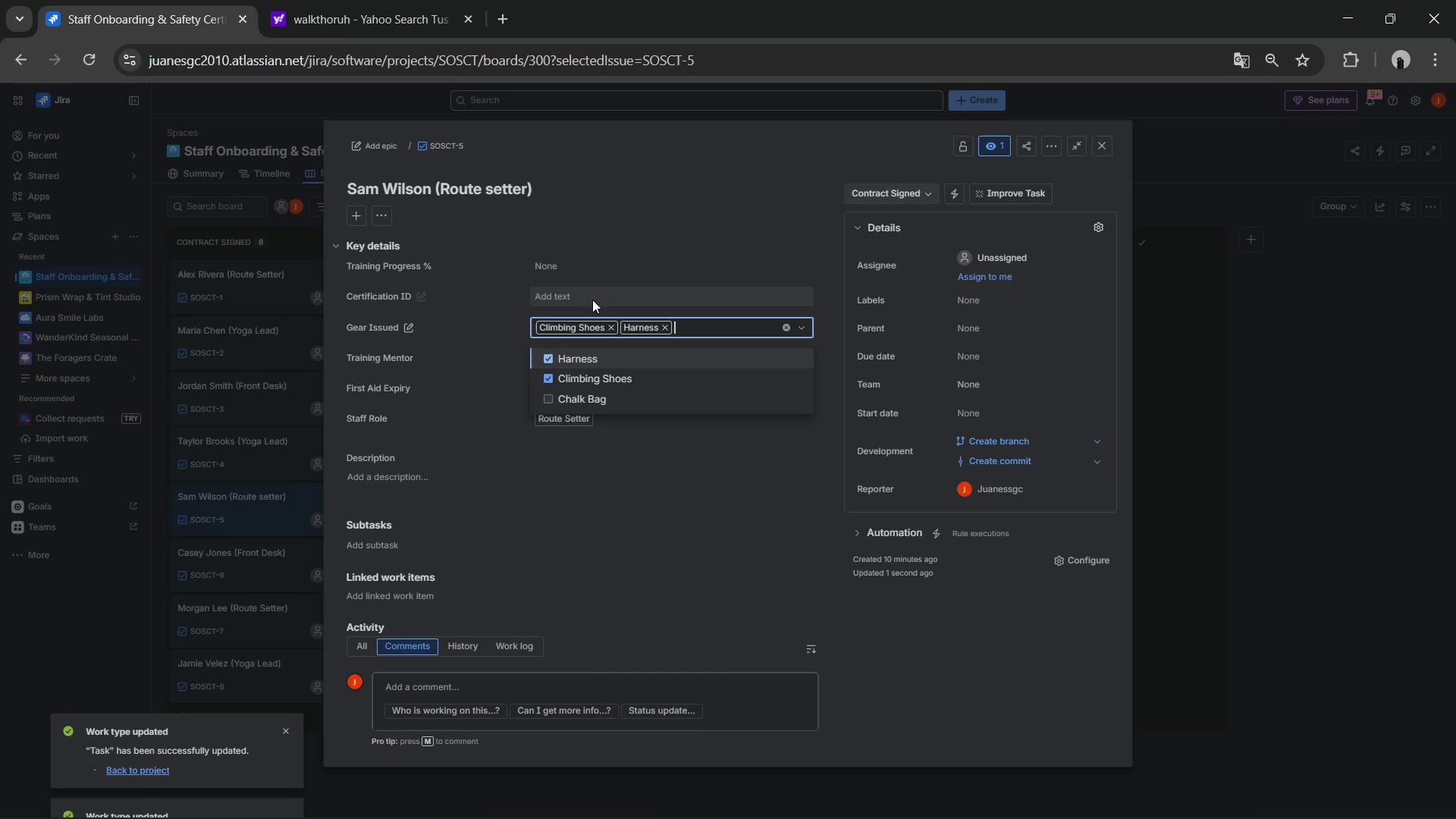 
left_click([592, 296])
 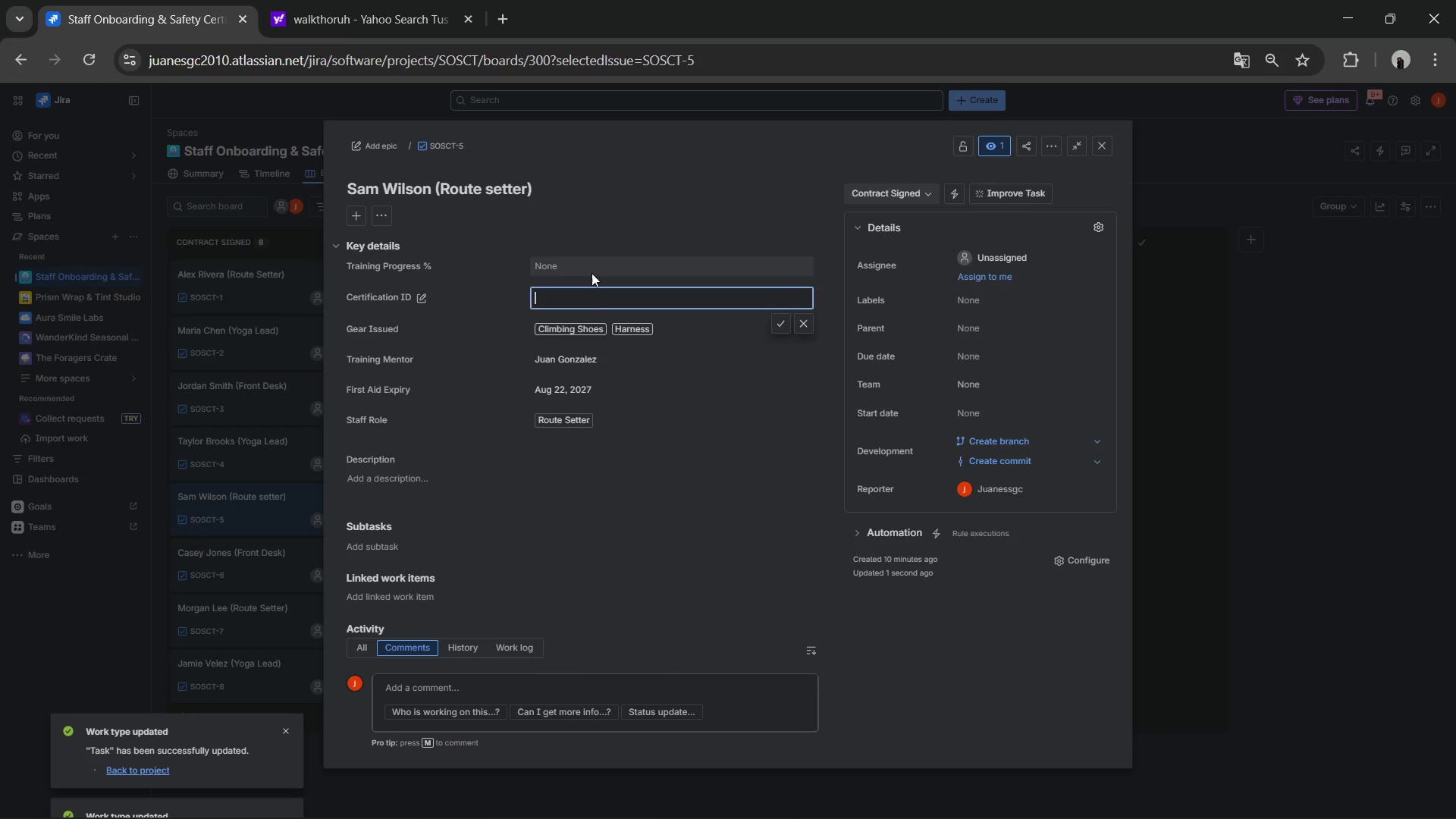 
left_click([588, 268])
 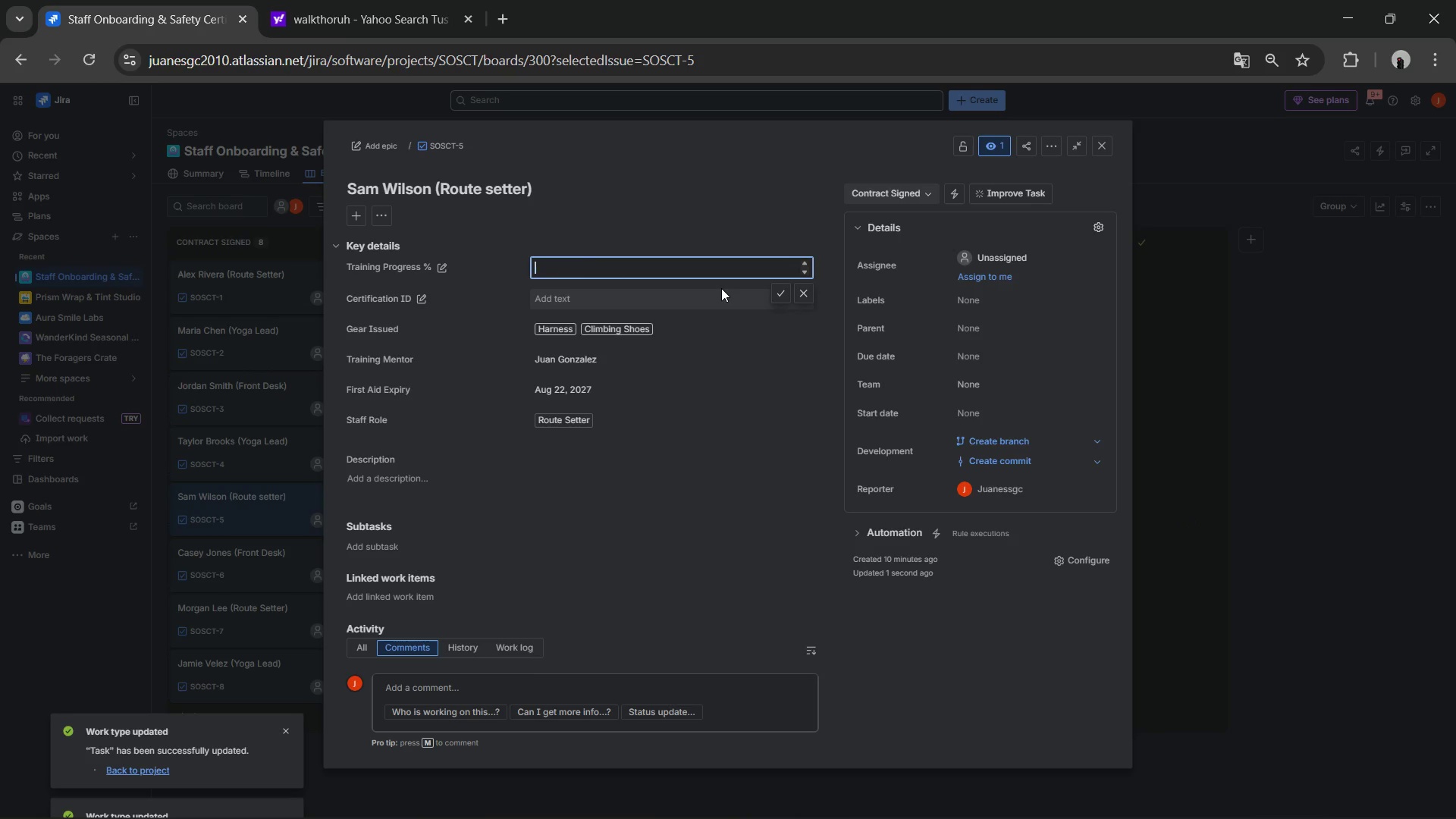 
key(Numpad1)
 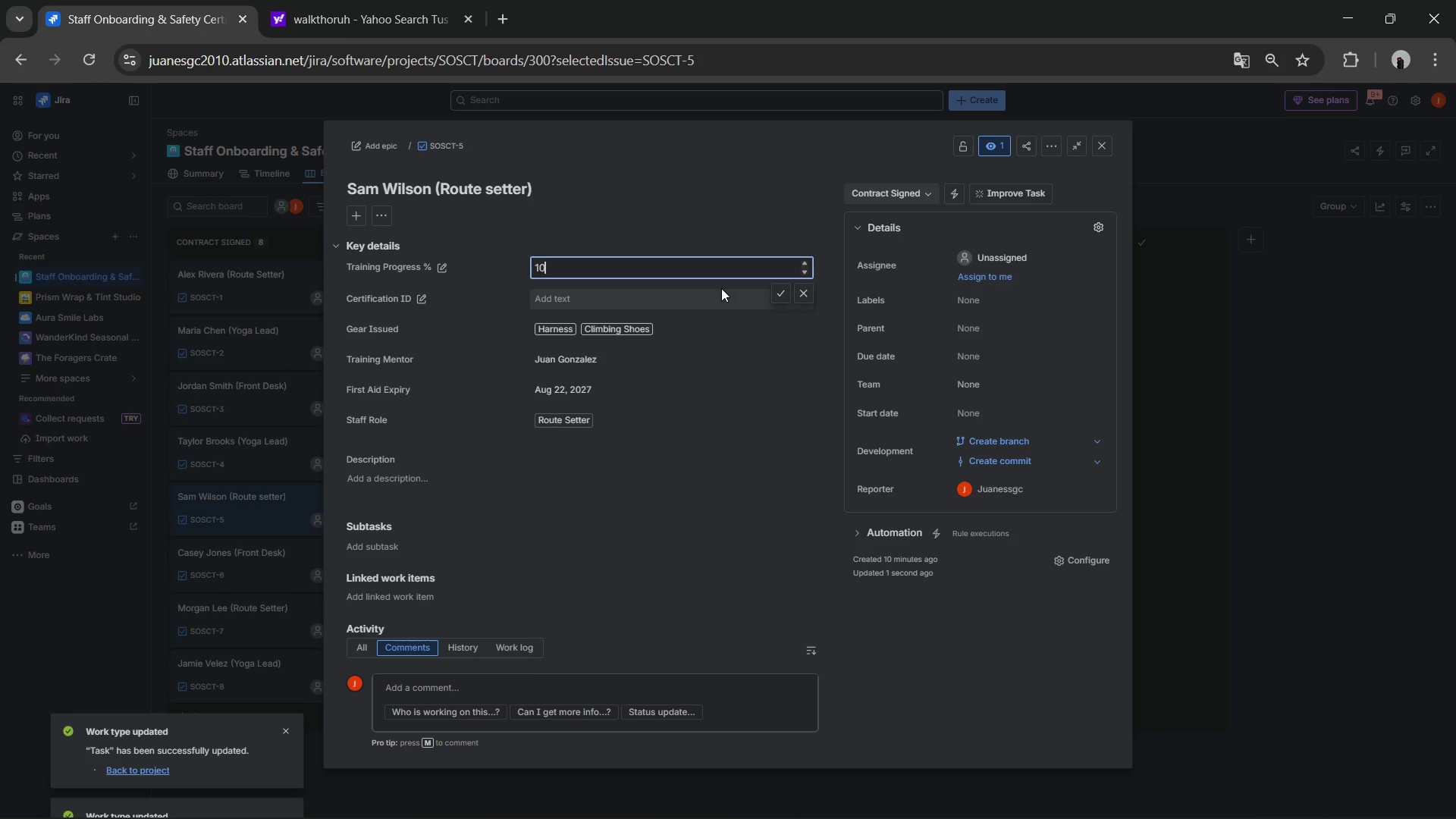 
key(Numpad0)
 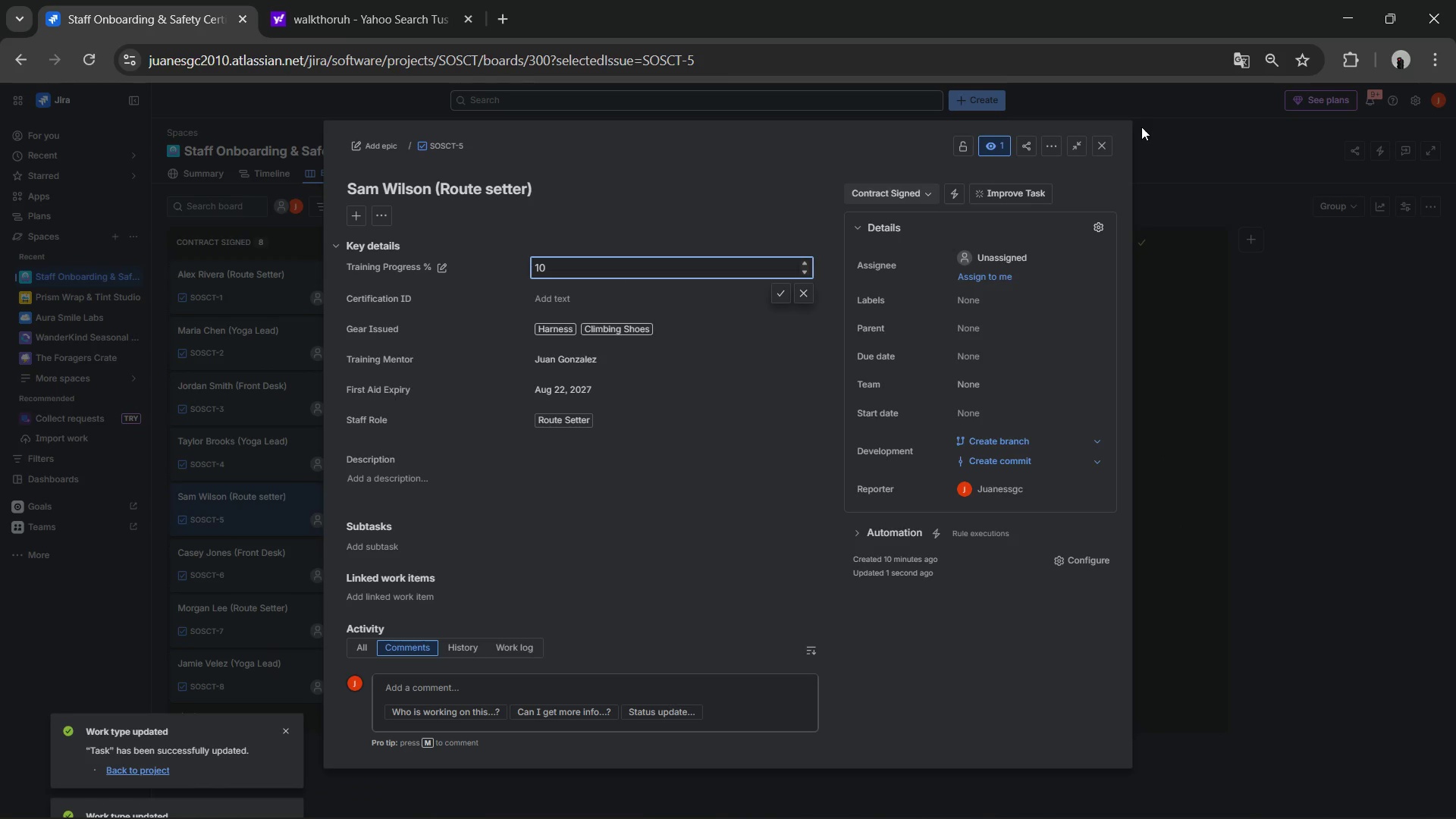 
left_click([1112, 146])
 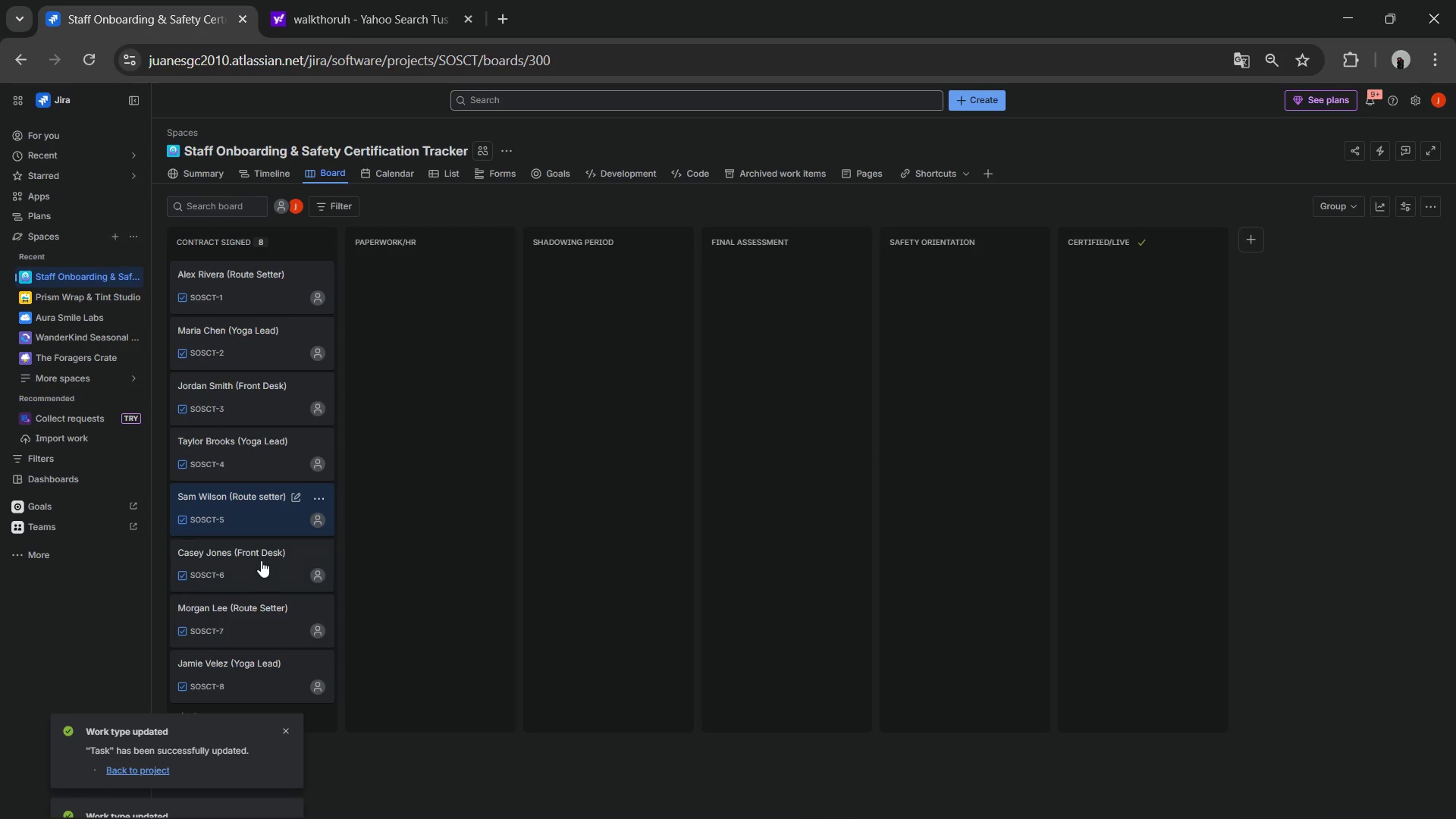 
left_click([259, 557])
 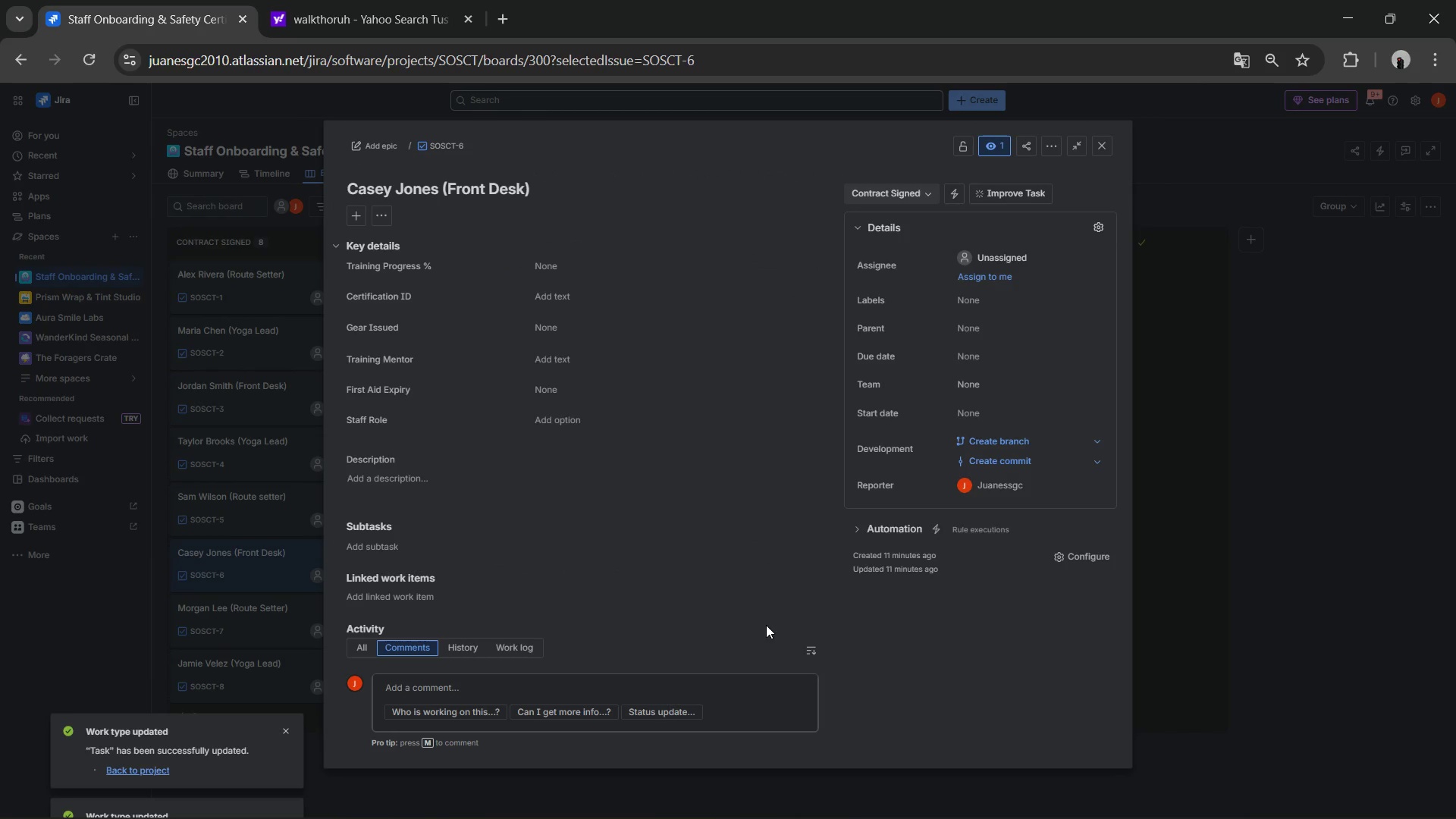 
wait(8.48)
 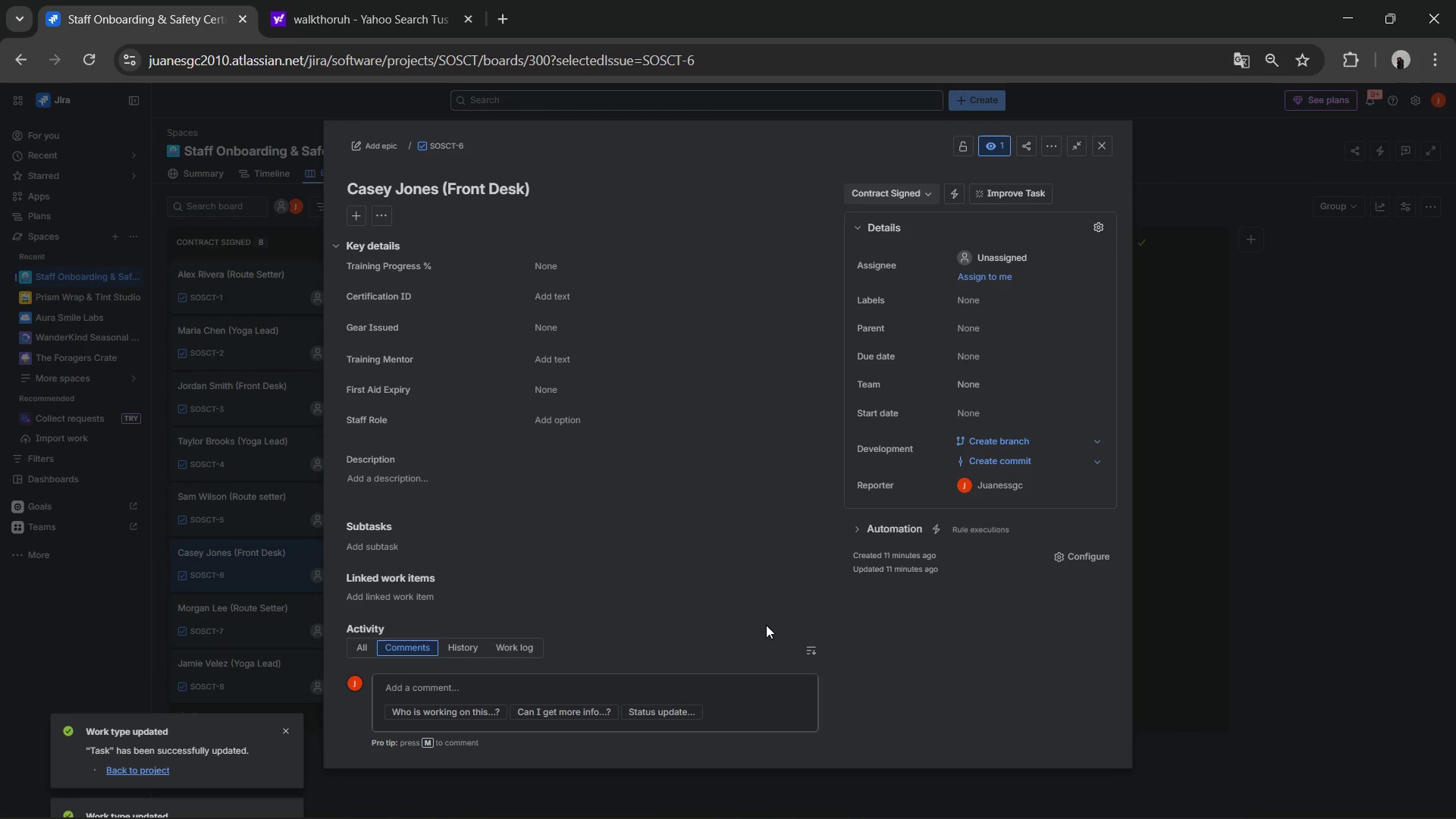 
left_click([555, 414])
 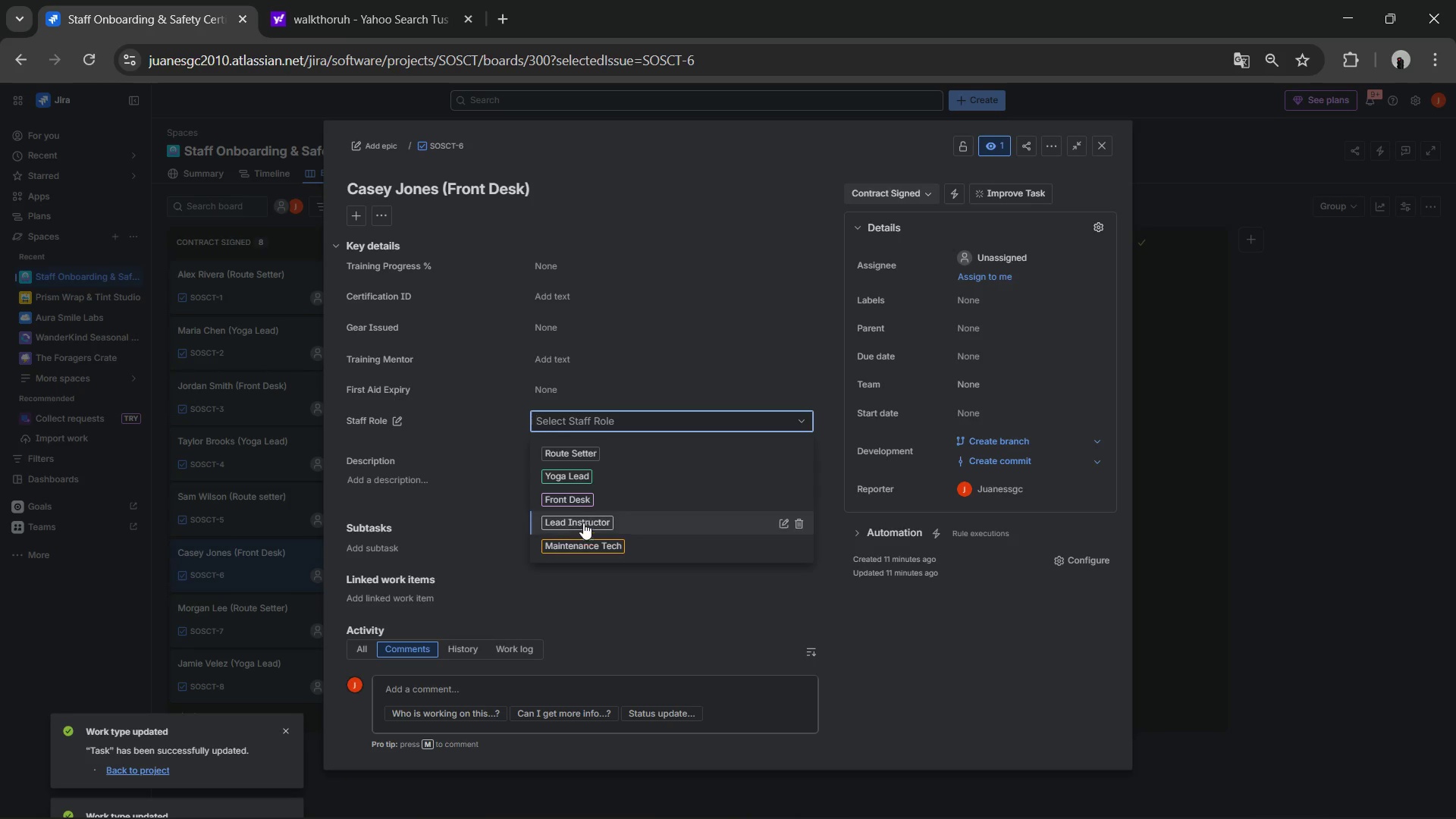 
wait(6.75)
 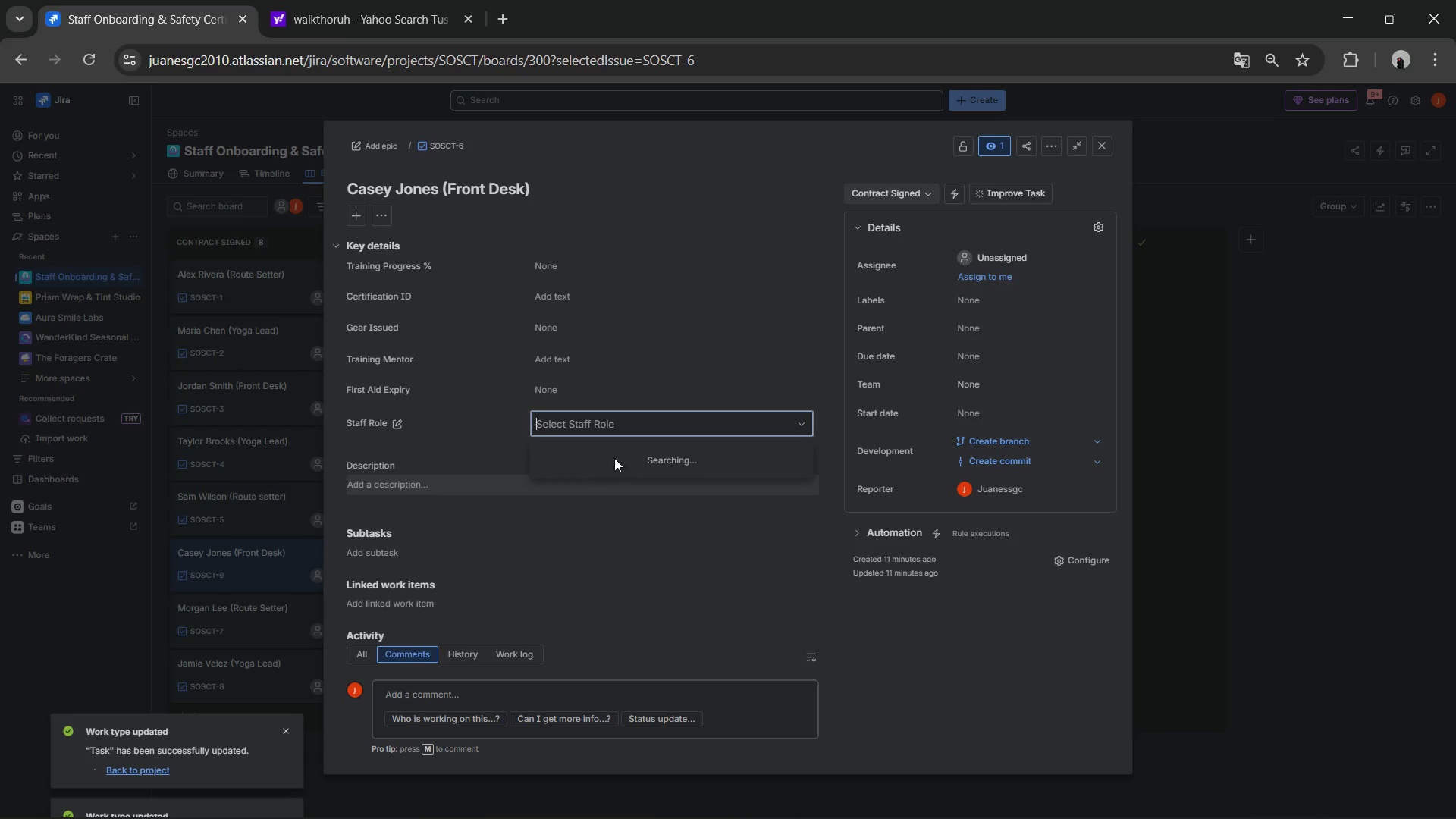 
left_click([589, 497])
 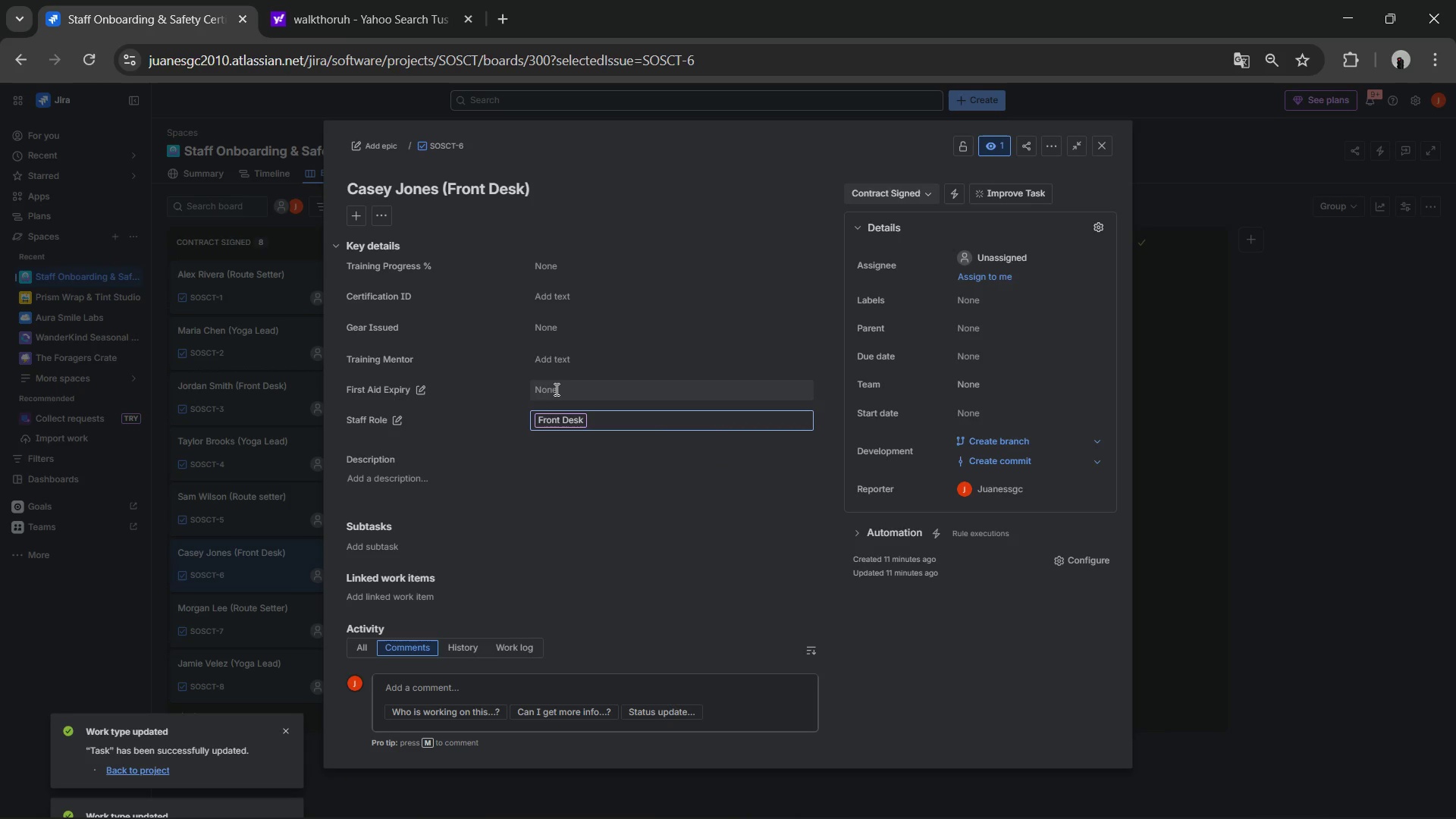 
left_click([555, 388])
 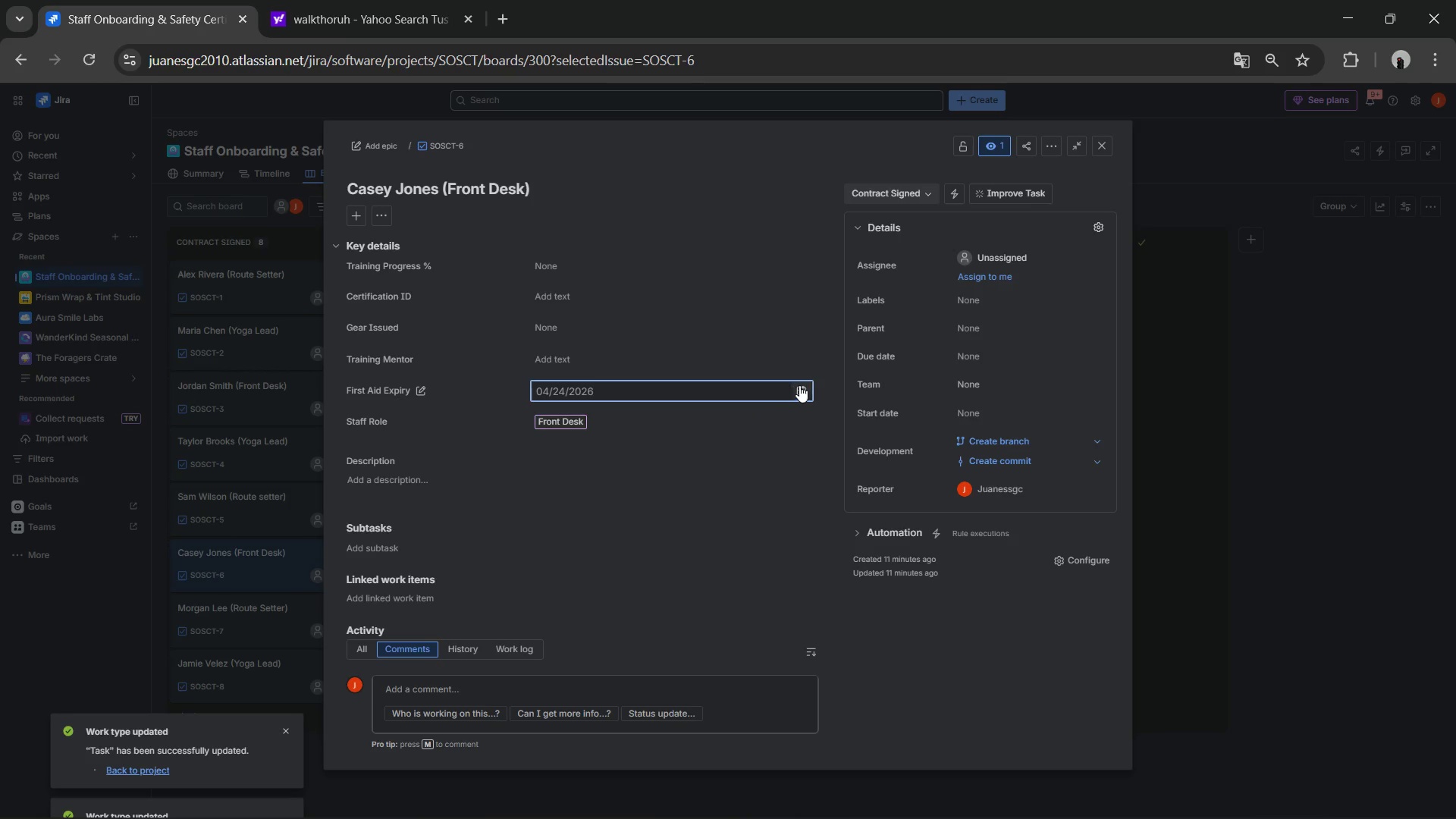 
wait(5.84)
 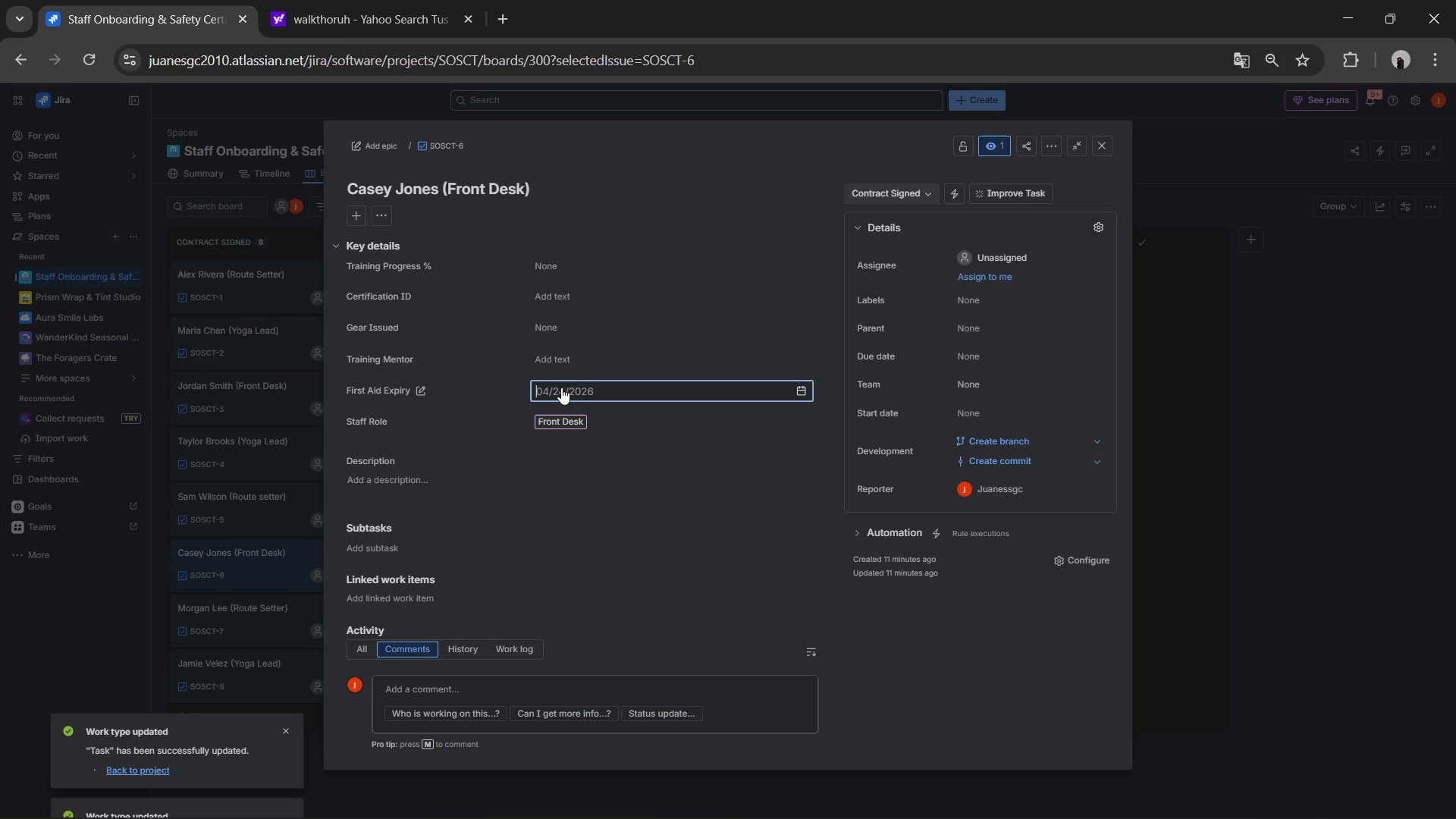 
left_click([712, 425])
 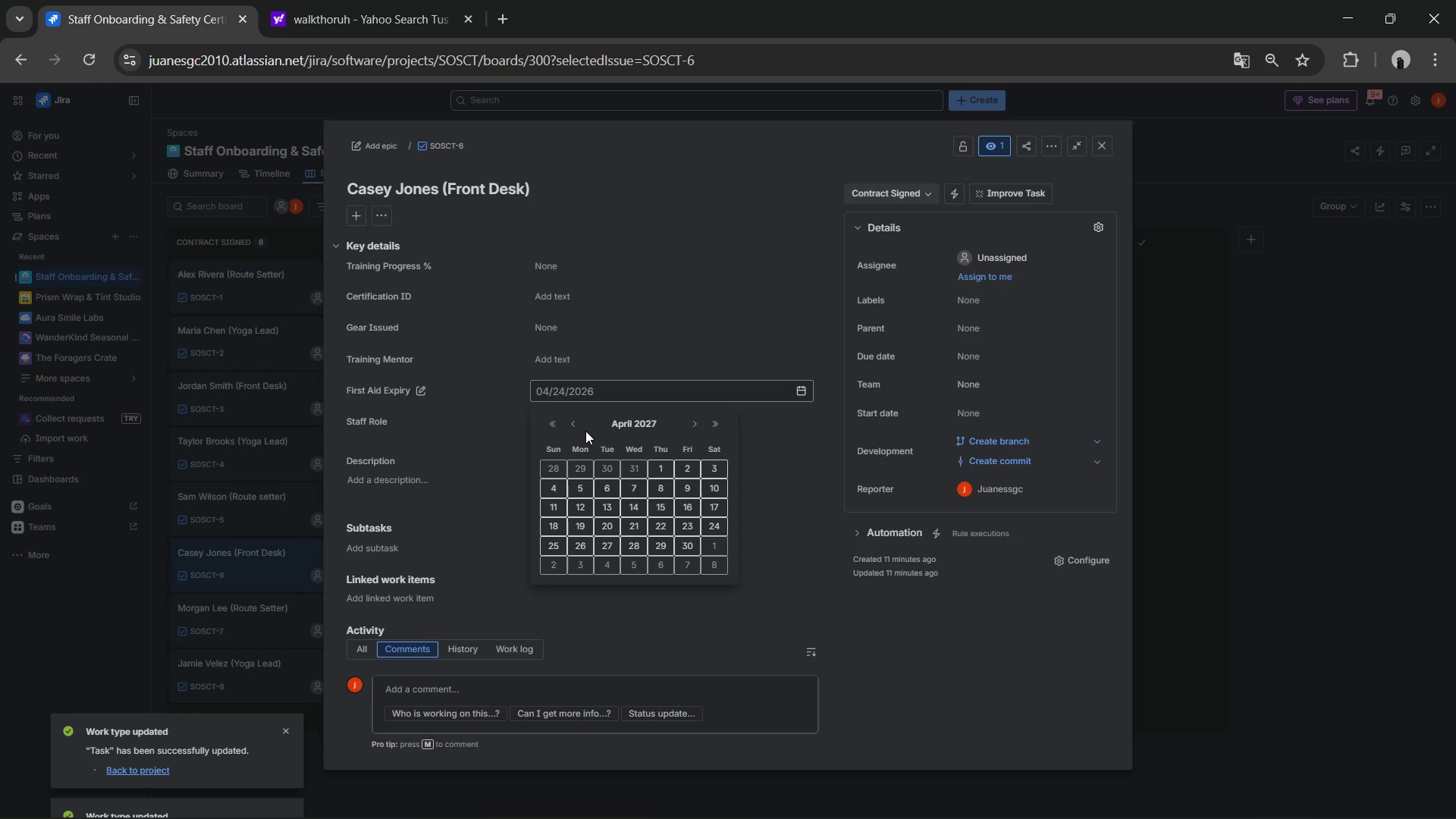 
left_click([579, 426])
 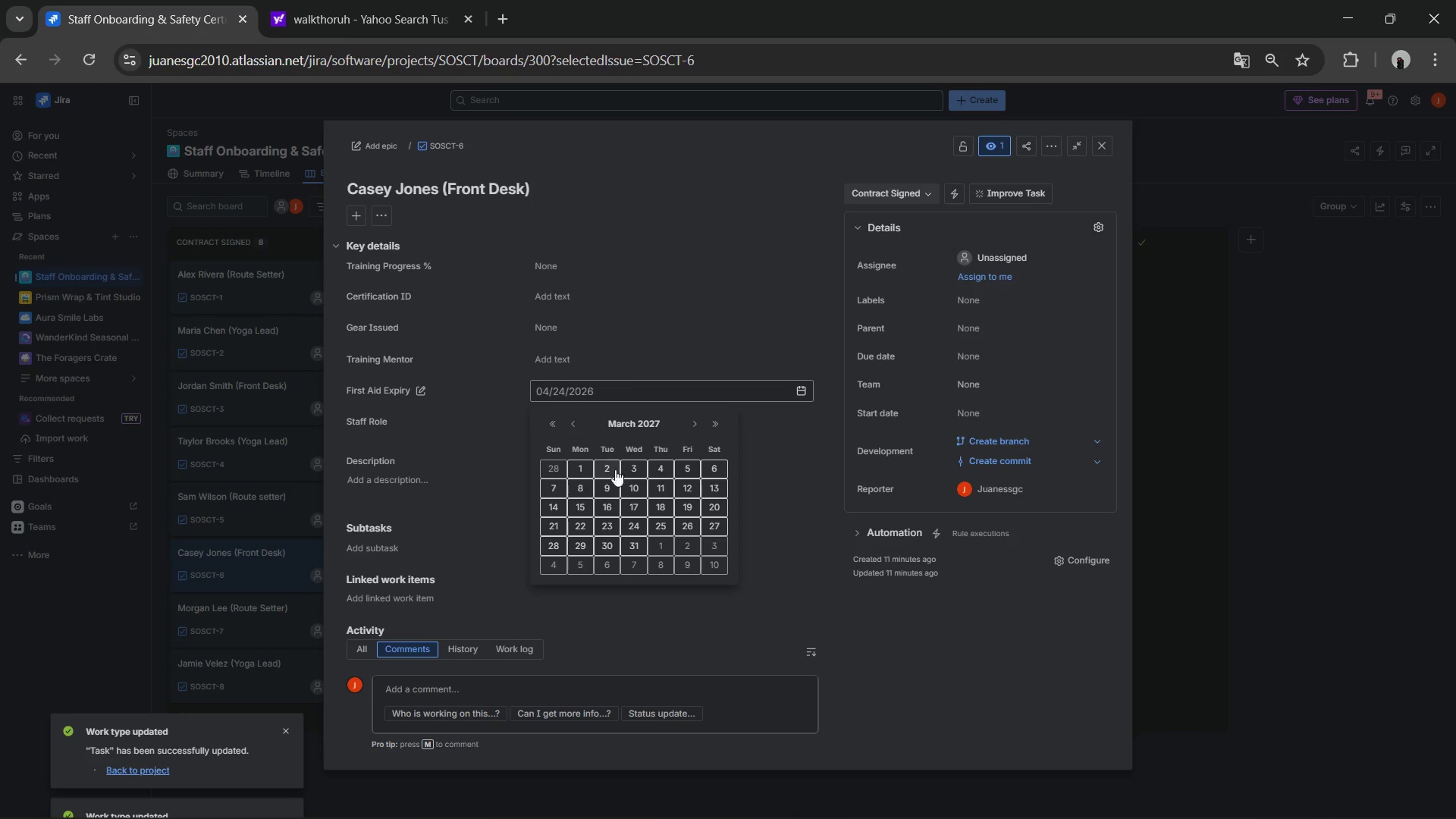 
left_click([679, 474])
 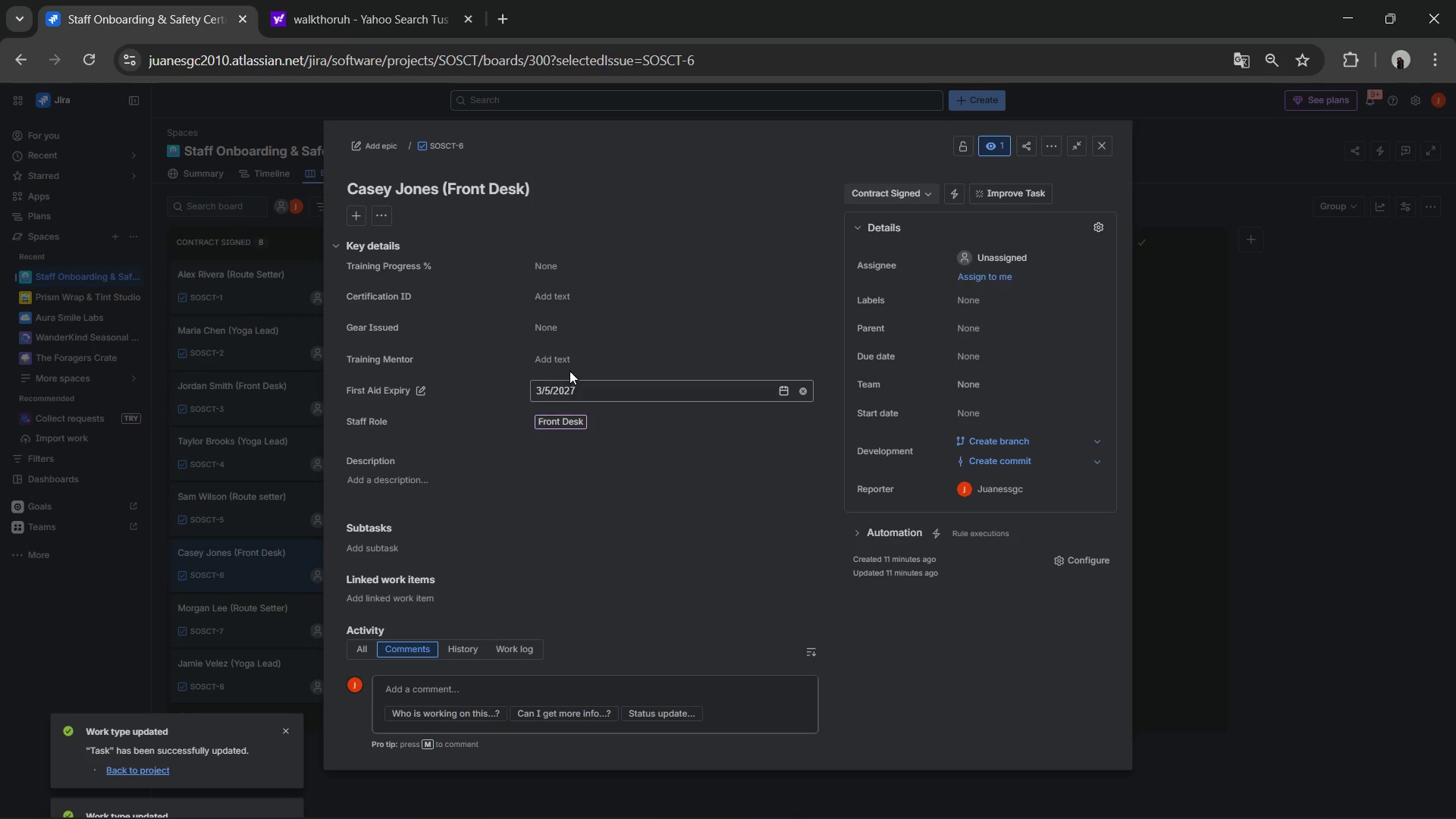 
left_click([569, 362])
 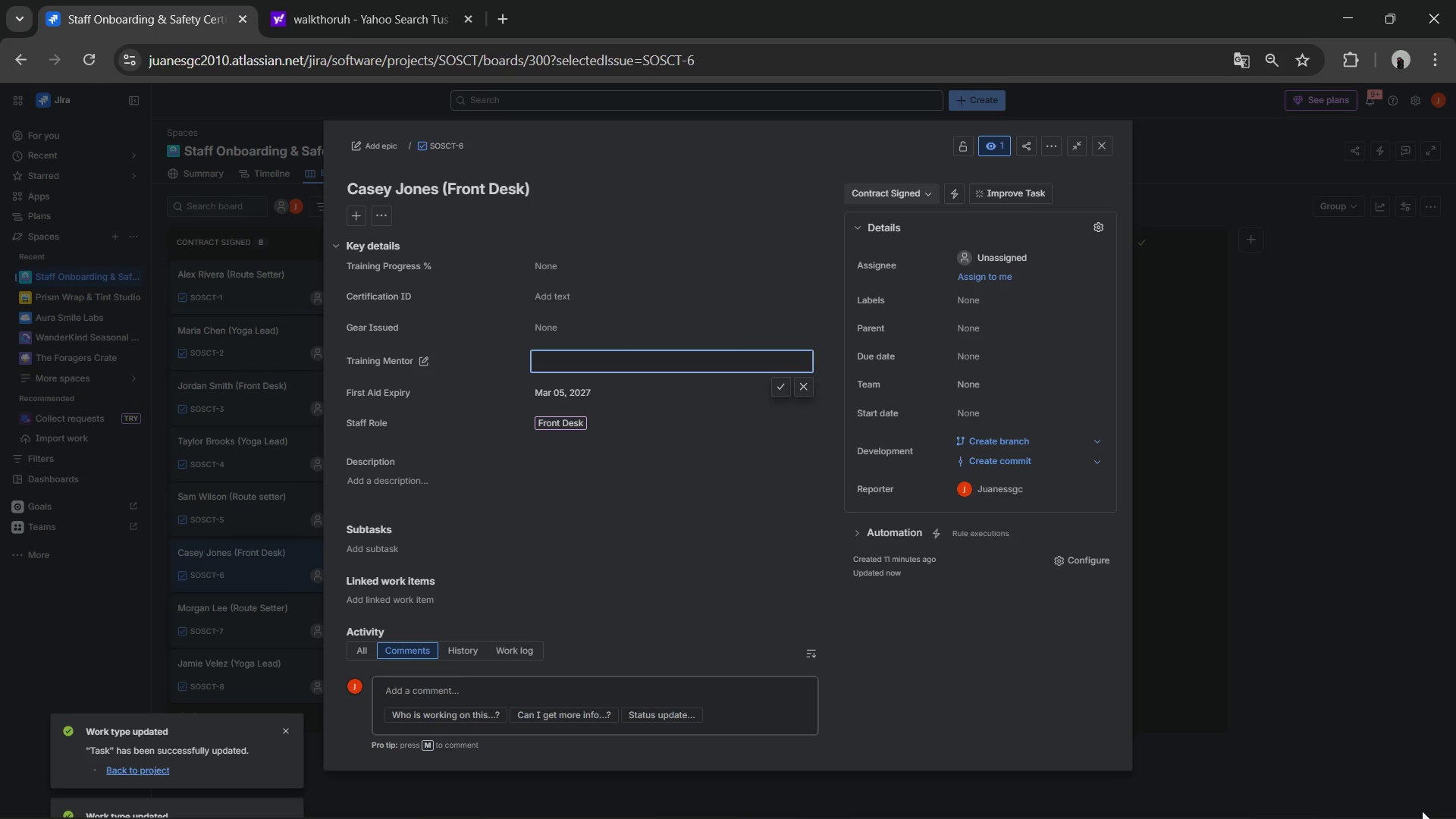 
wait(6.81)
 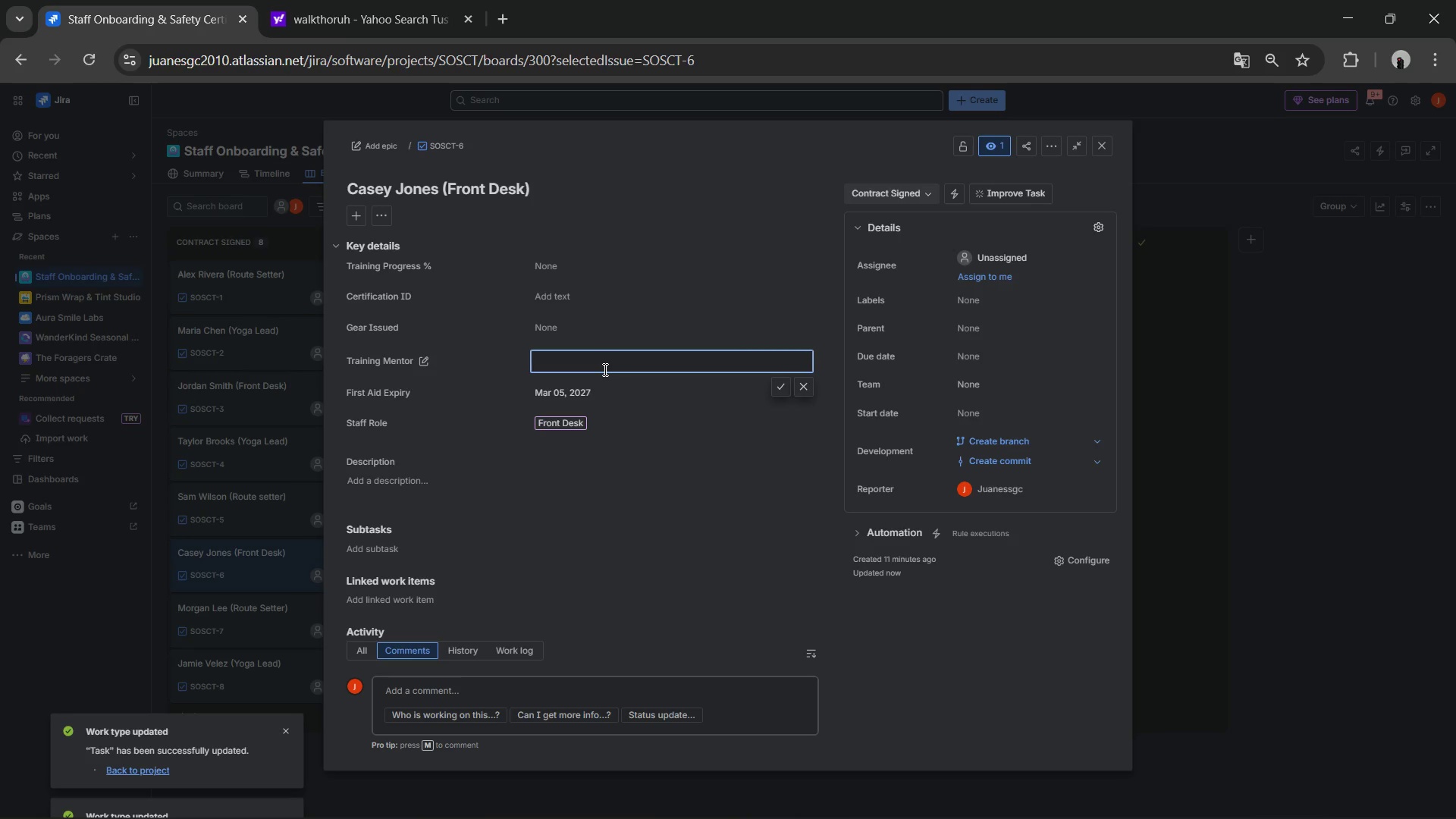 
type(Carlos P)
 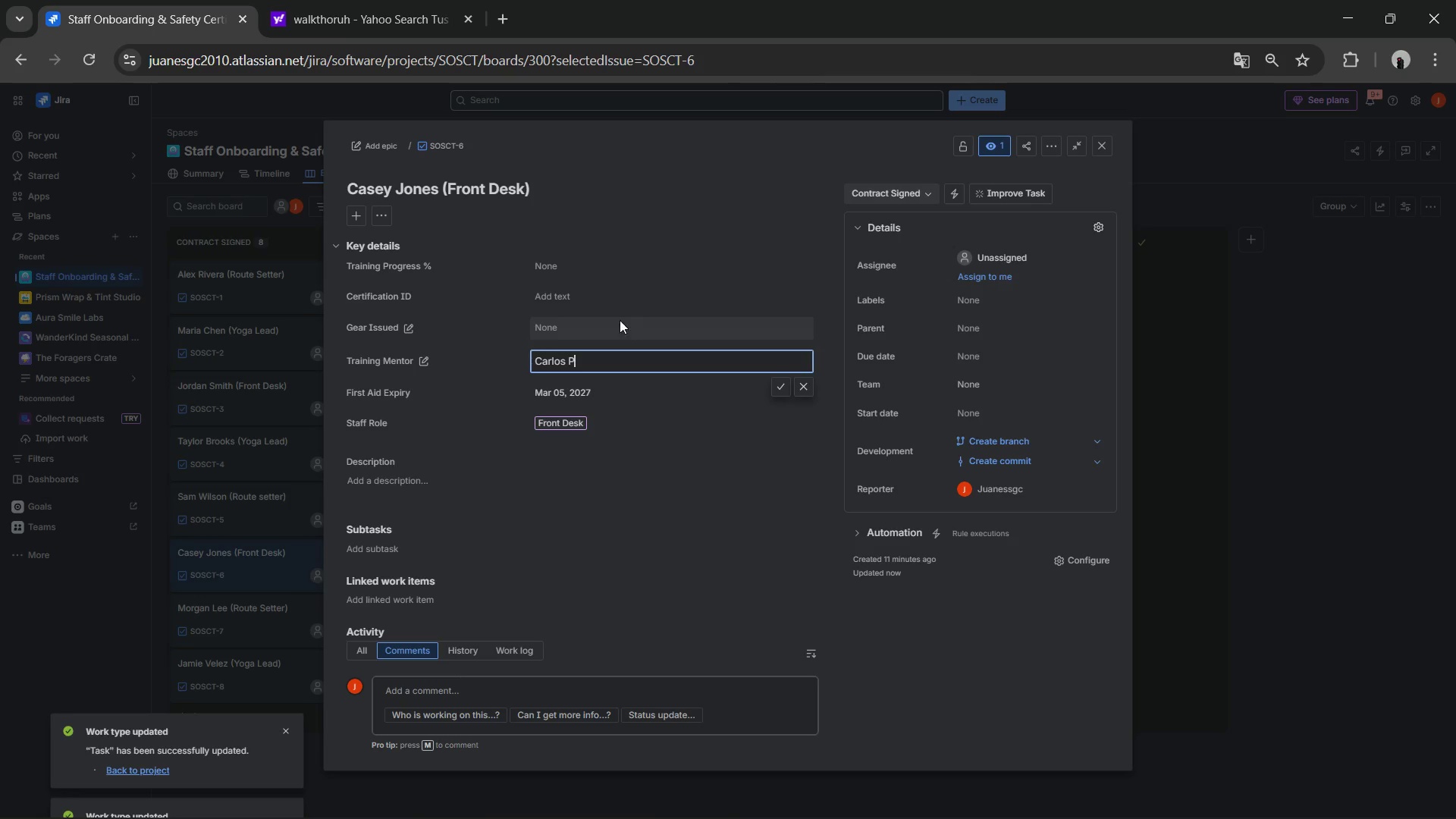 
left_click([595, 272])
 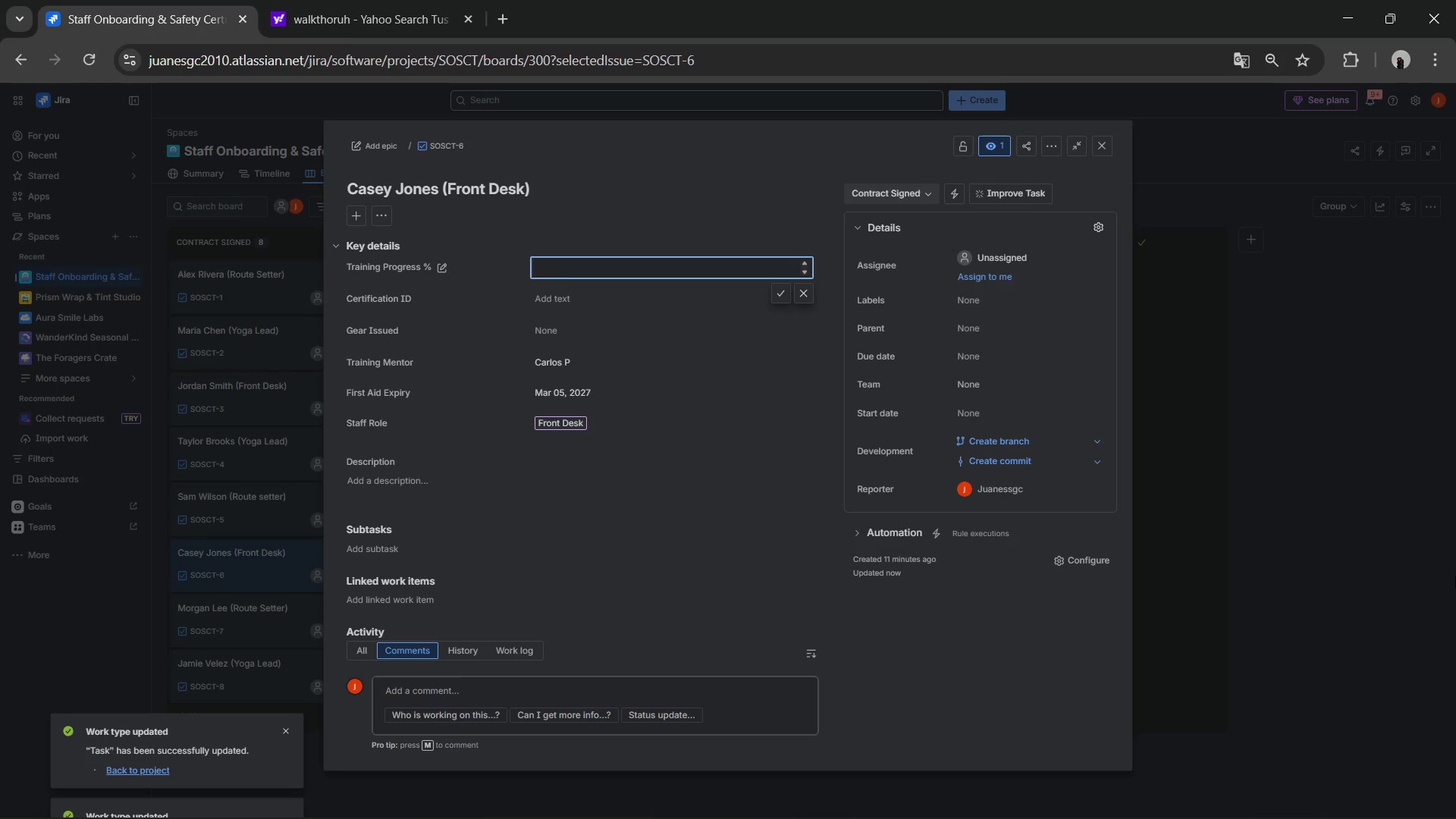 
key(Numpad8)
 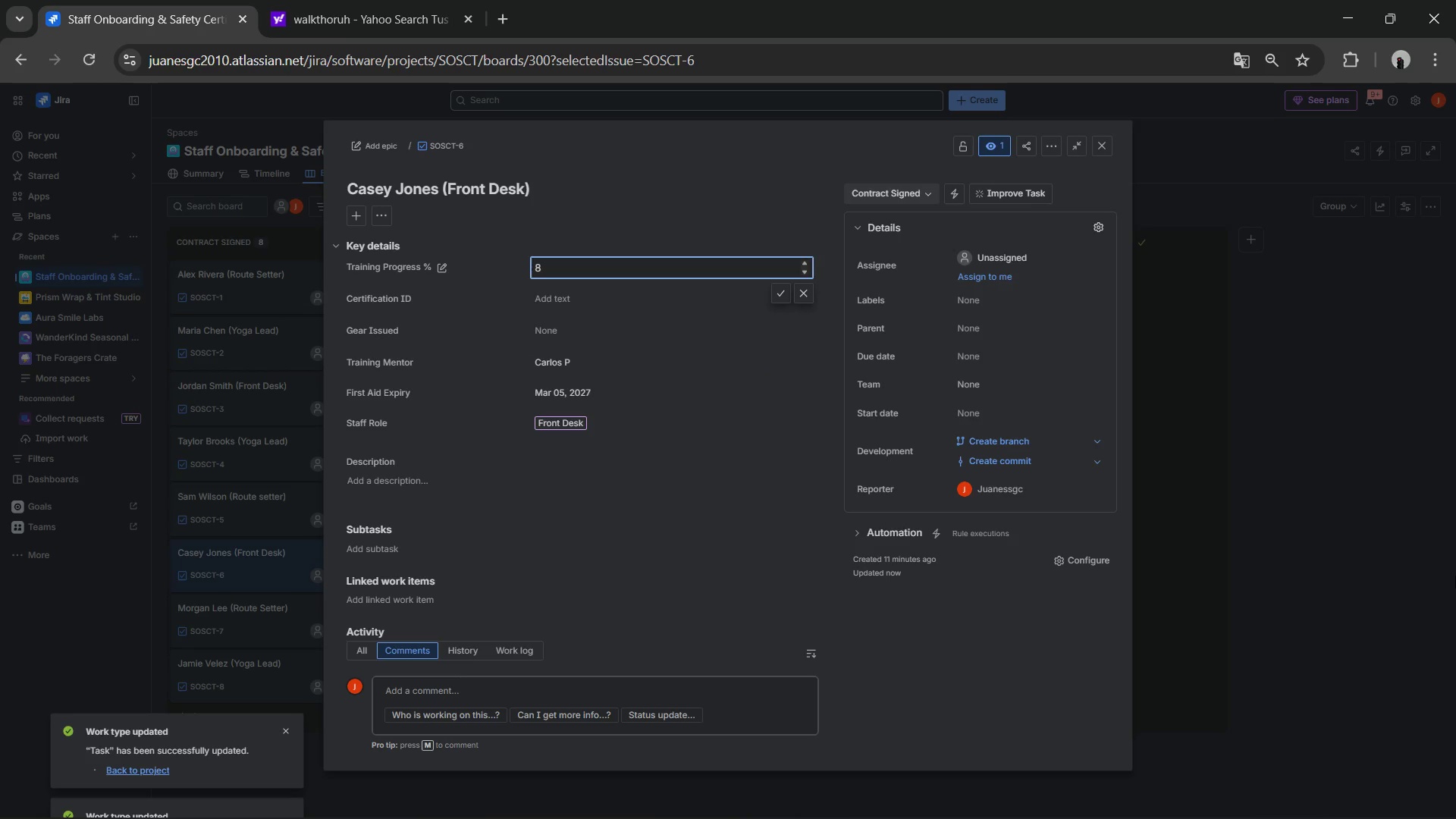 
key(Backspace)
 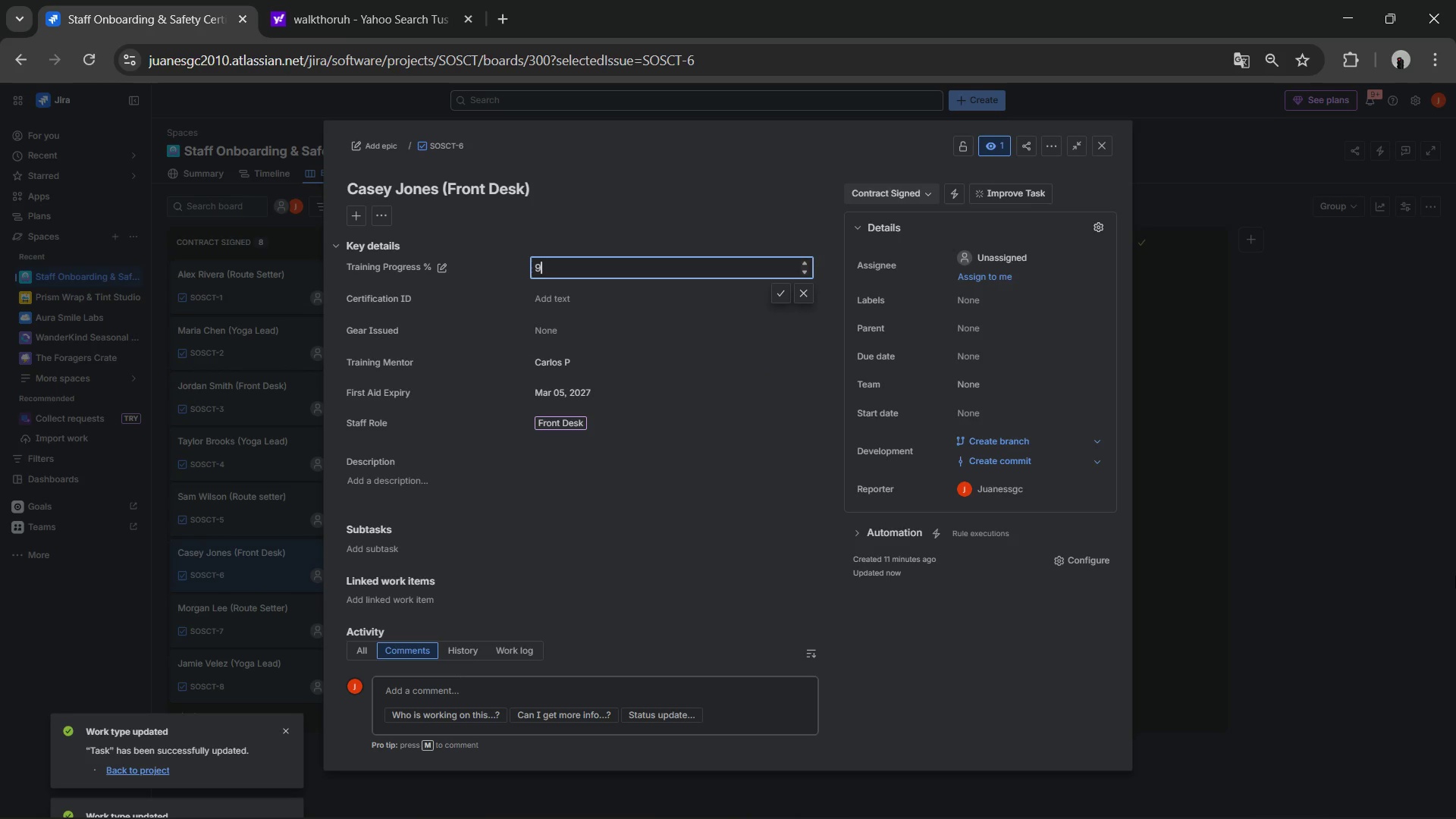 
key(Numpad9)
 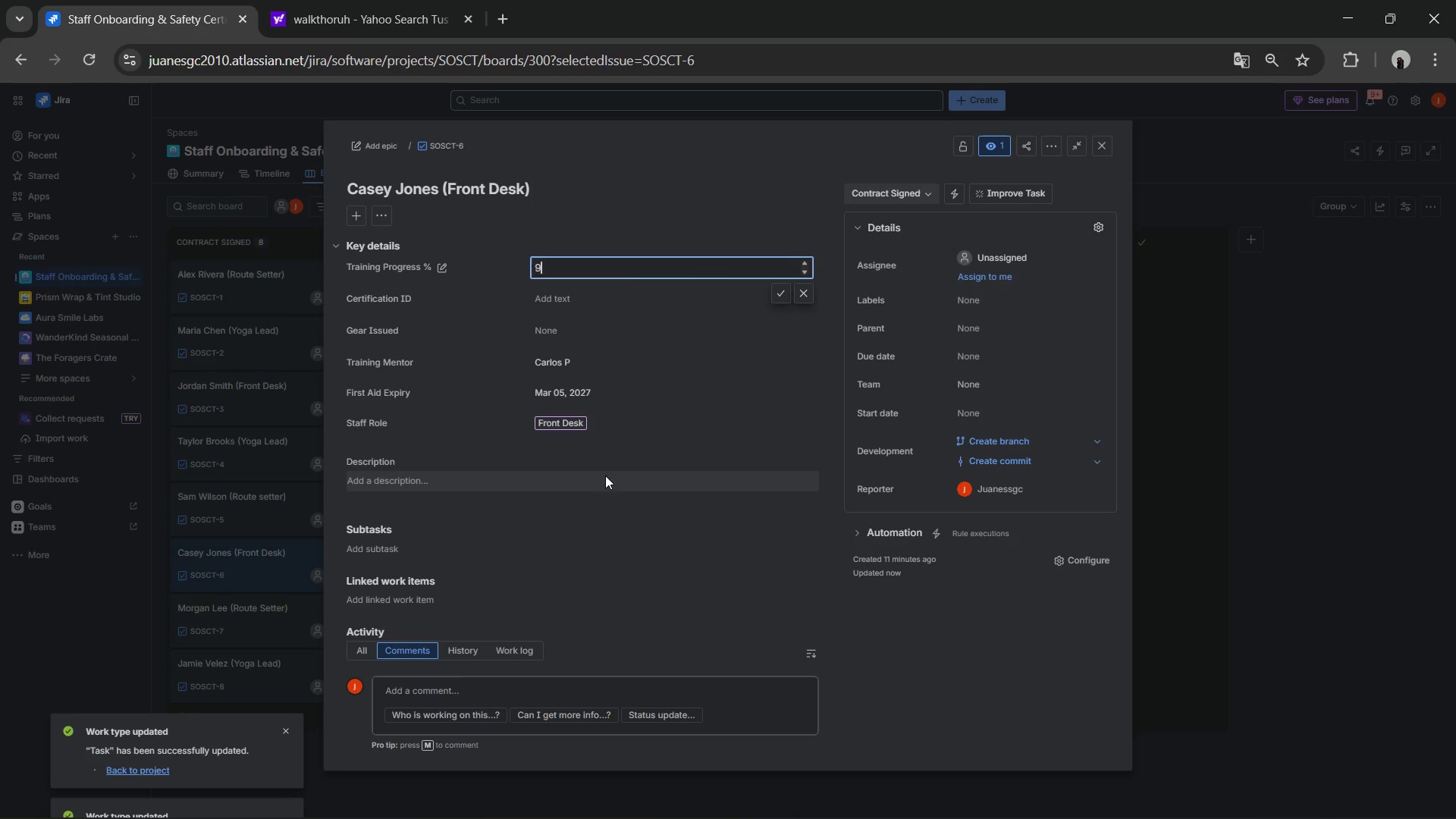 
left_click([1103, 153])
 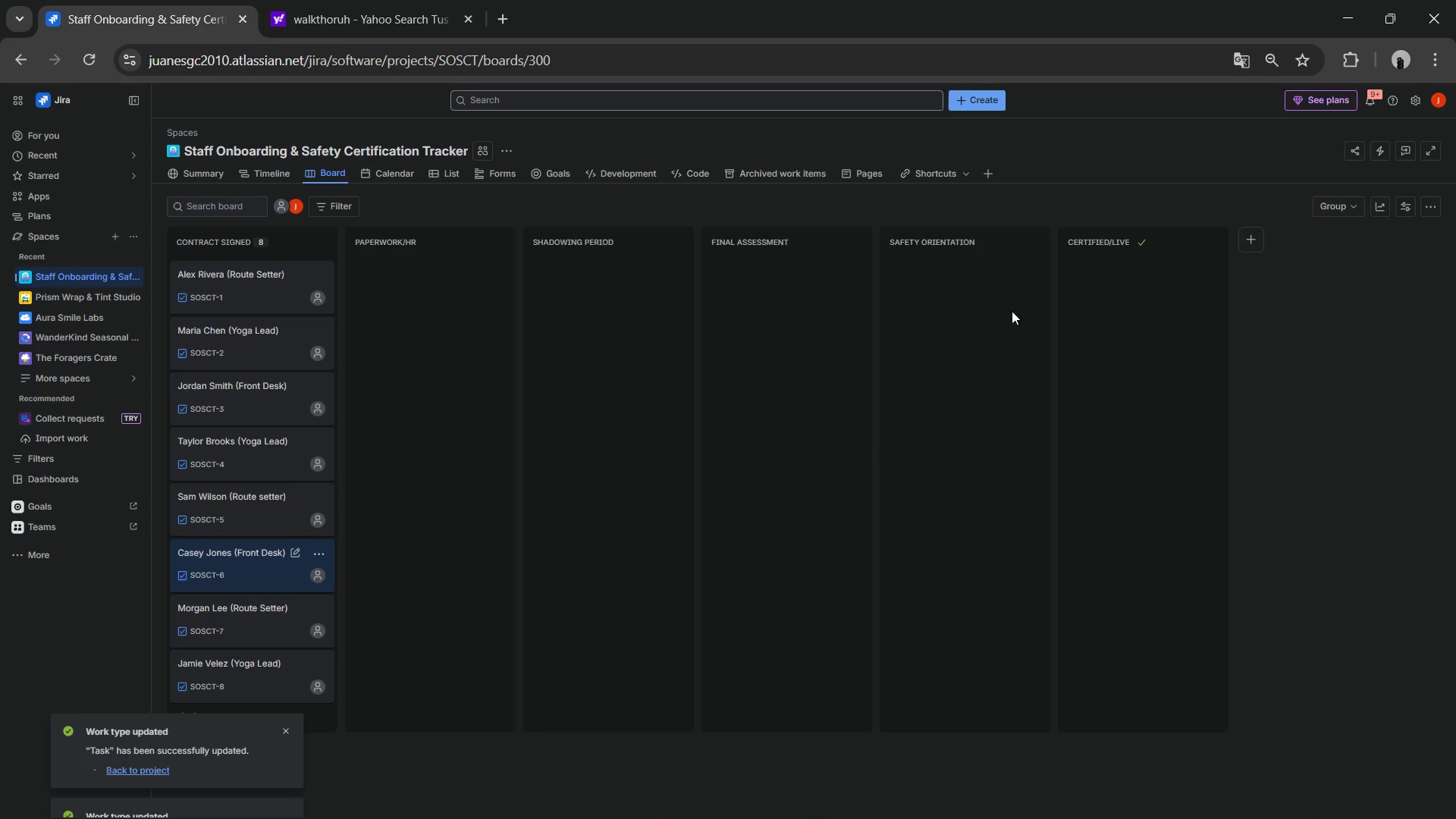 
scroll: coordinate [287, 530], scroll_direction: down, amount: 6.0
 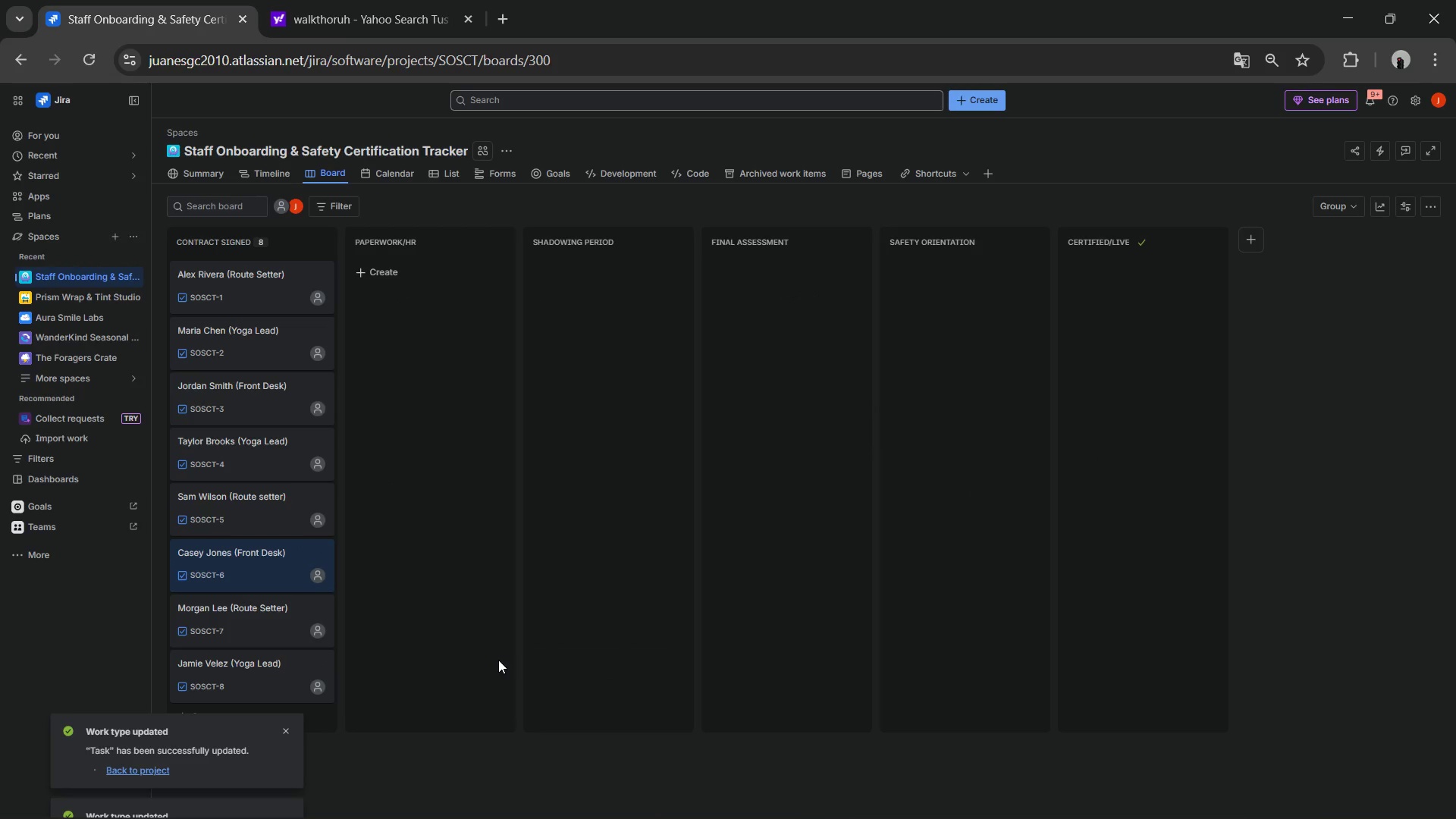 
wait(5.84)
 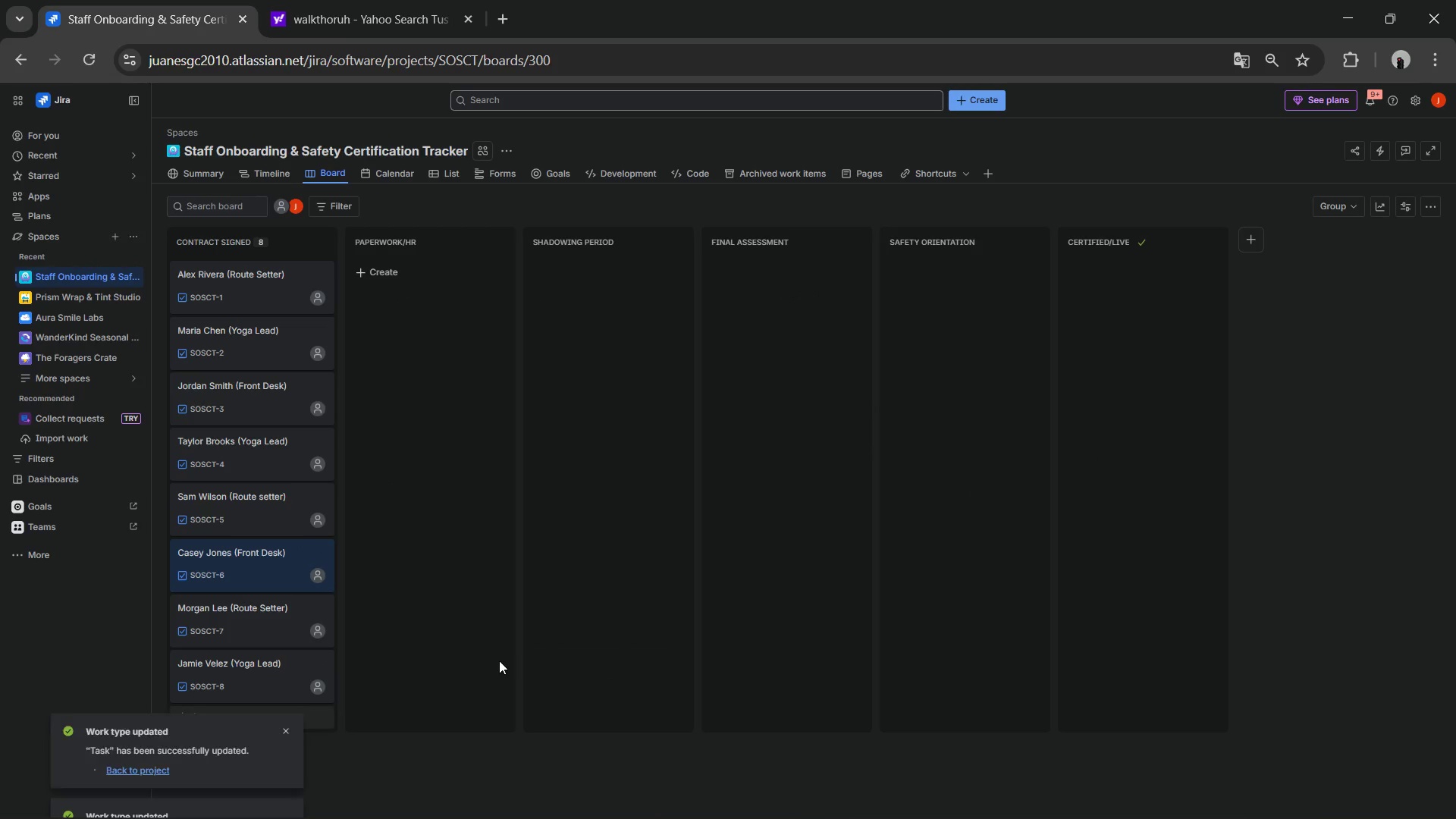 
left_click([262, 613])
 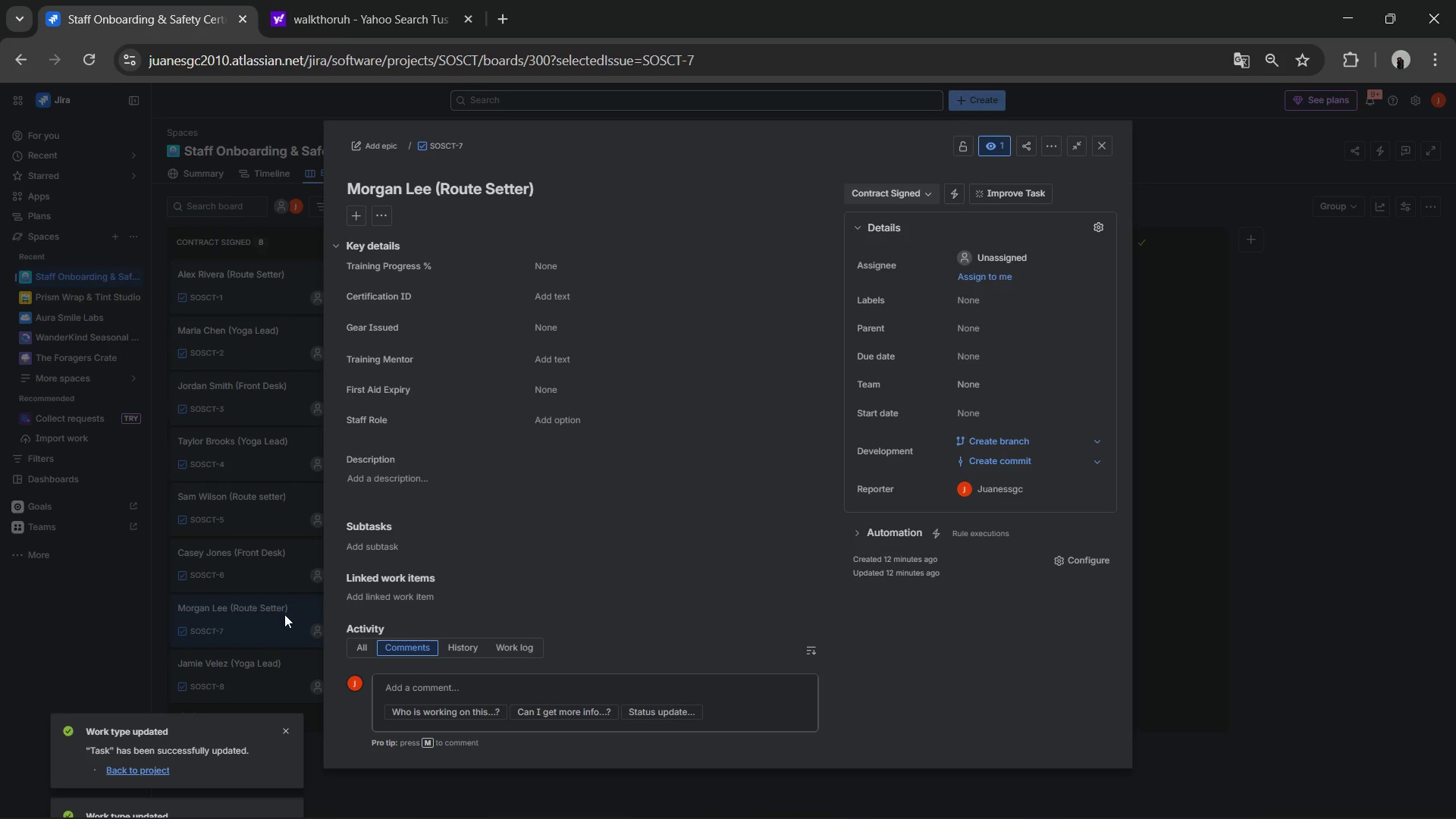 
wait(8.72)
 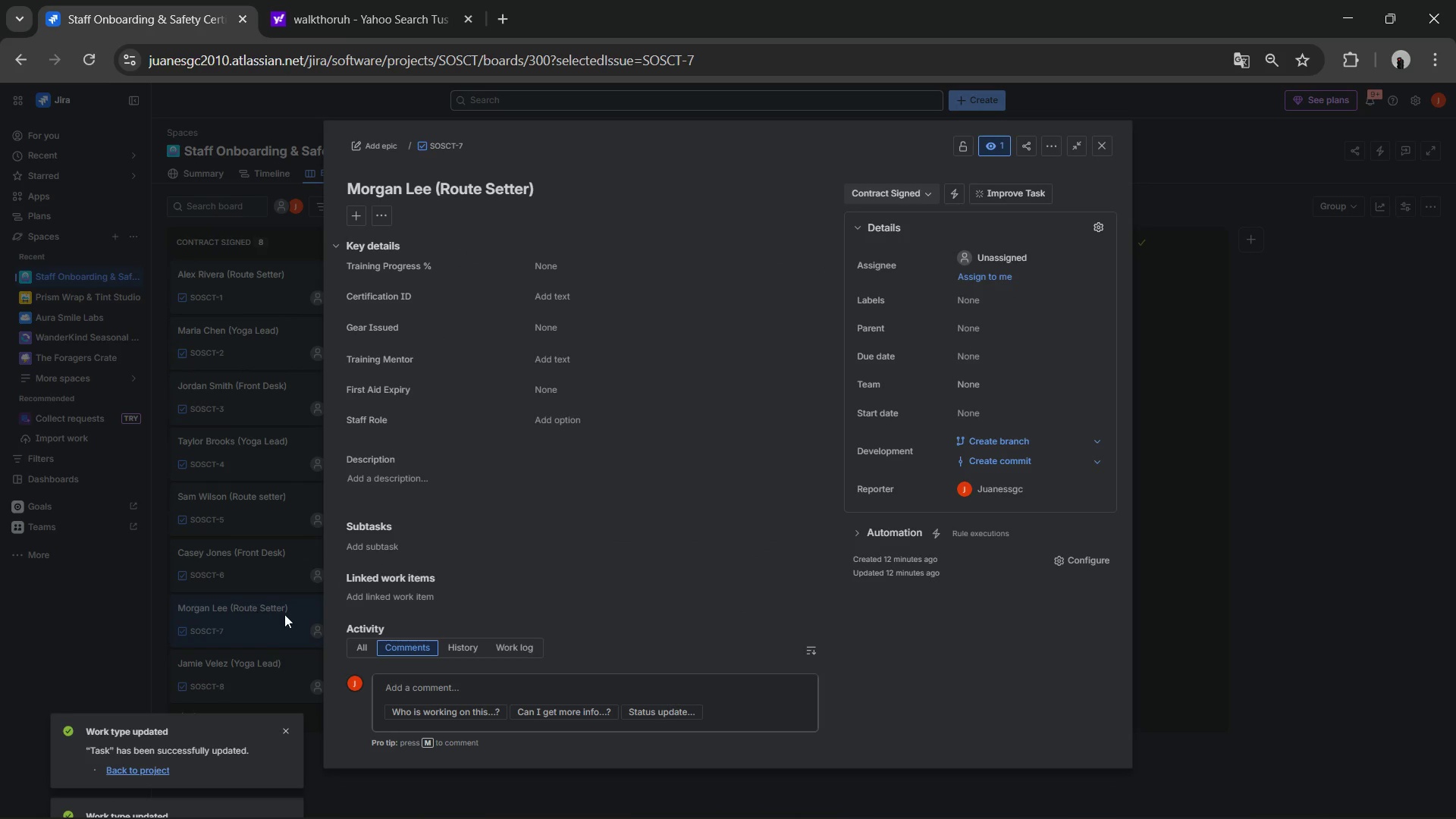 
left_click([547, 416])
 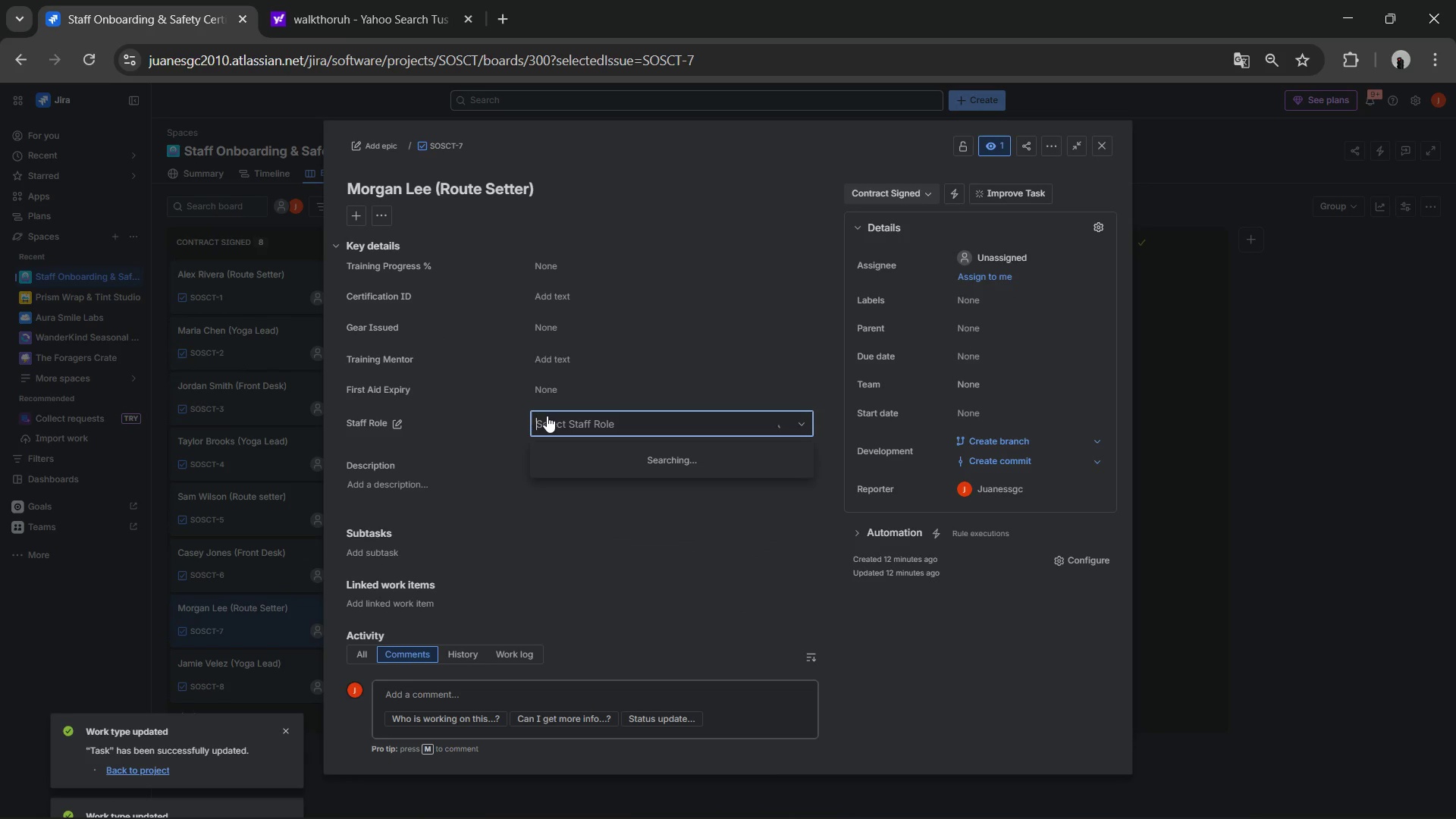 
mouse_move([563, 444])
 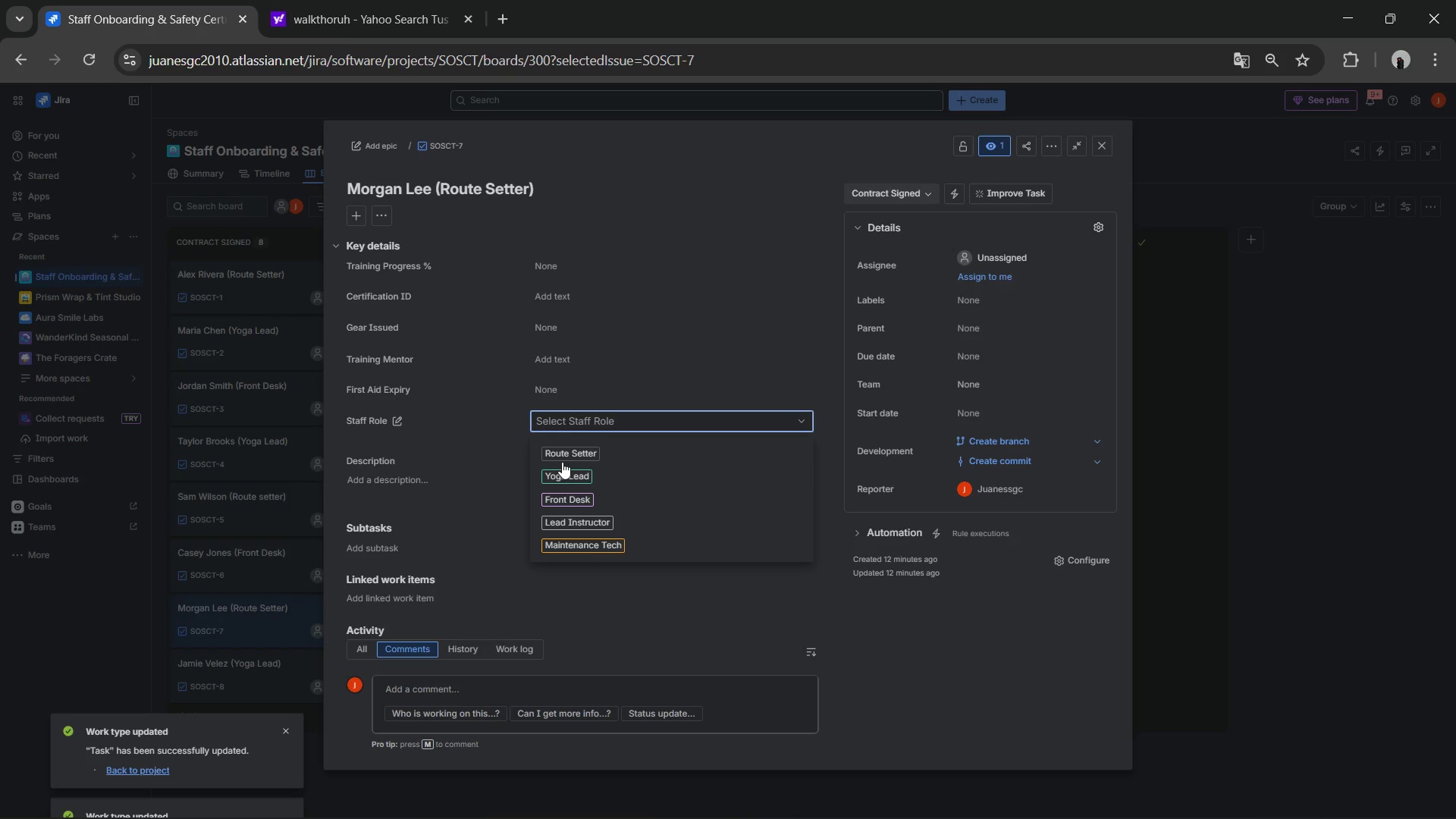 
left_click([562, 462])
 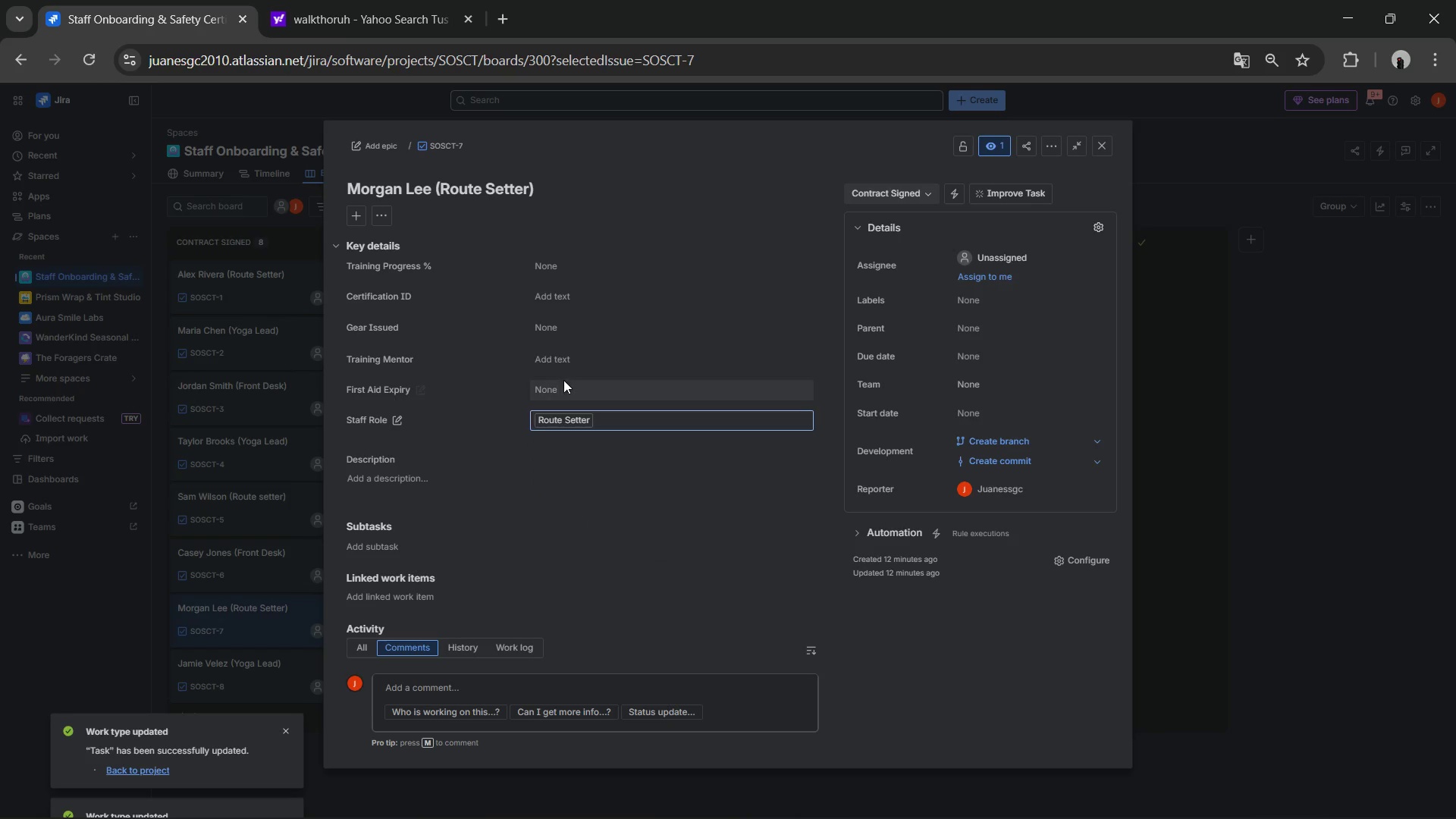 
left_click([563, 380])
 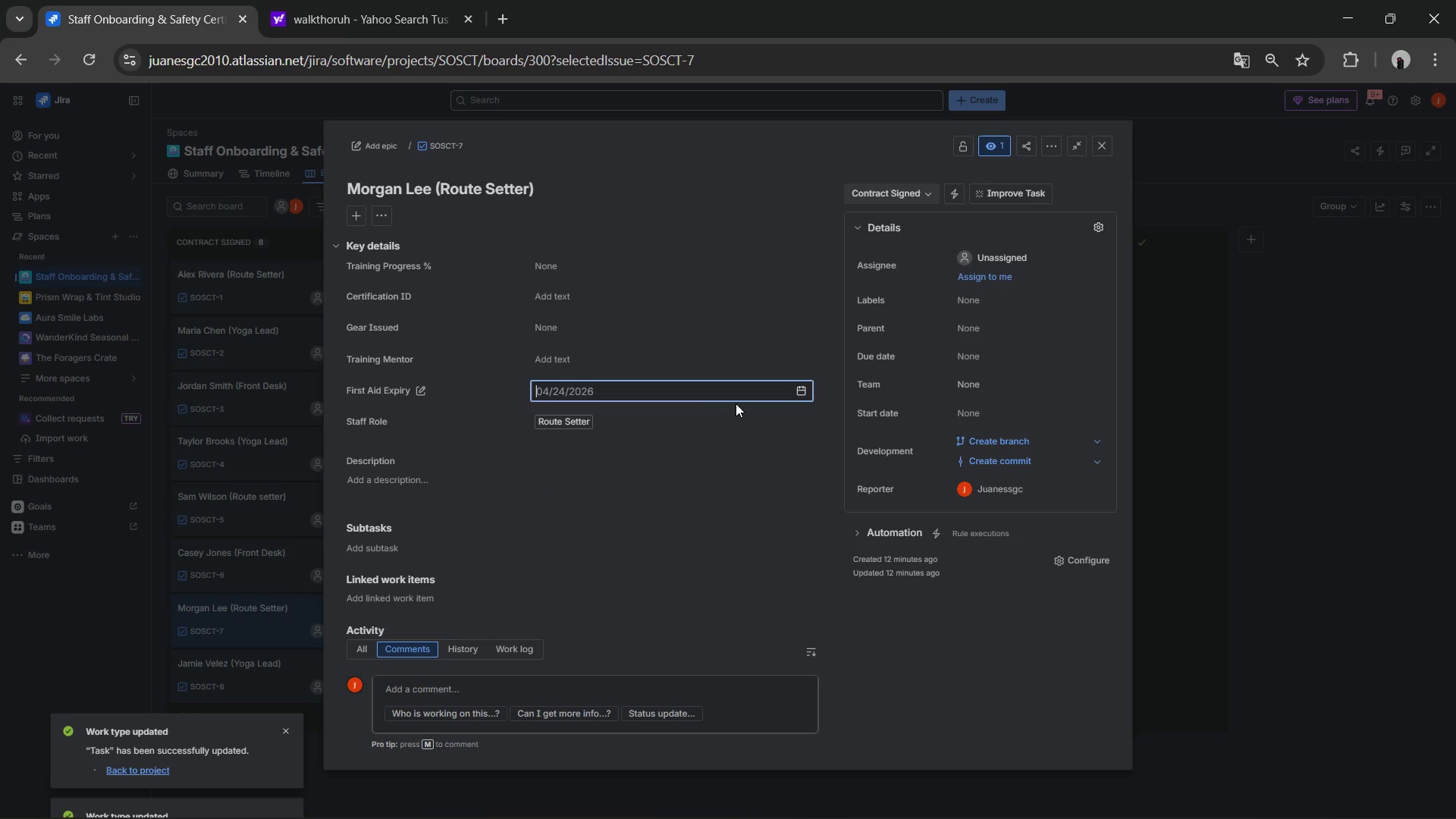 
left_click([798, 384])
 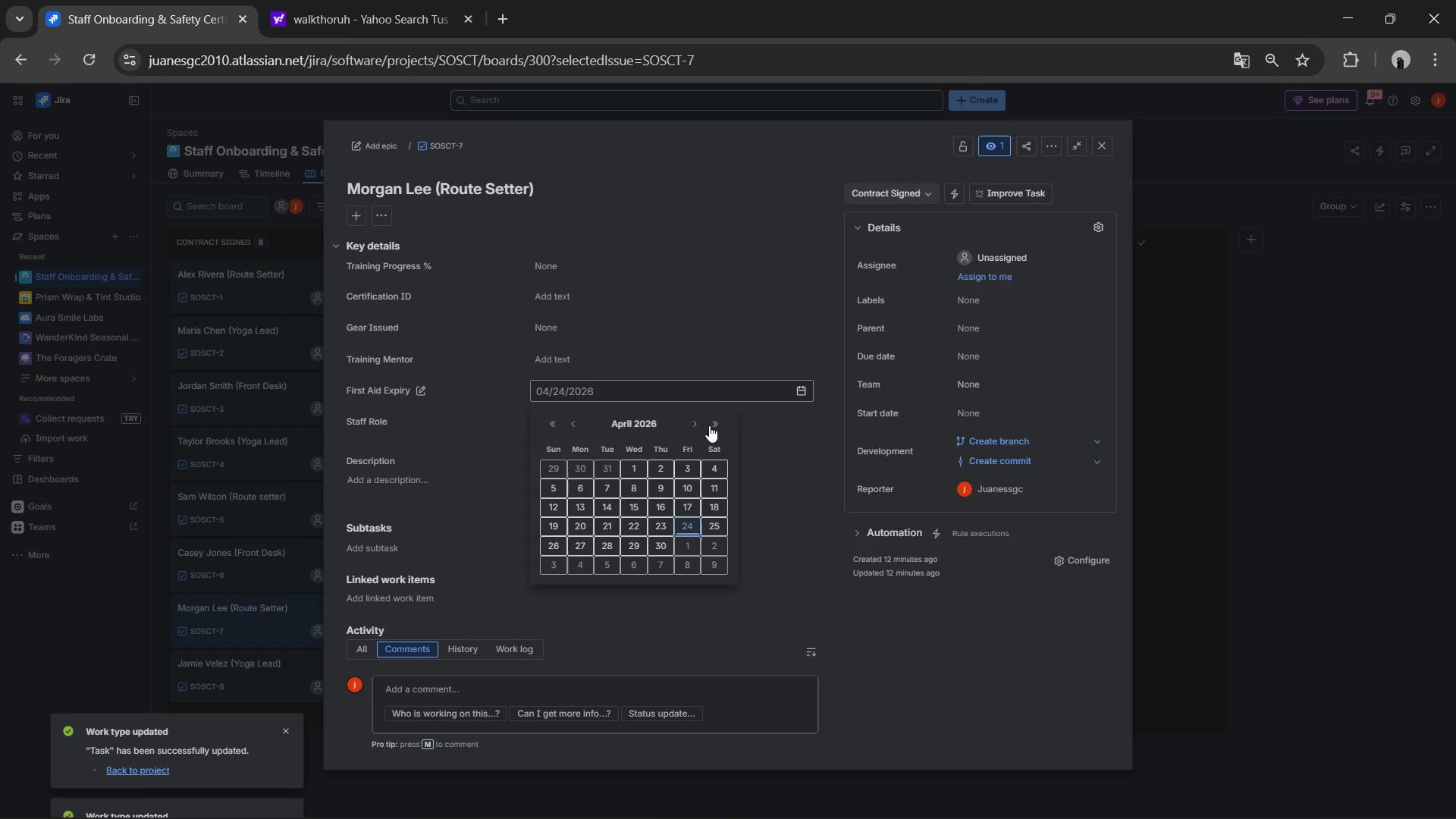 
left_click([719, 428])
 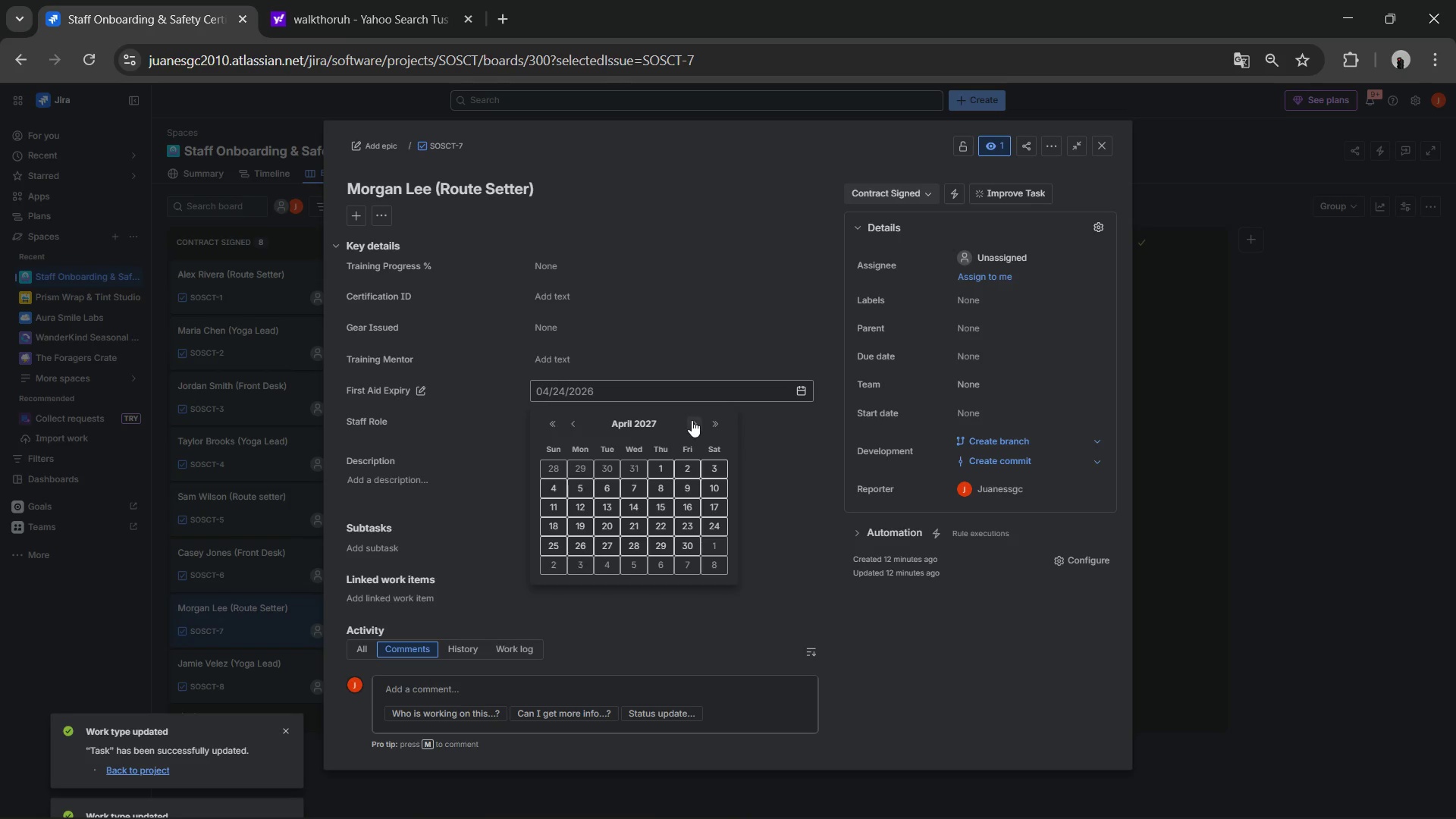 
double_click([692, 421])
 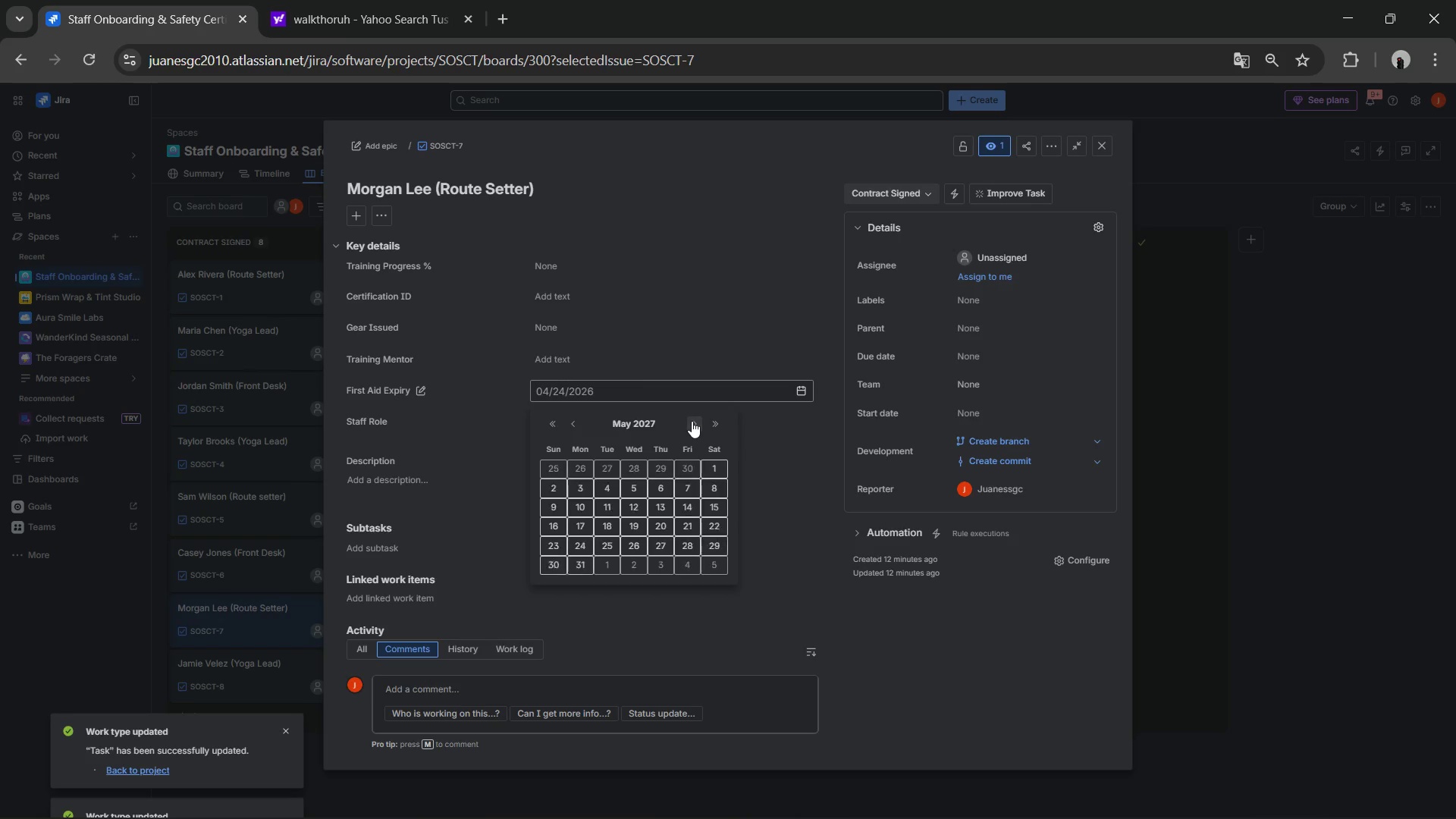 
triple_click([692, 421])
 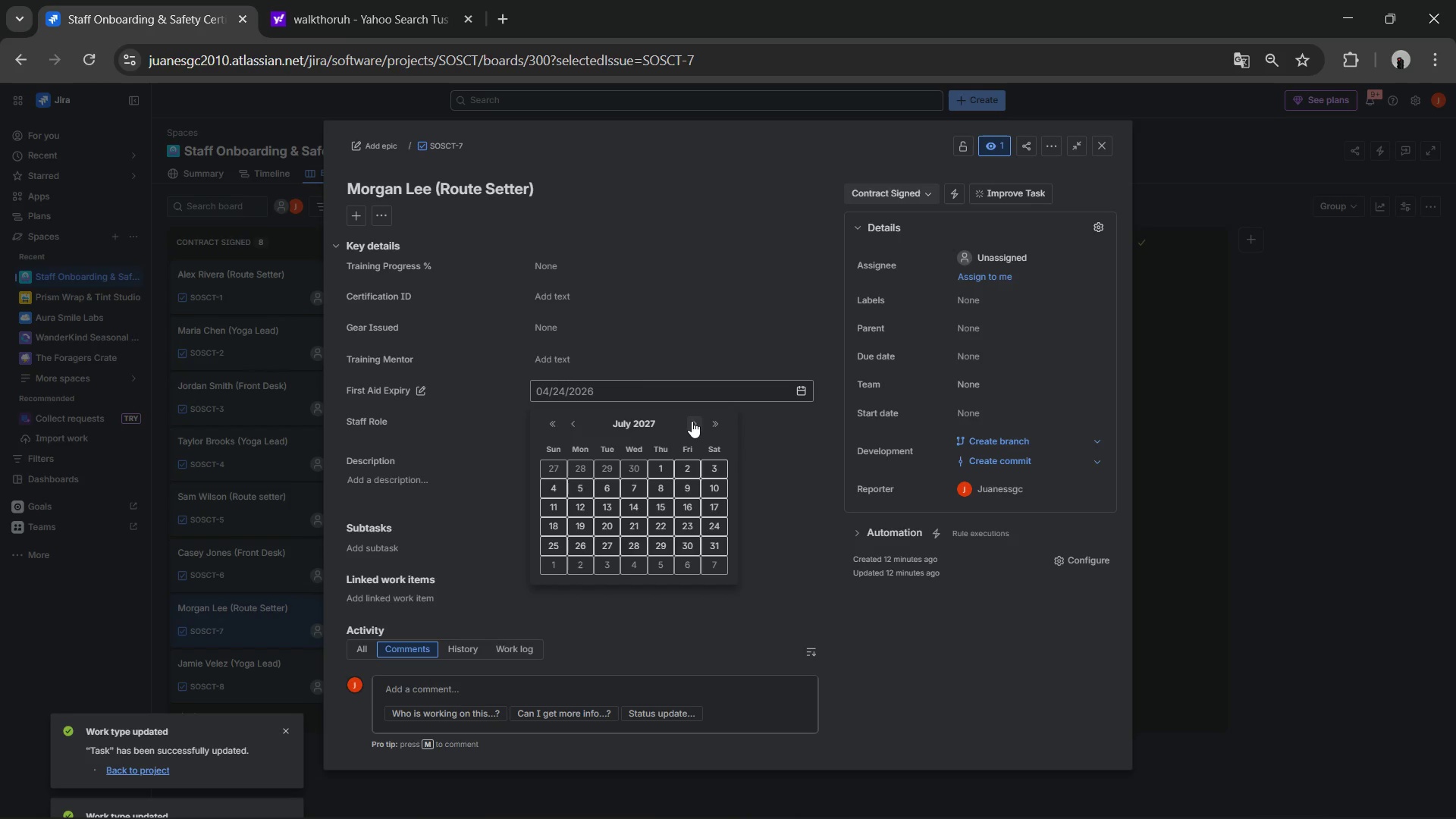 
triple_click([692, 421])
 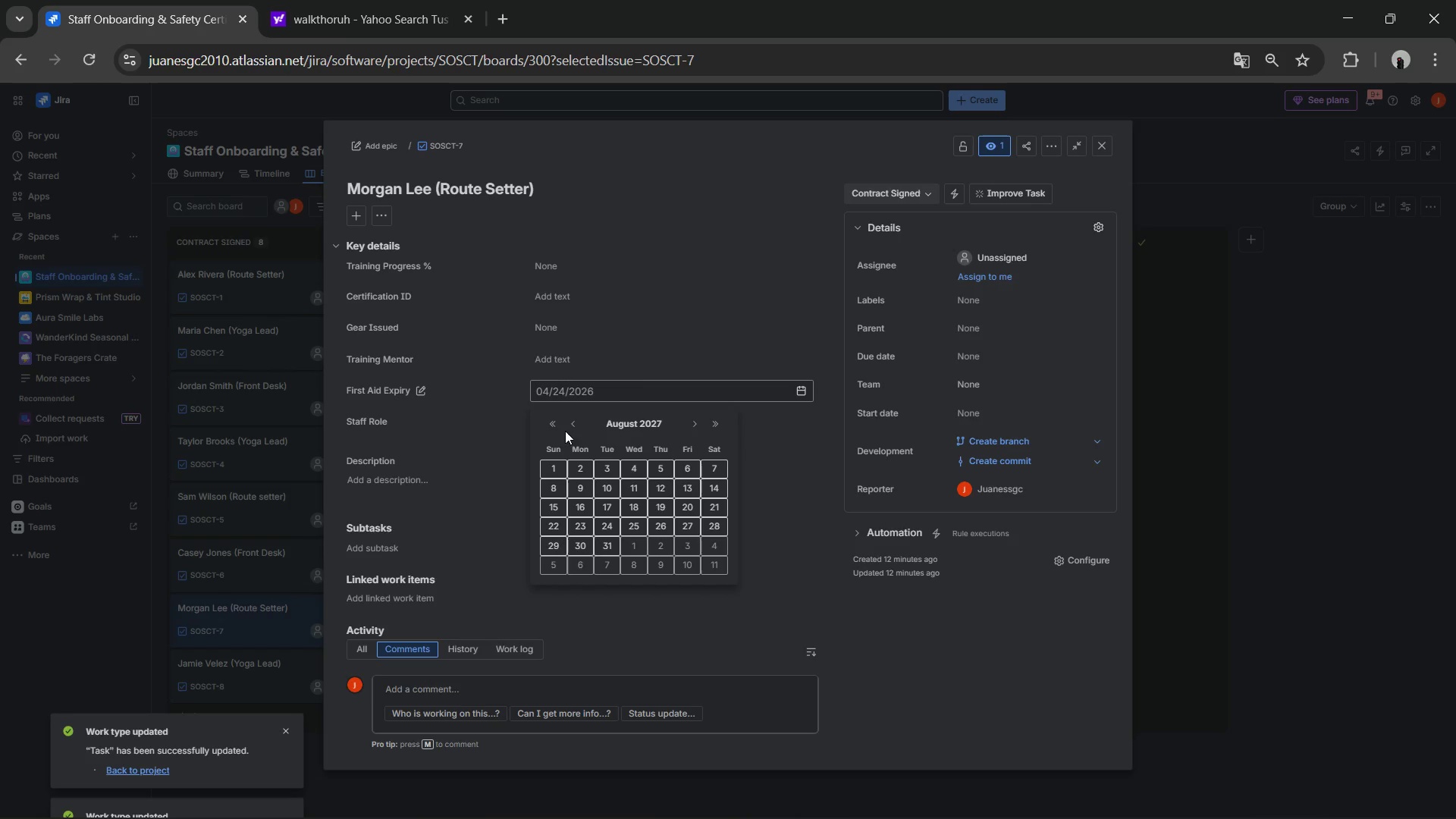 
left_click([568, 420])
 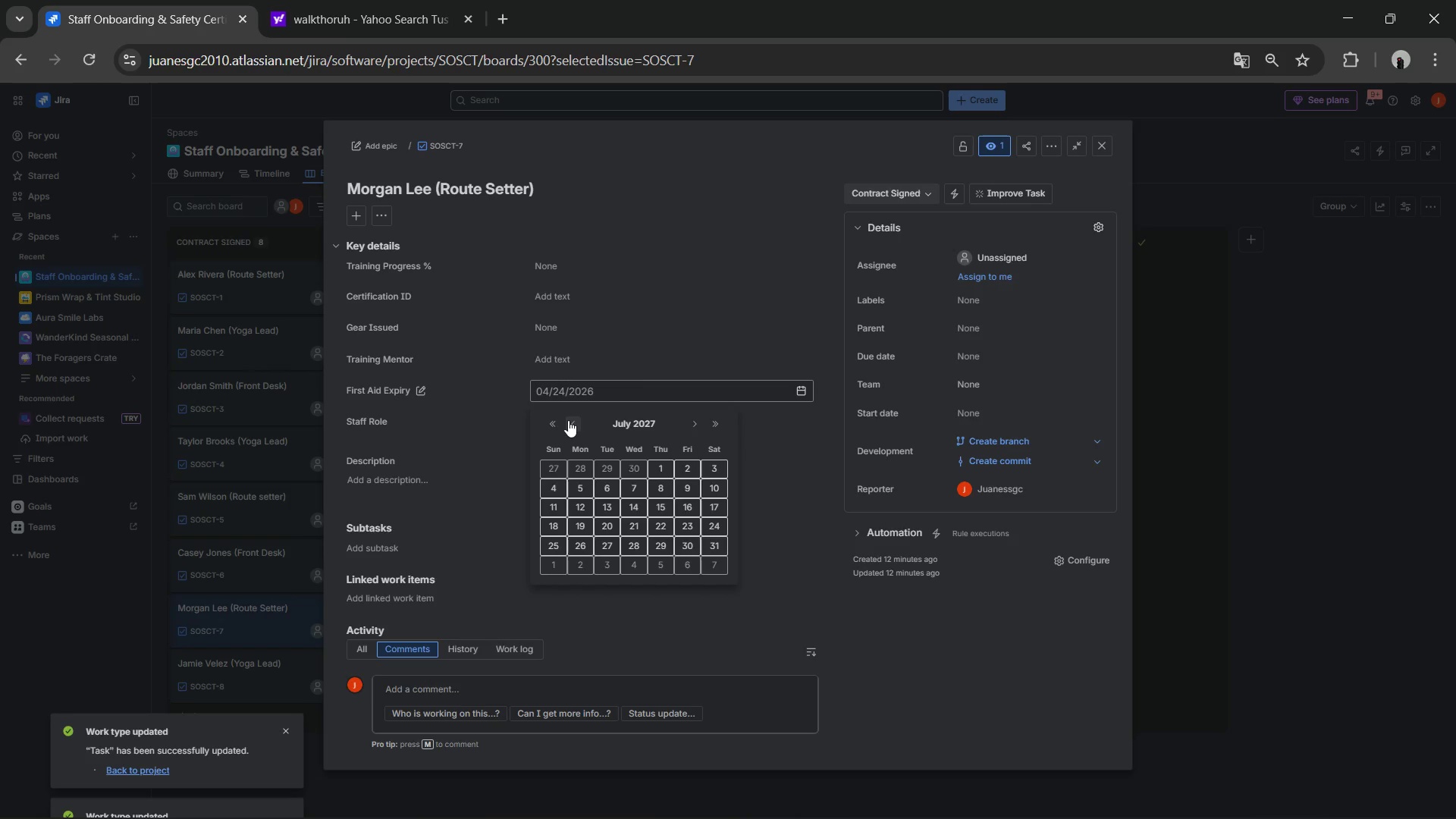 
left_click([568, 420])
 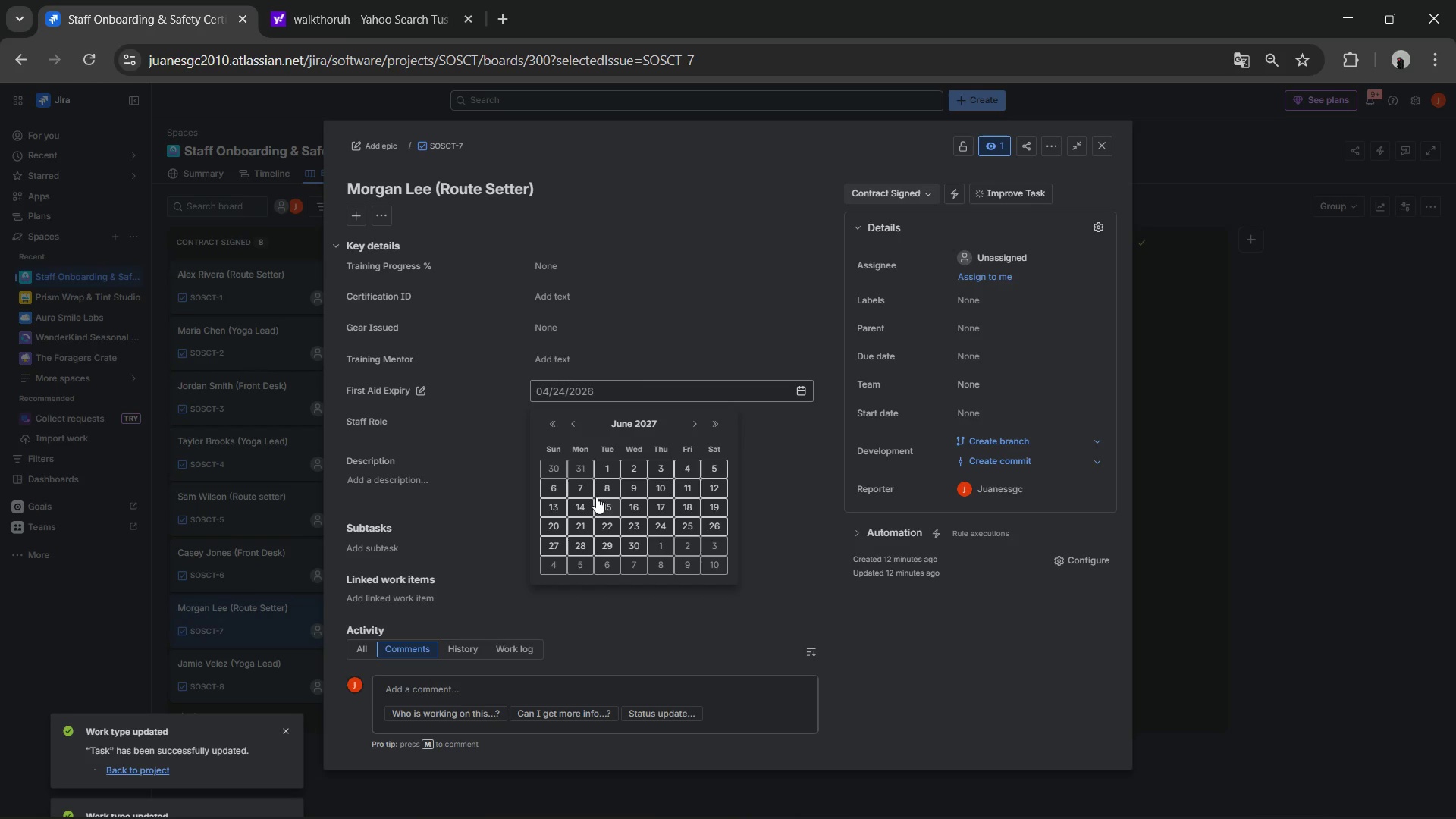 
wait(6.3)
 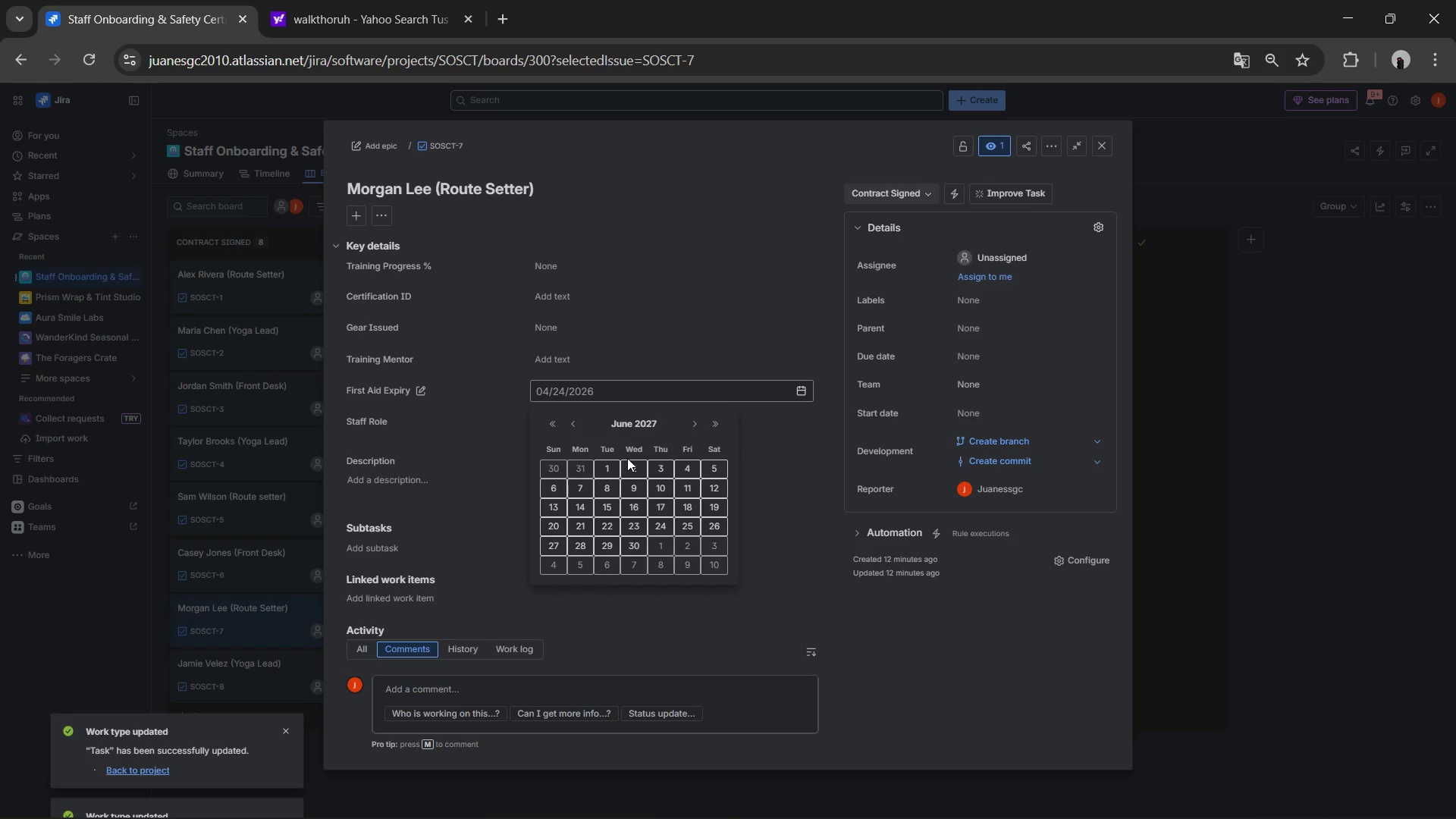 
left_click([714, 494])
 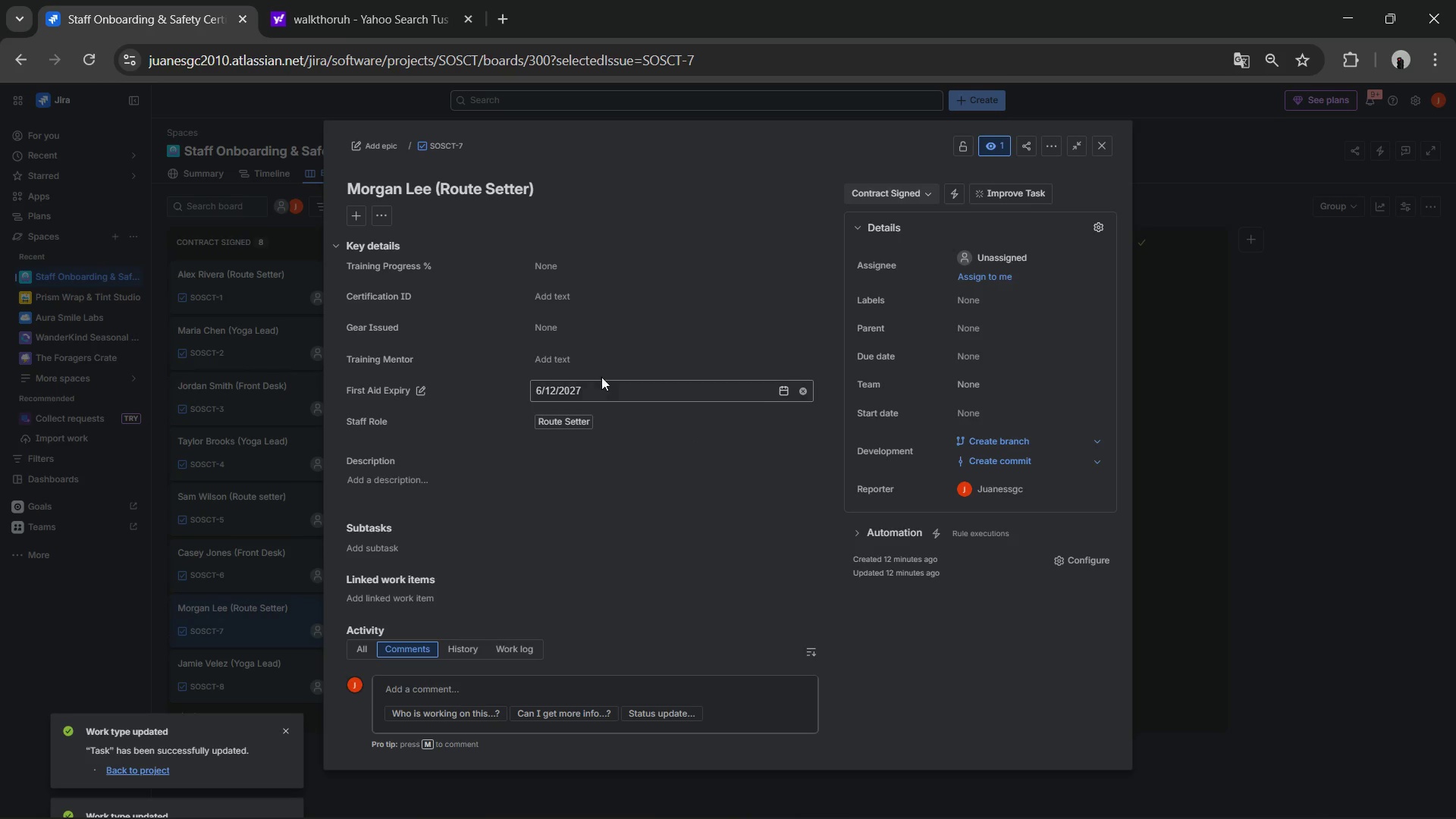 
left_click([602, 360])
 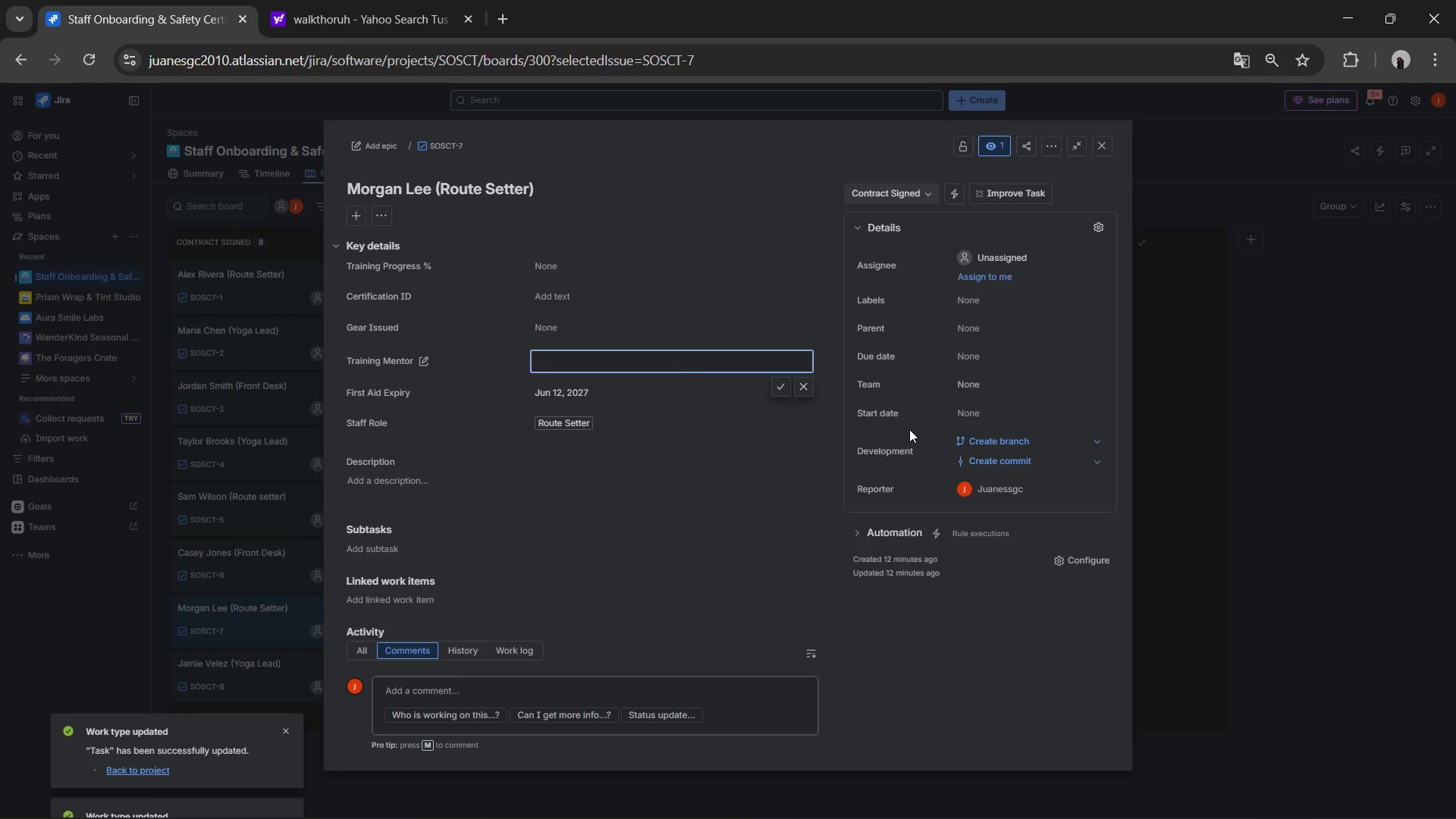 
type(Juan Gonzalez)
 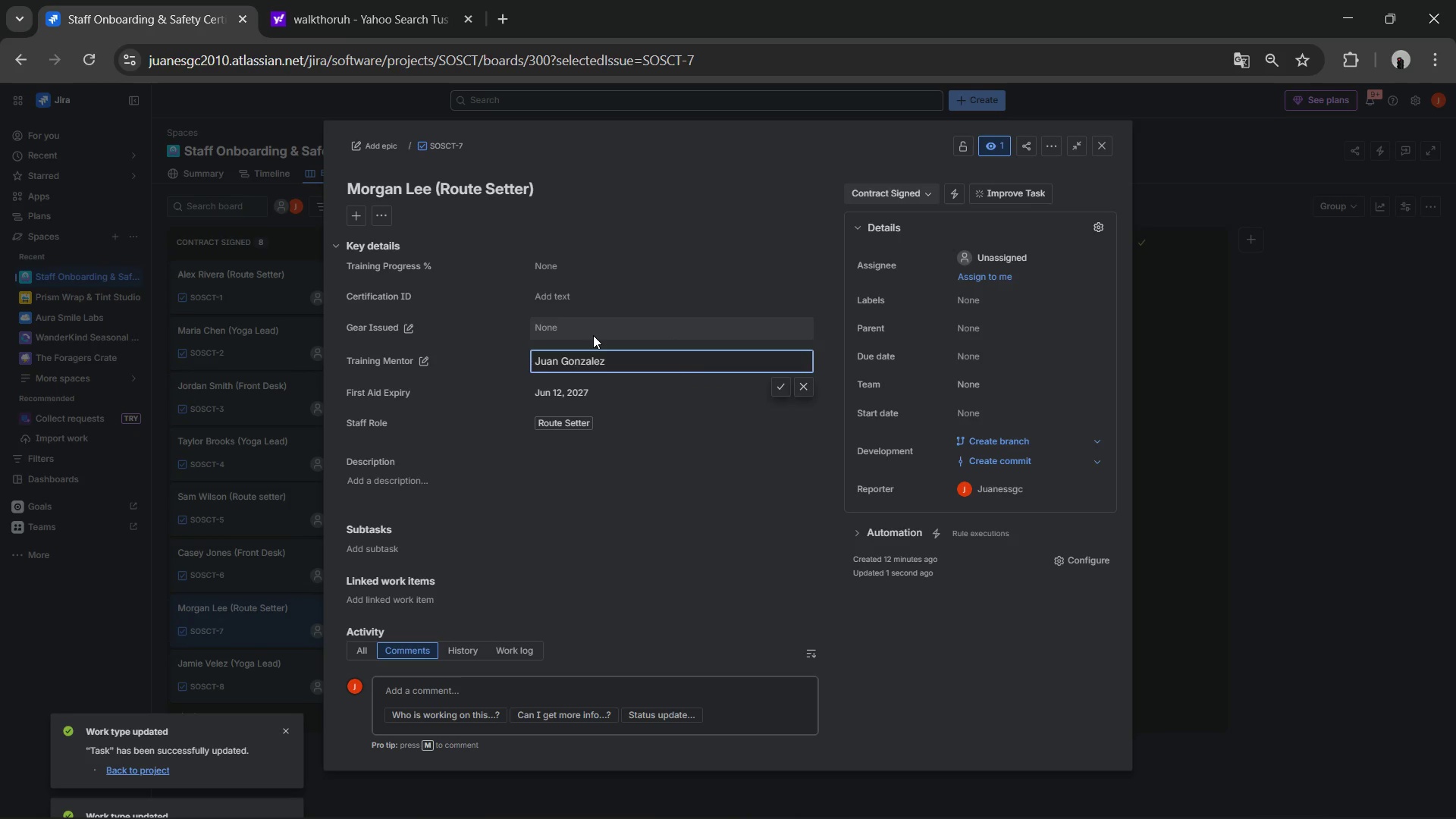 
left_click([592, 334])
 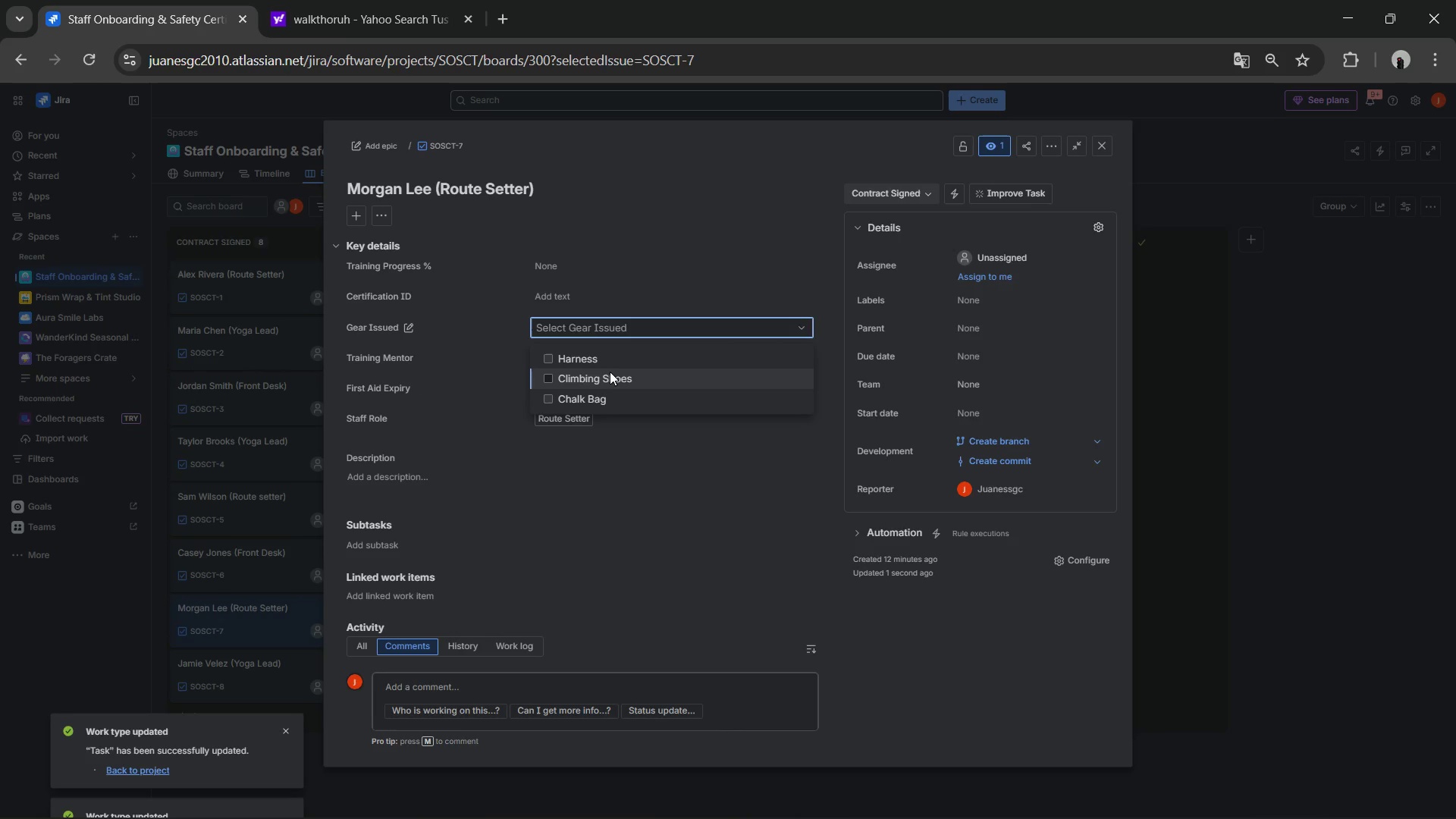 
left_click([604, 356])
 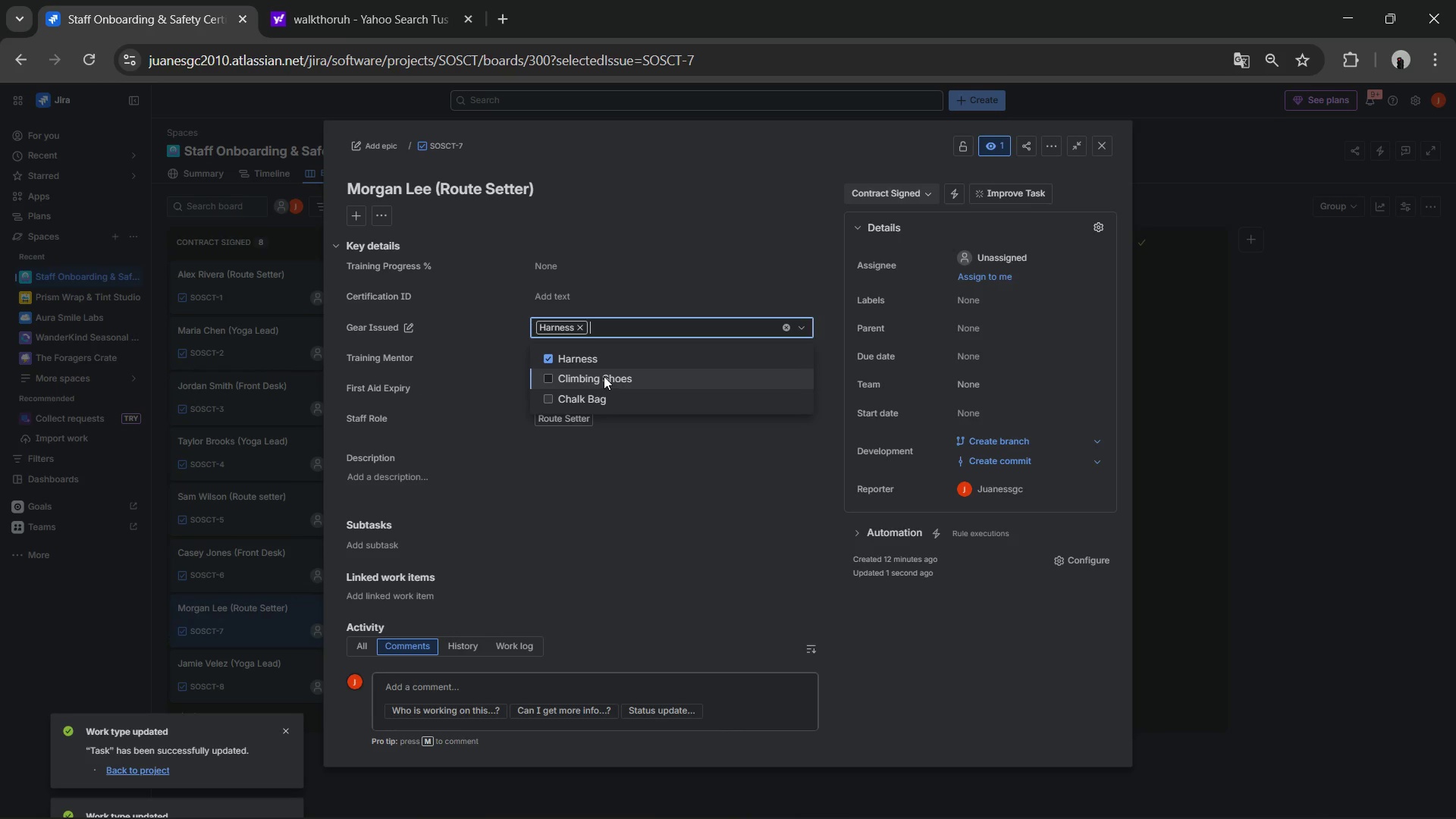 
left_click([604, 376])
 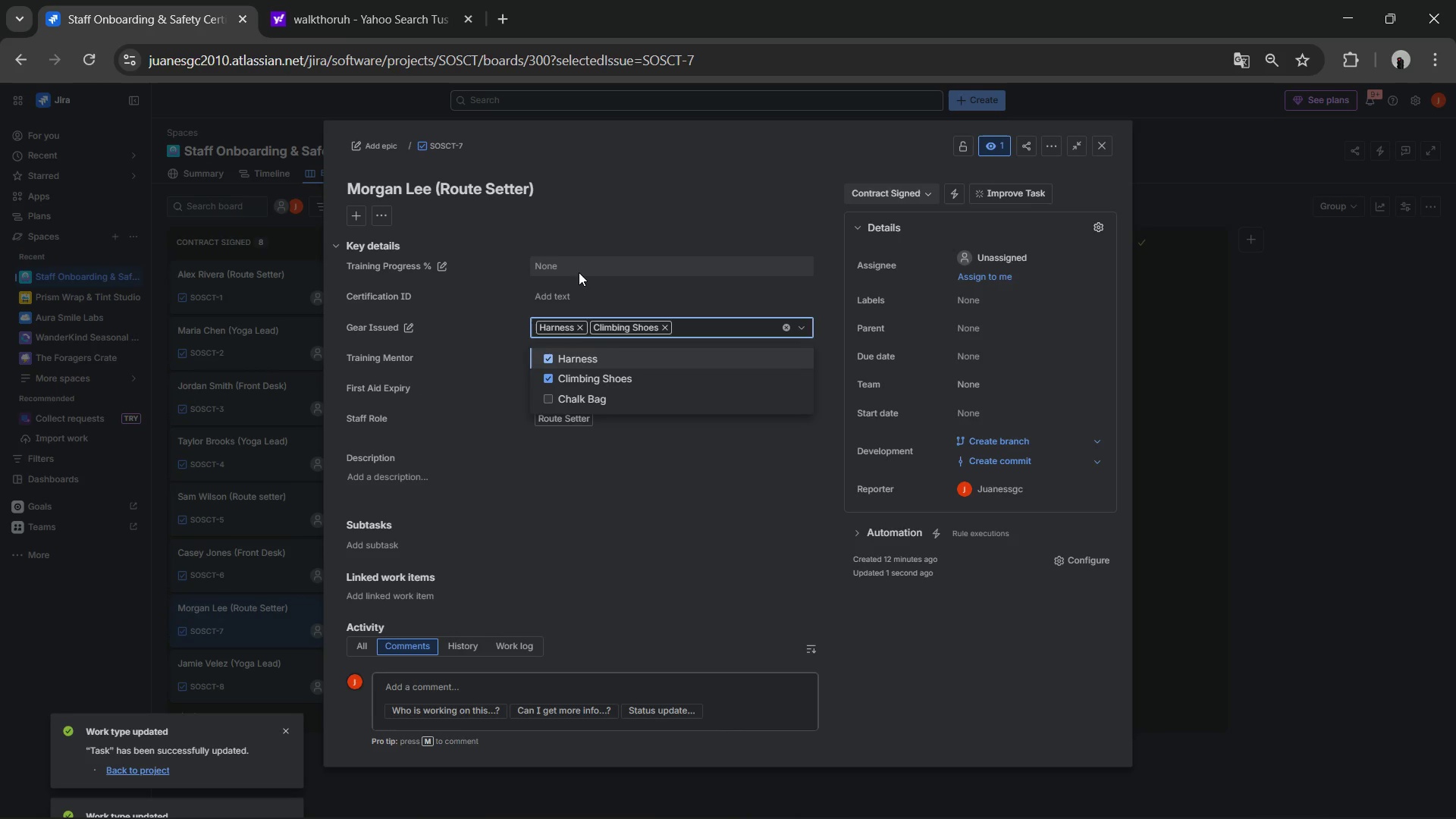 
left_click([576, 267])
 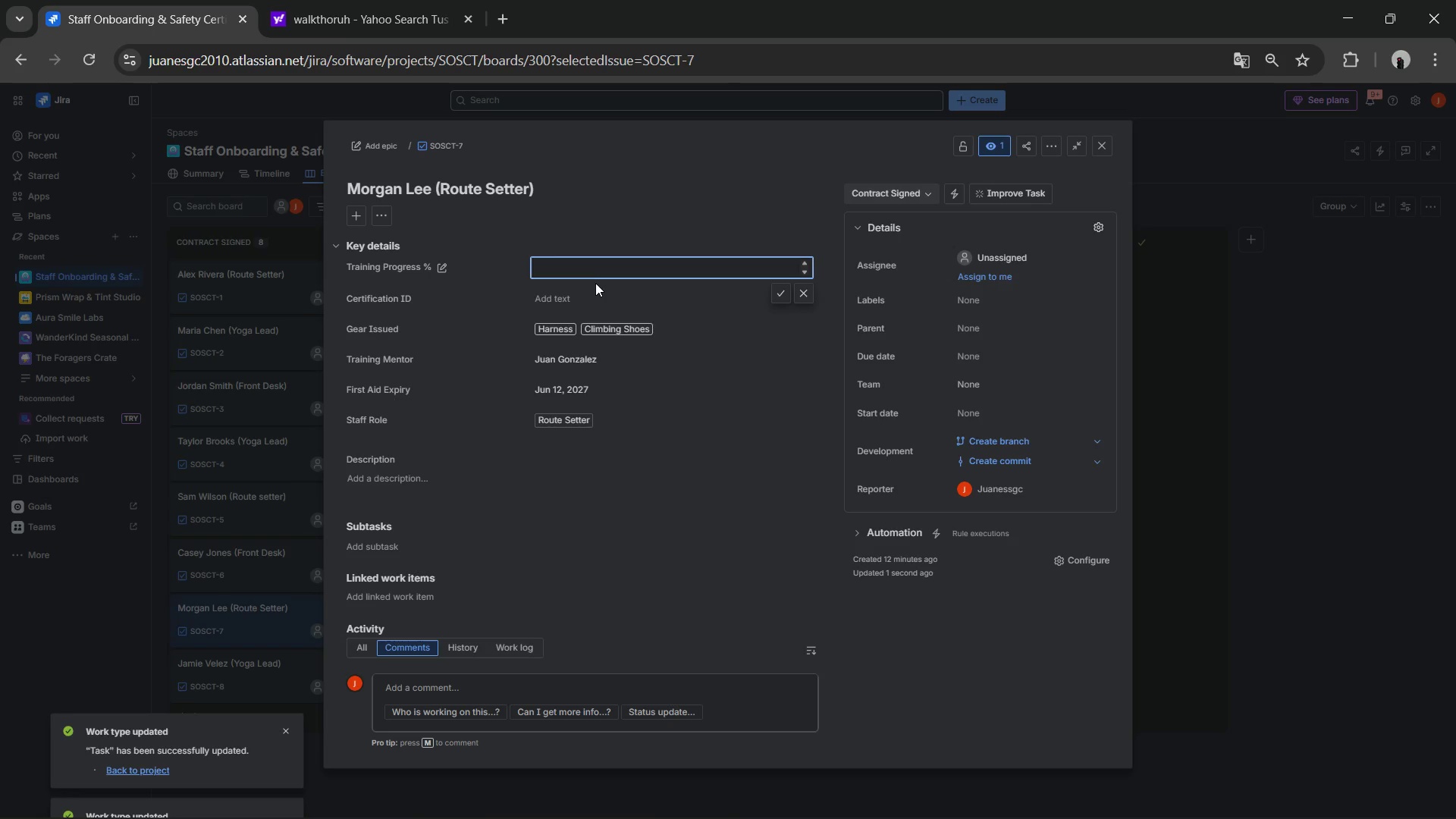 
key(Numpad4)
 